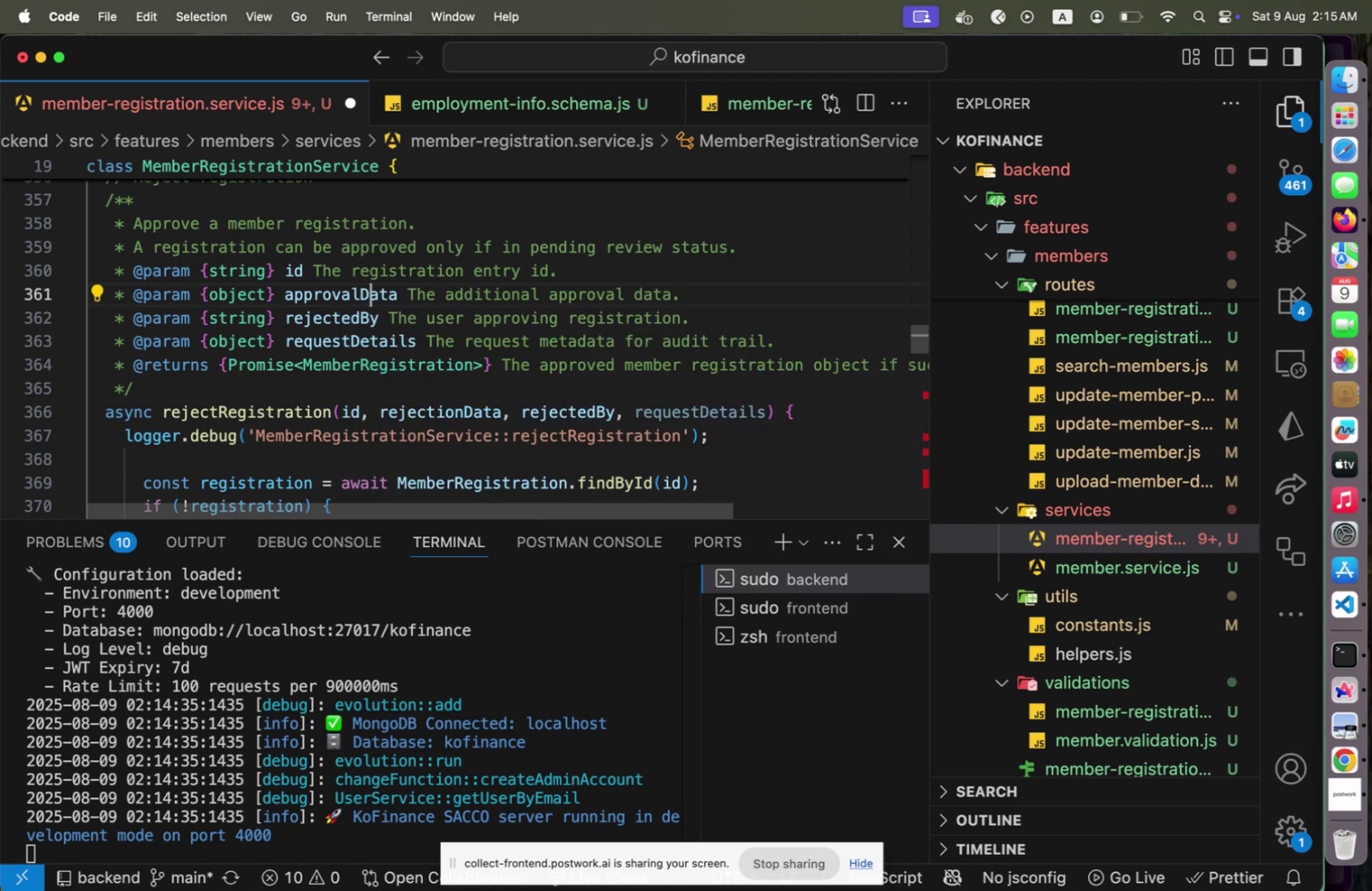 
key(ArrowLeft)
 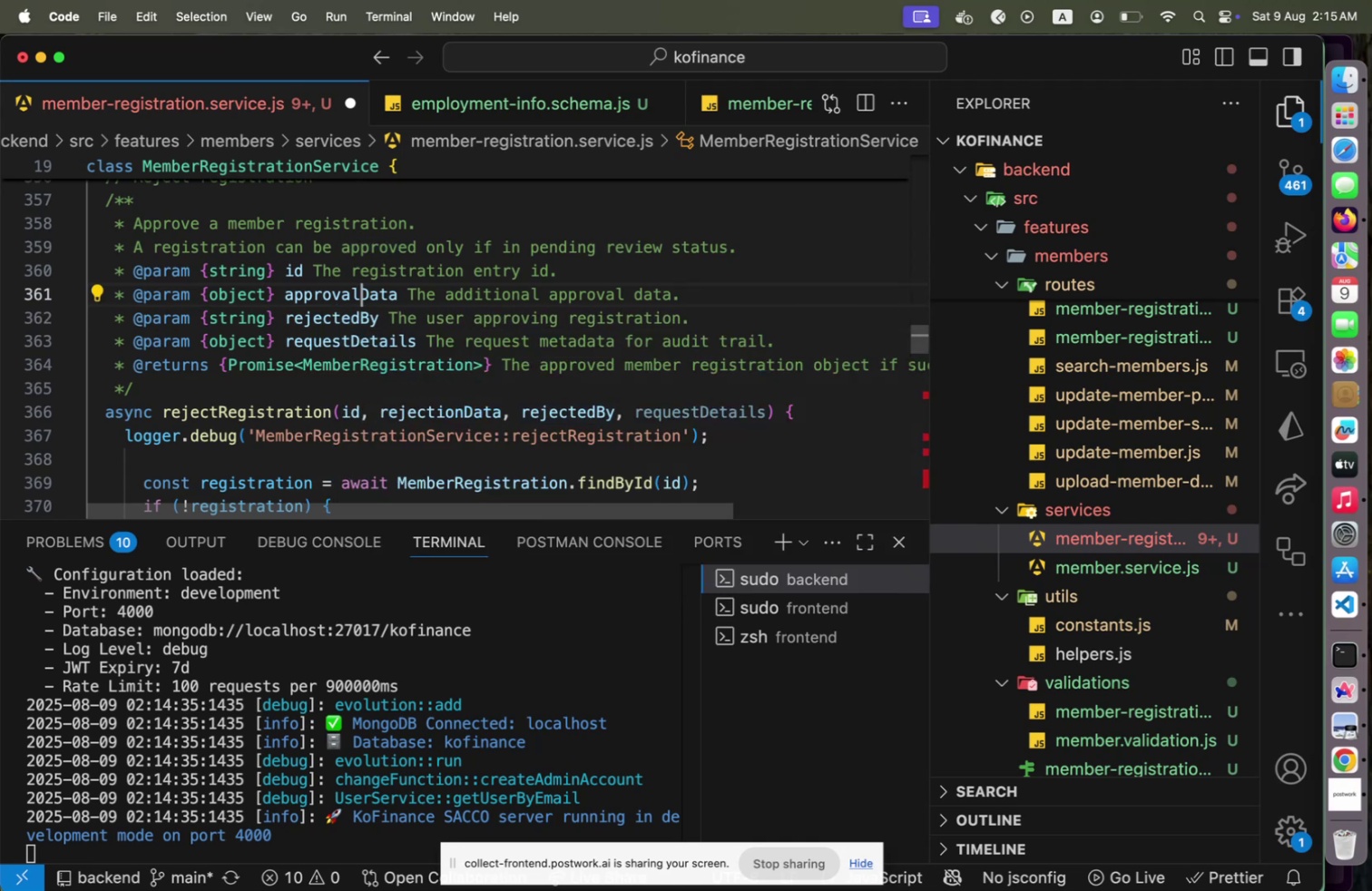 
hold_key(key=ArrowLeft, duration=0.86)
 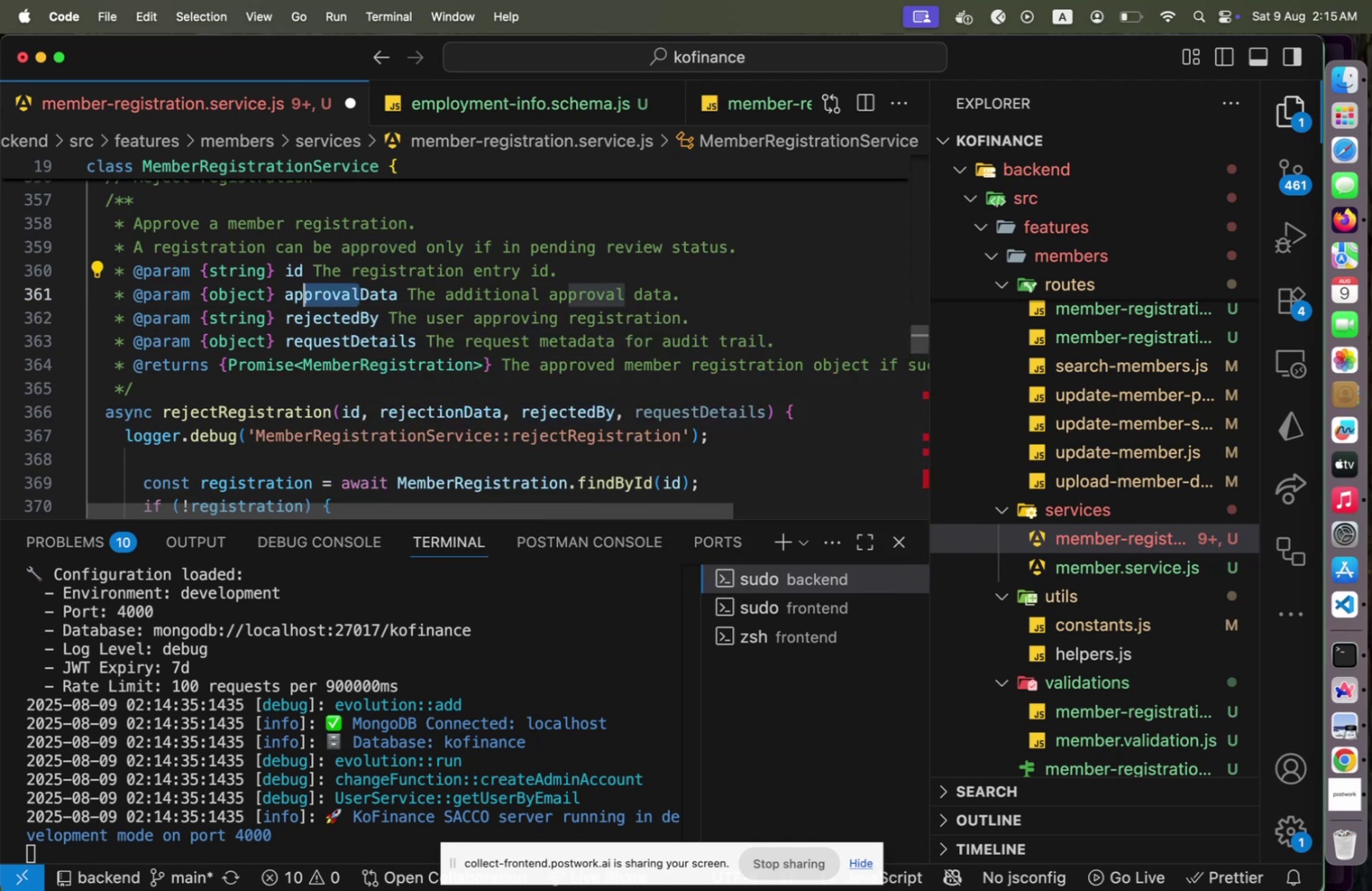 
key(Shift+ArrowLeft)
 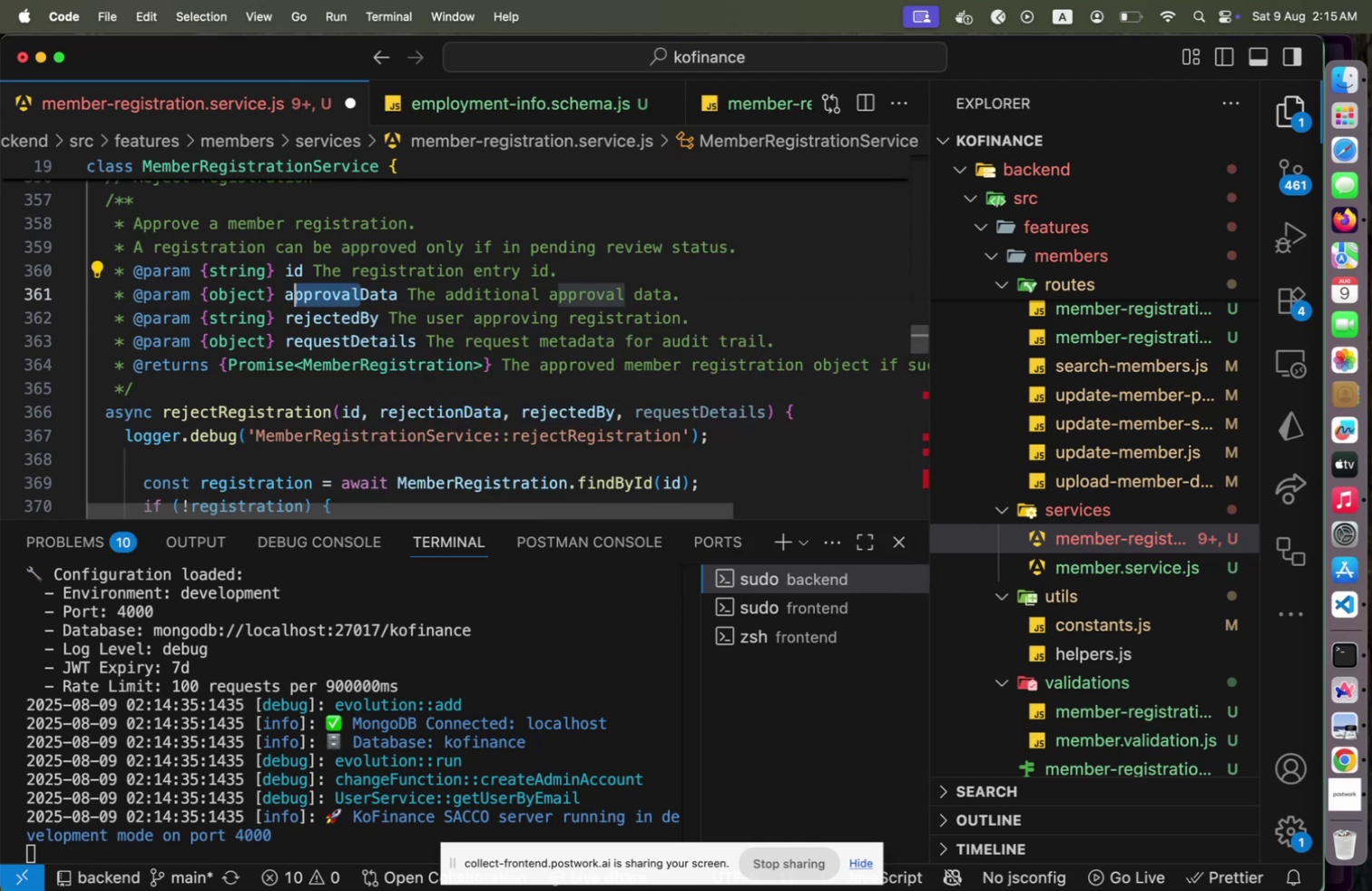 
key(Shift+ArrowLeft)
 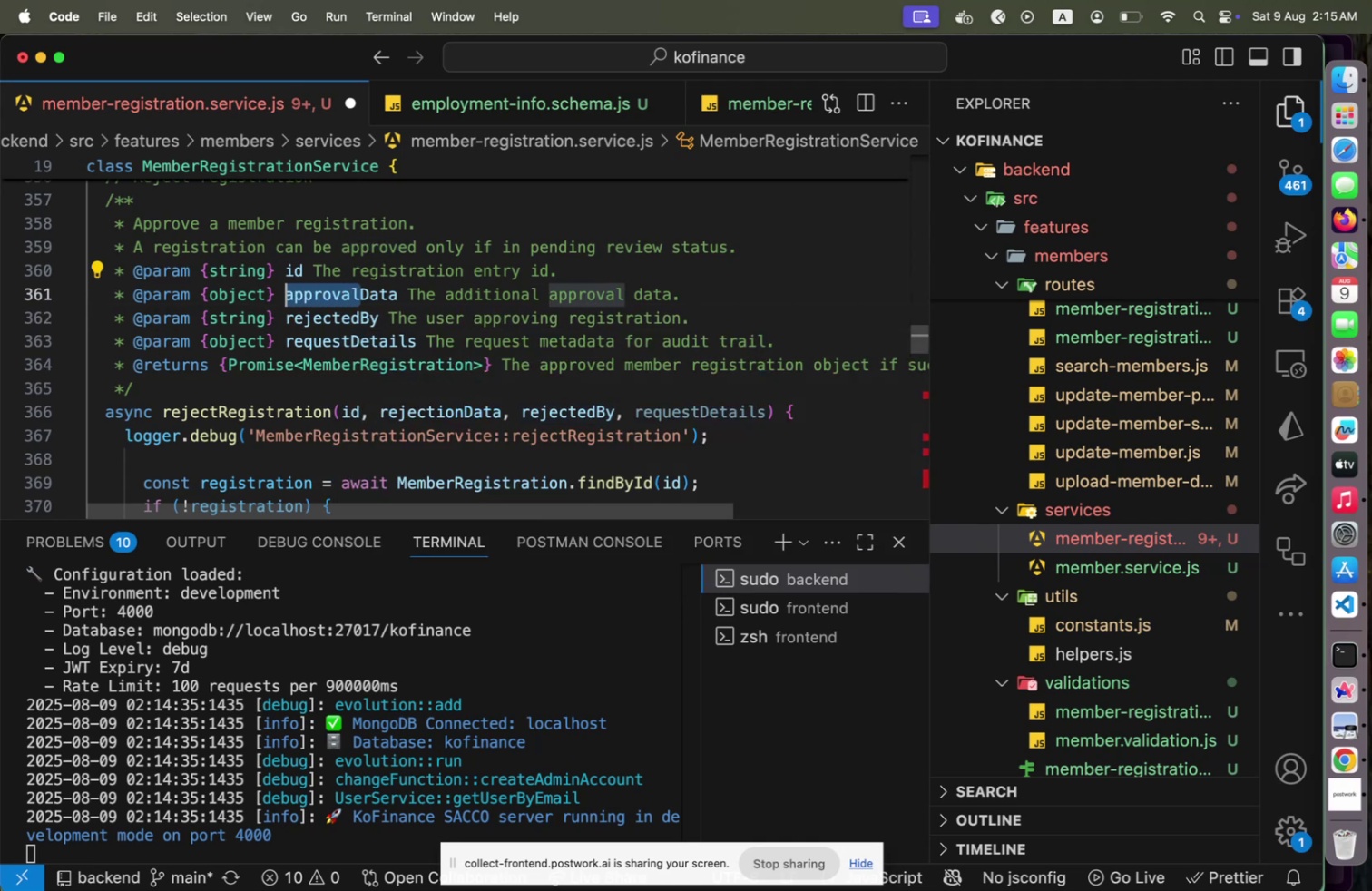 
type(rejection)
 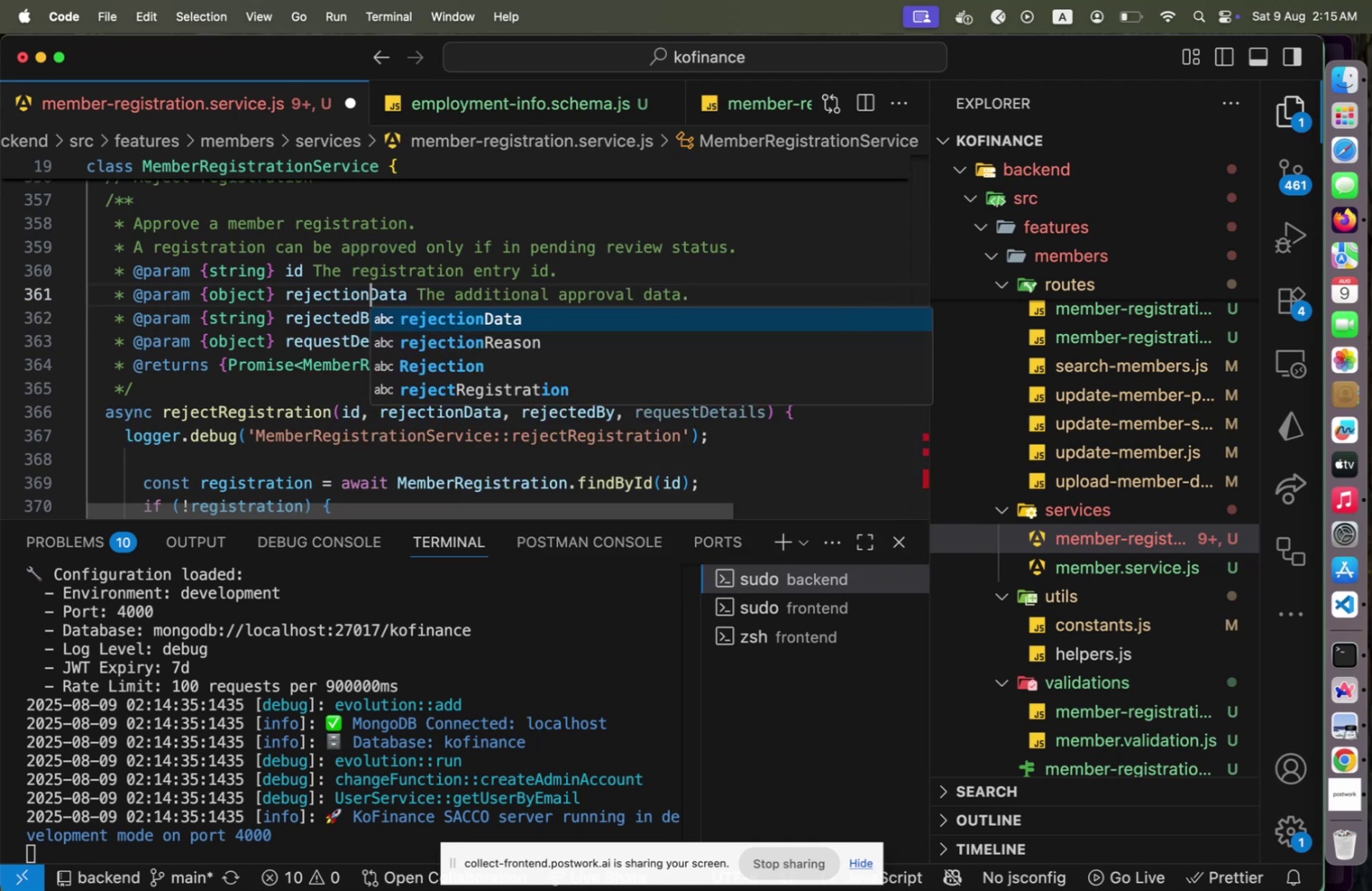 
hold_key(key=ArrowRight, duration=1.5)
 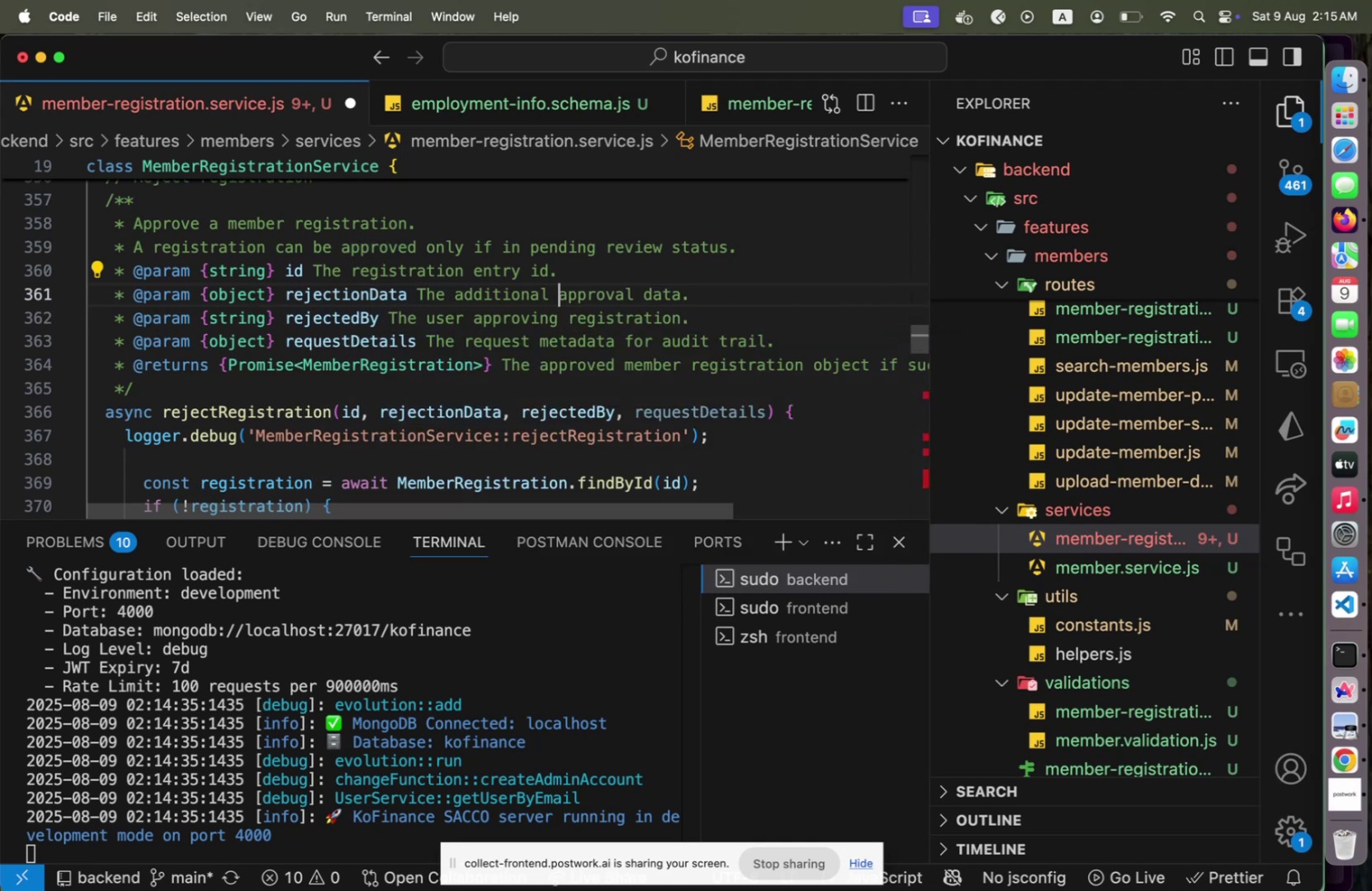 
hold_key(key=ArrowRight, duration=0.52)
 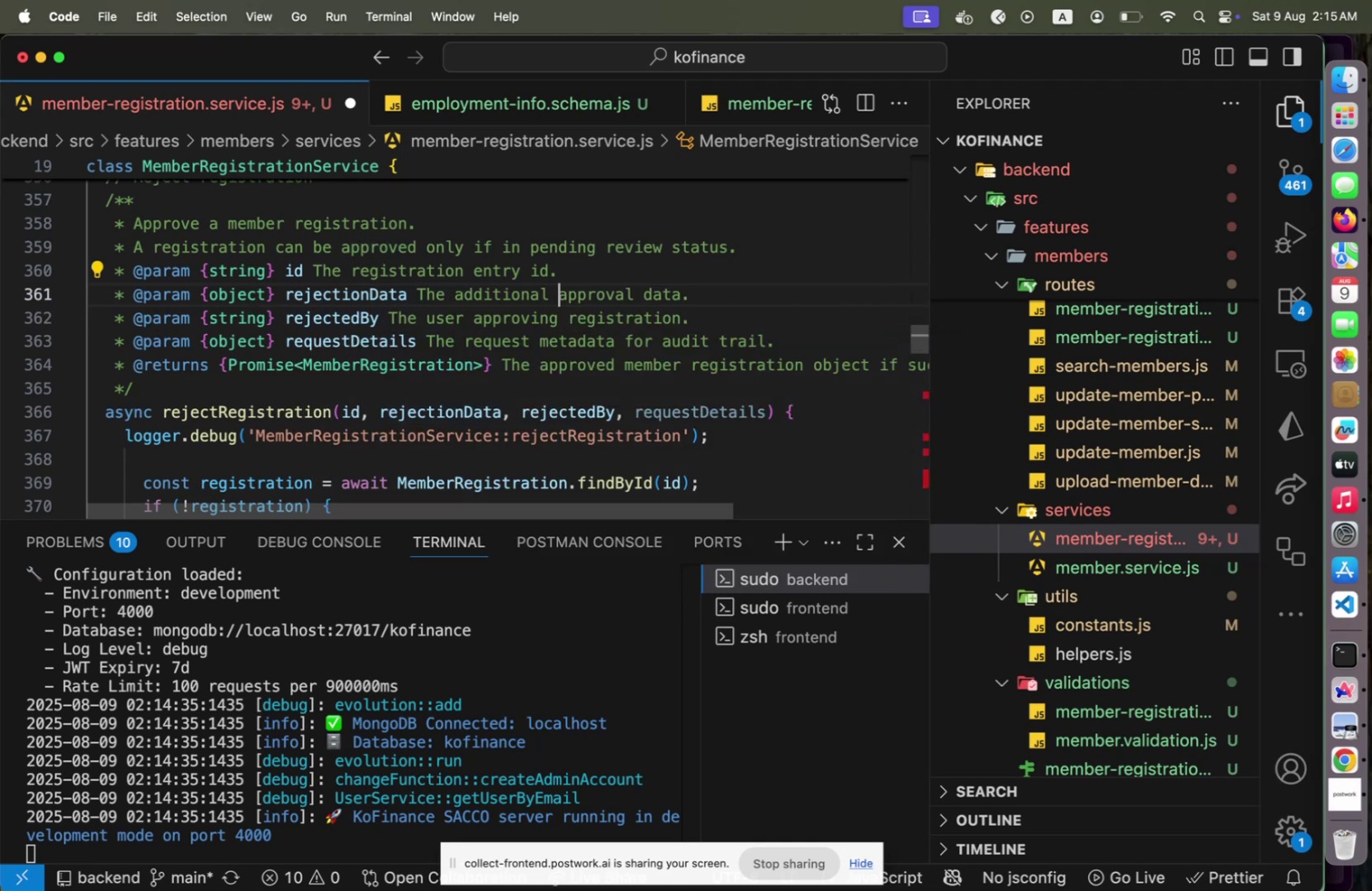 
key(Shift+ArrowRight)
 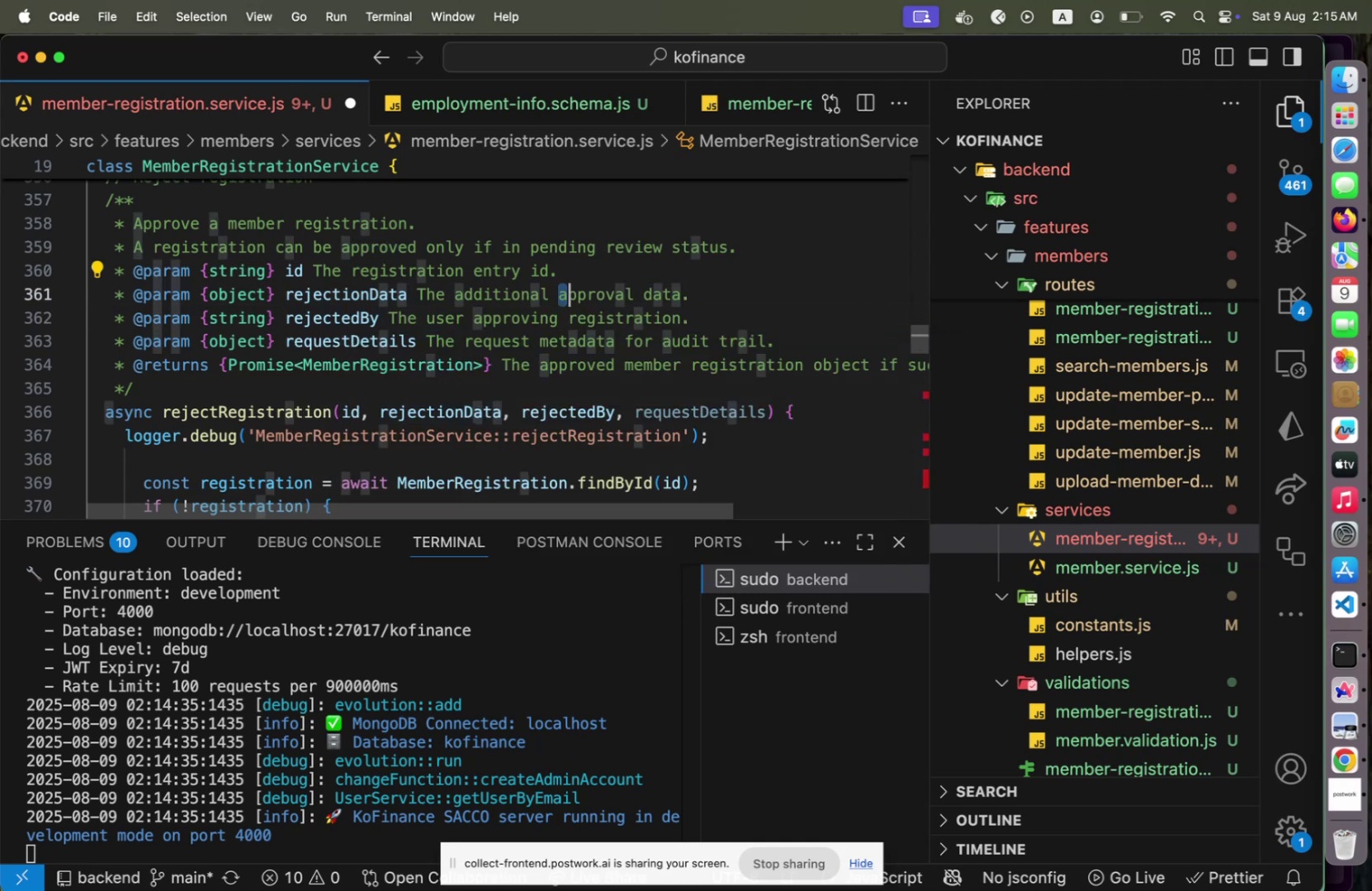 
key(Shift+ArrowRight)
 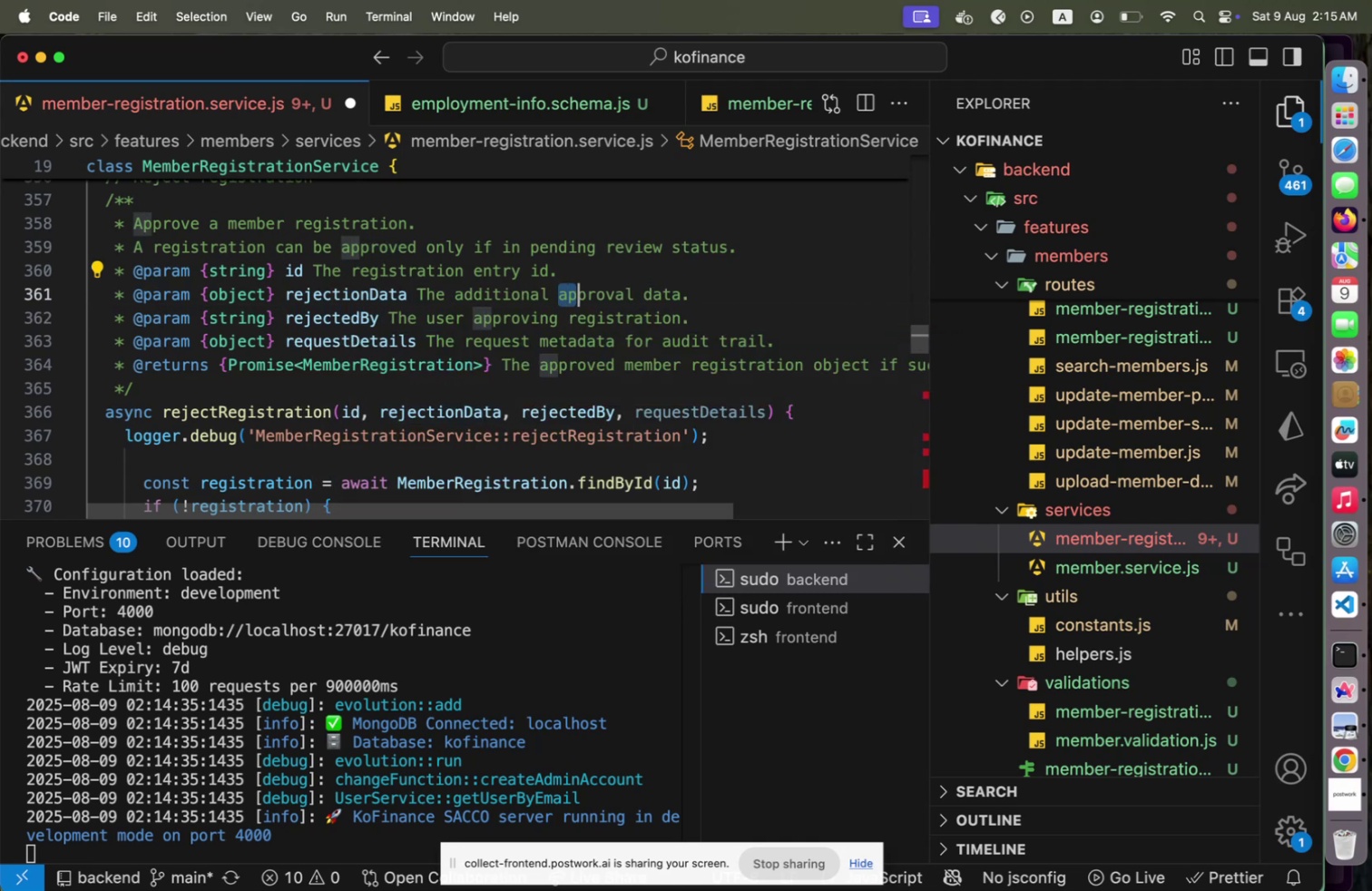 
key(Shift+ArrowRight)
 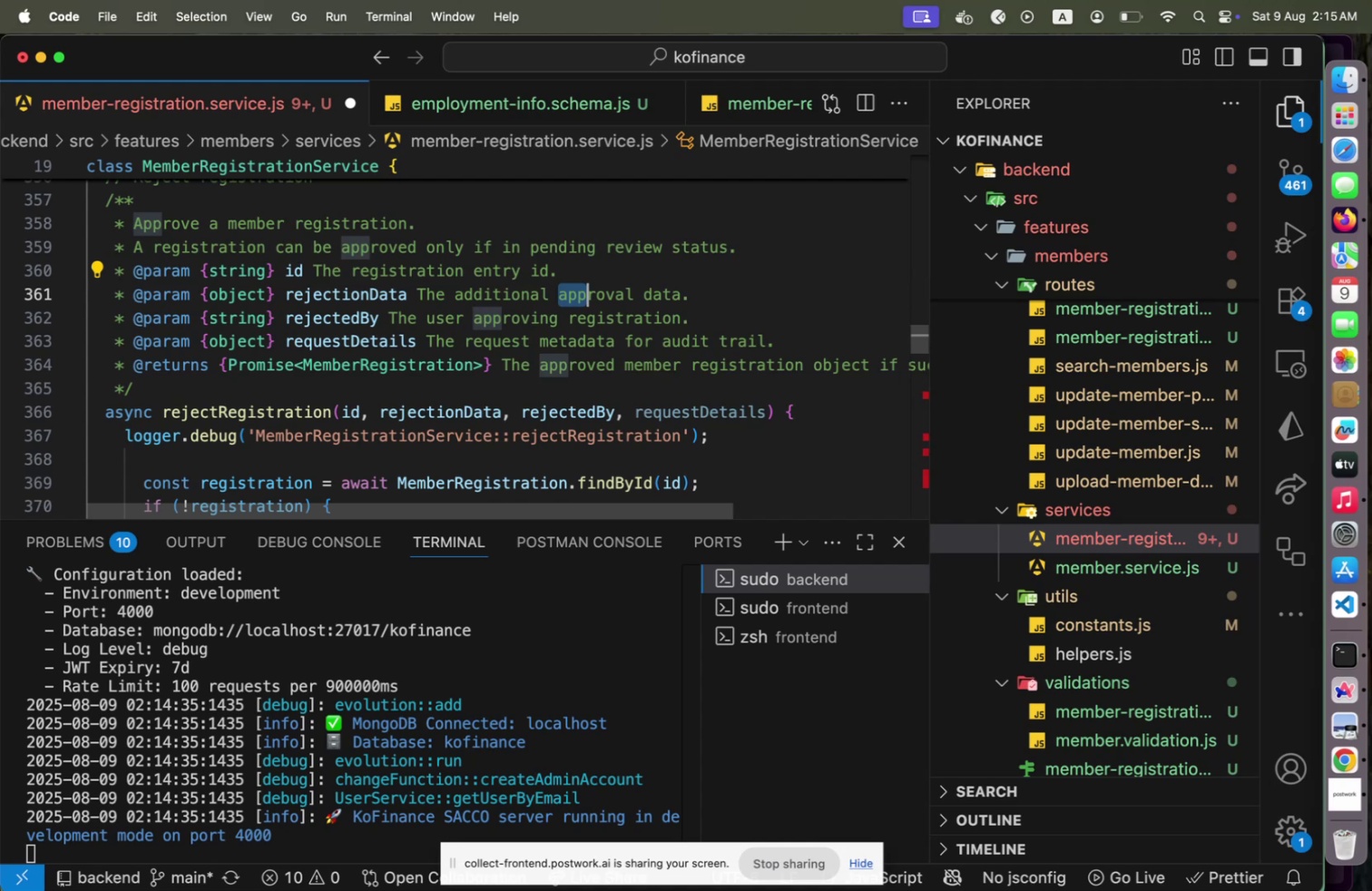 
key(Shift+ArrowRight)
 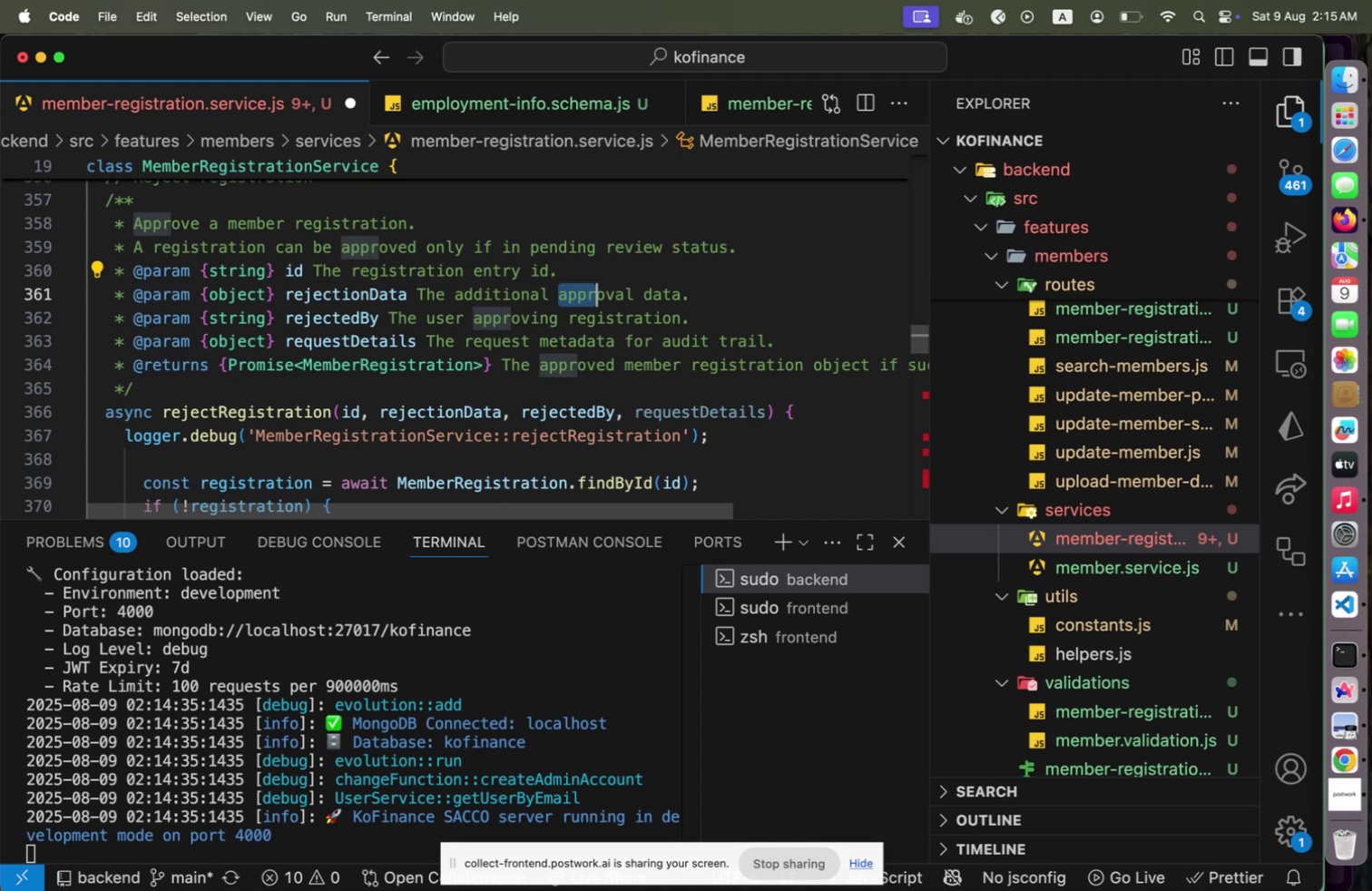 
key(Shift+ArrowRight)
 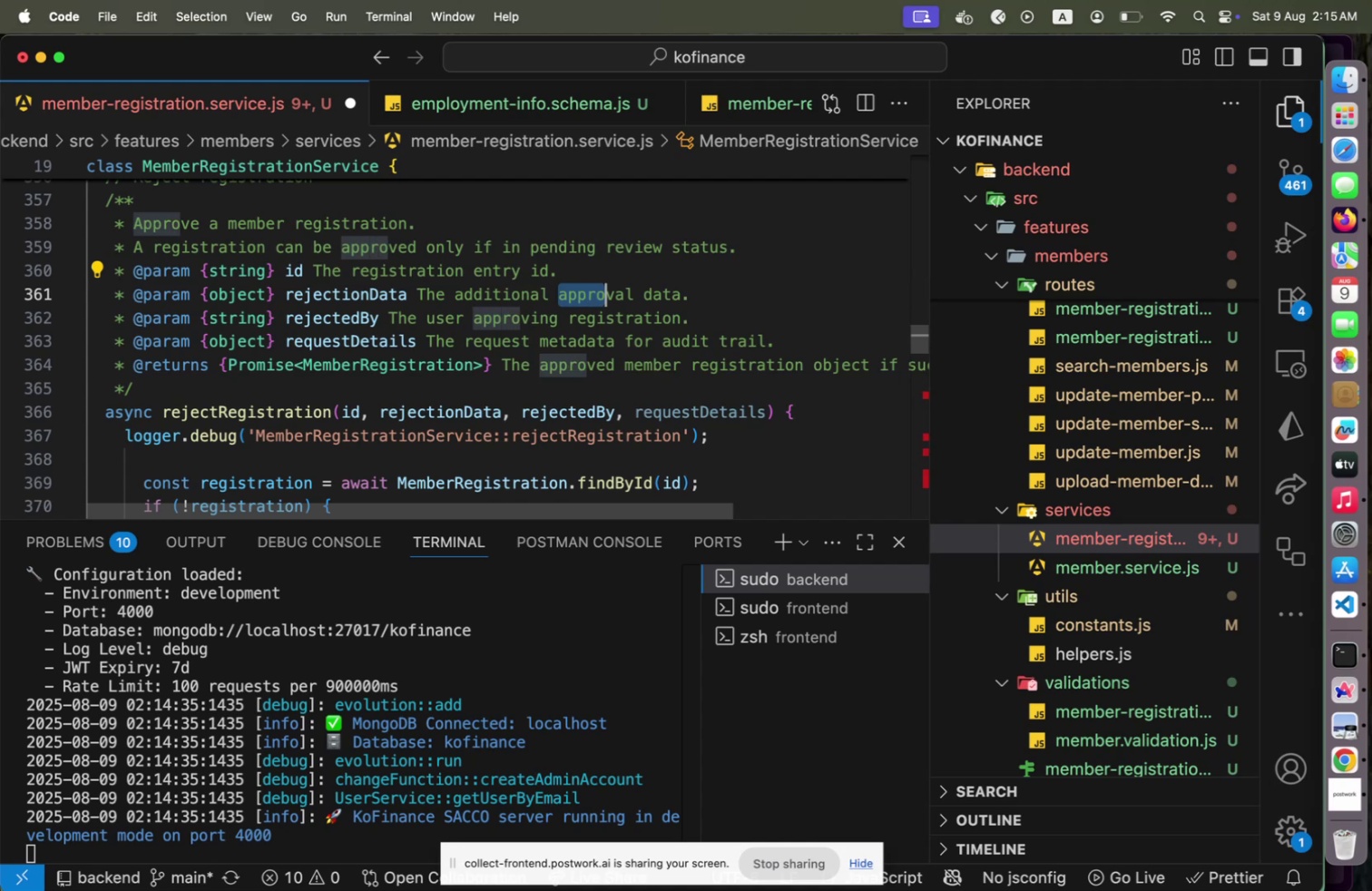 
key(Shift+ArrowRight)
 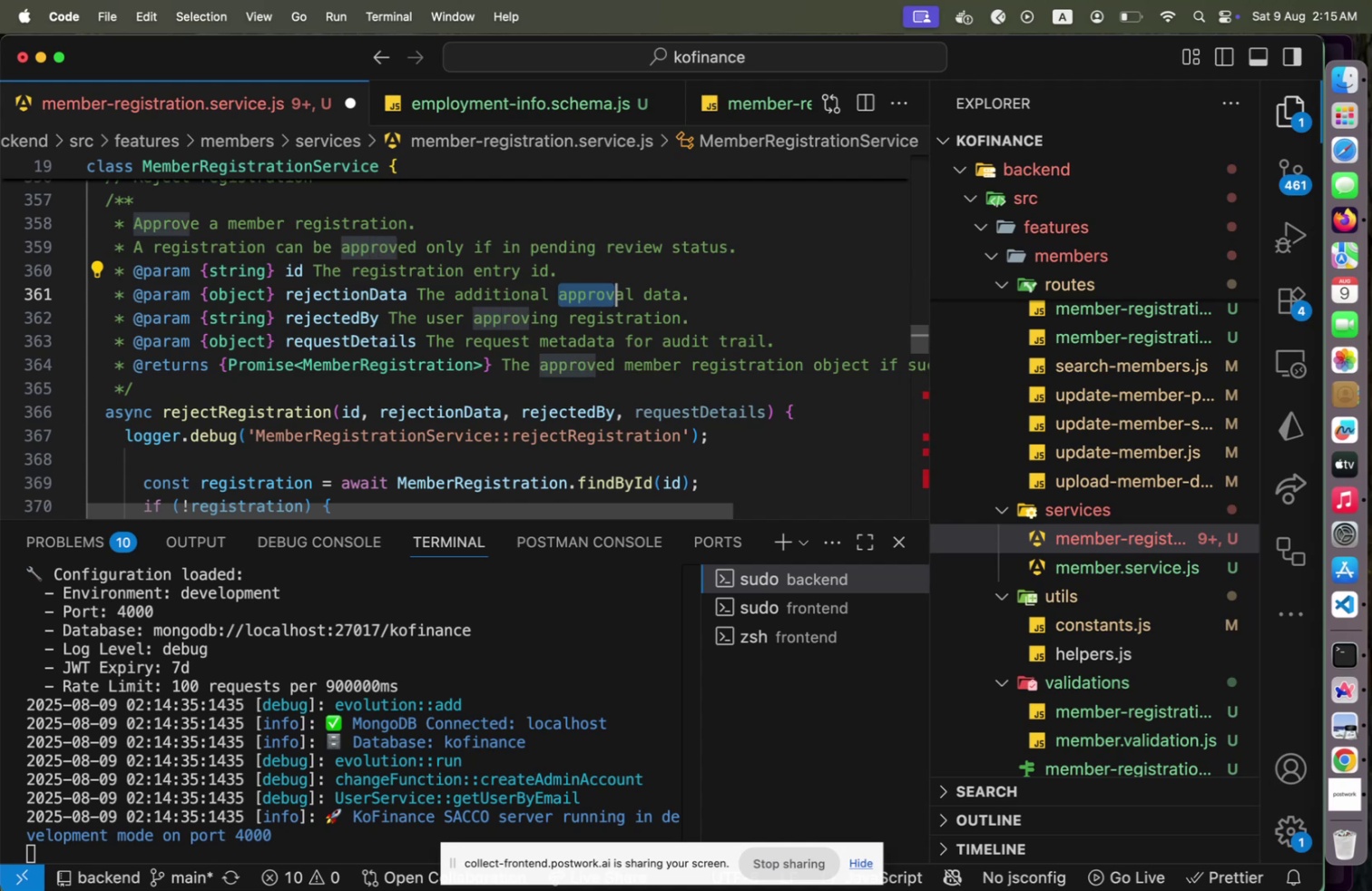 
key(Shift+ArrowRight)
 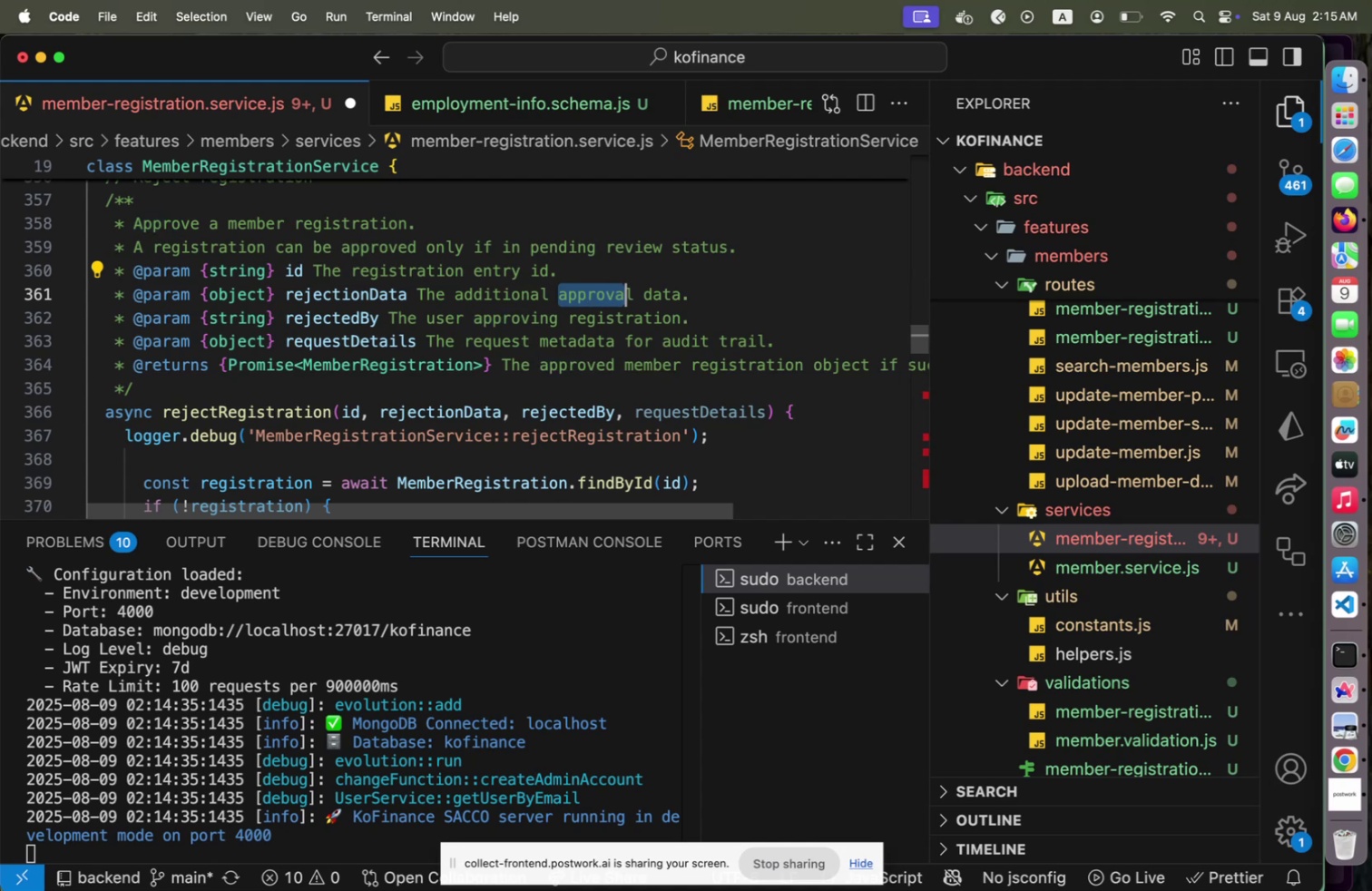 
key(Shift+ArrowRight)
 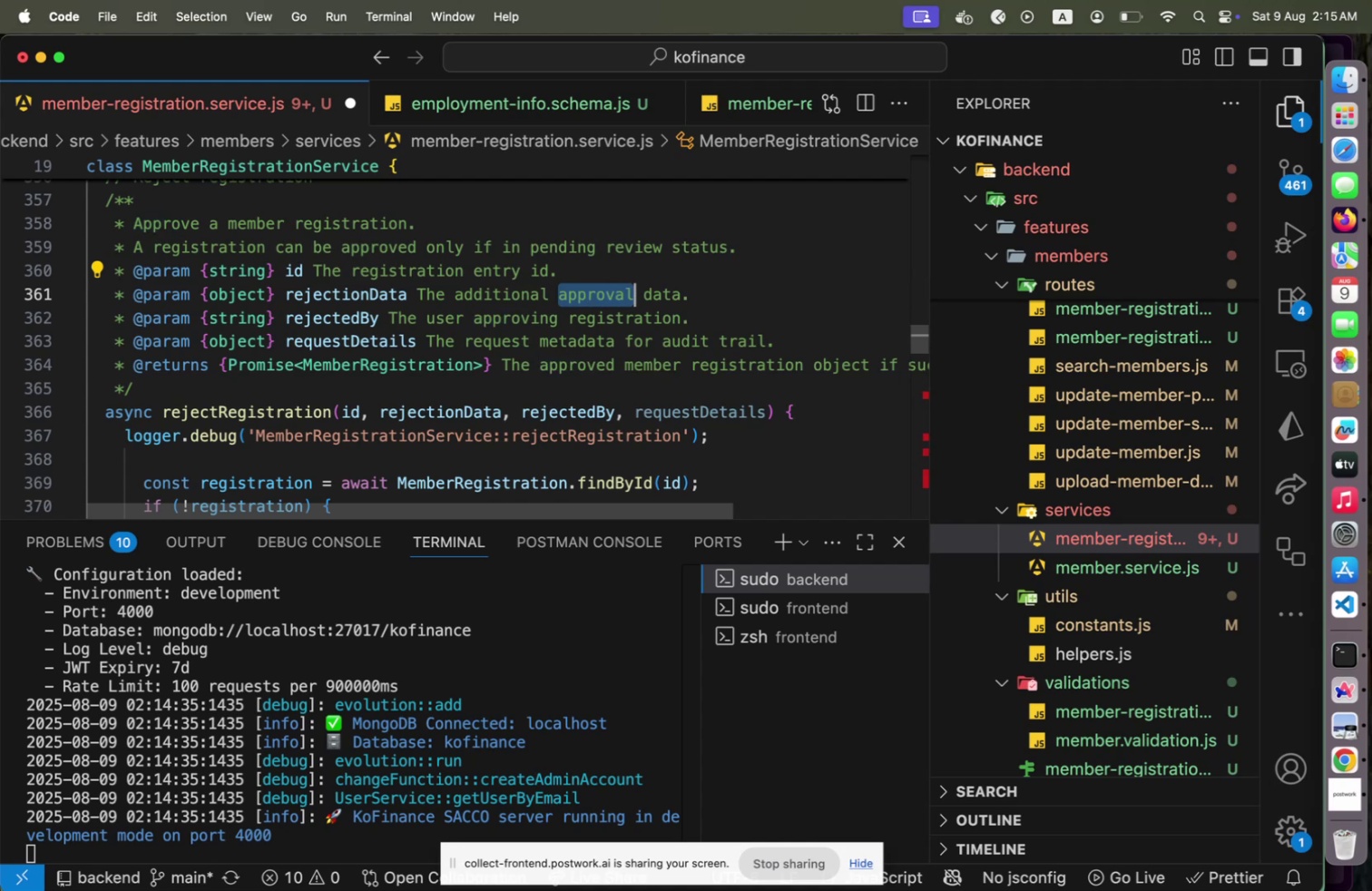 
type(rejection)
 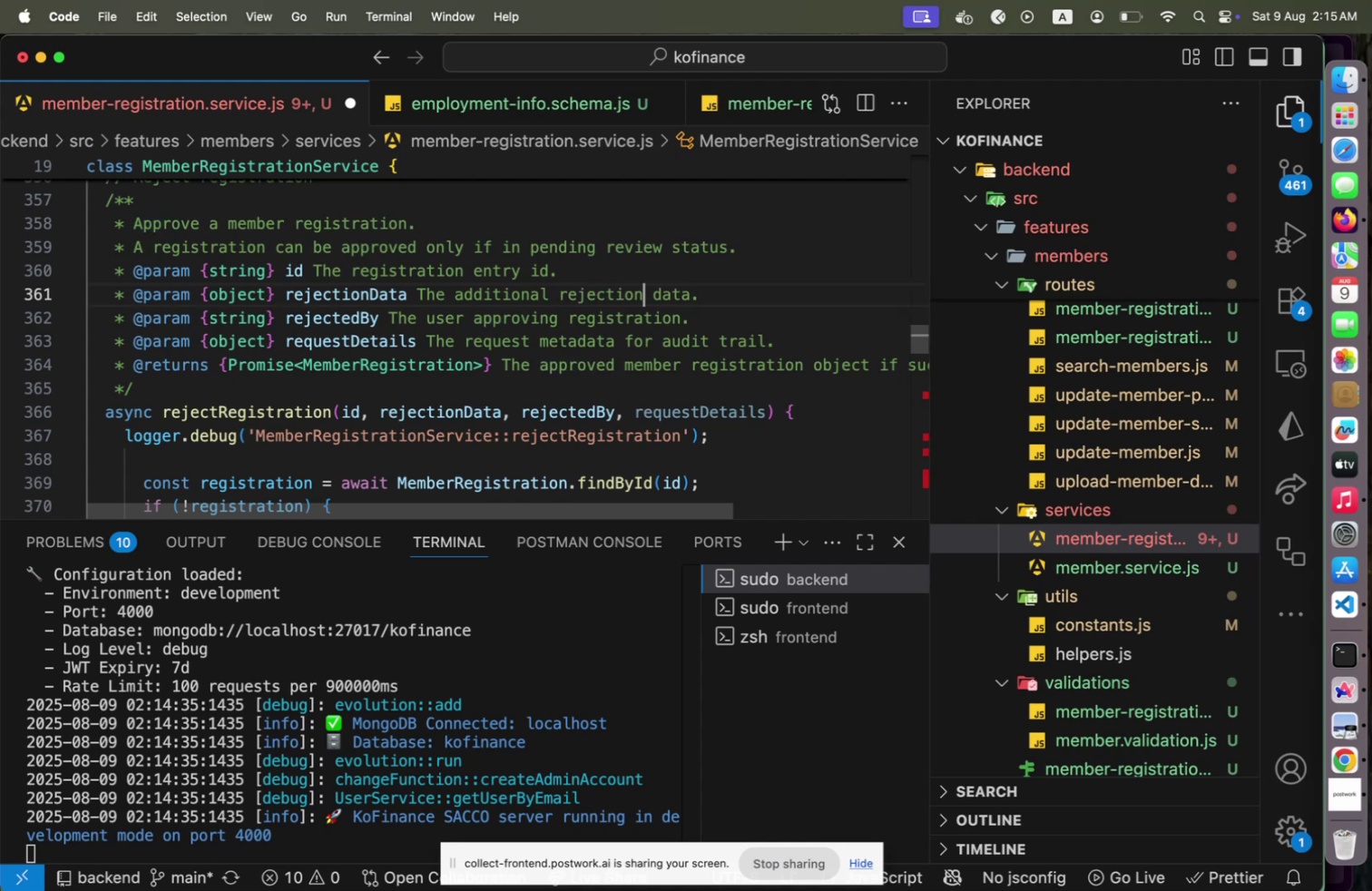 
key(ArrowDown)
 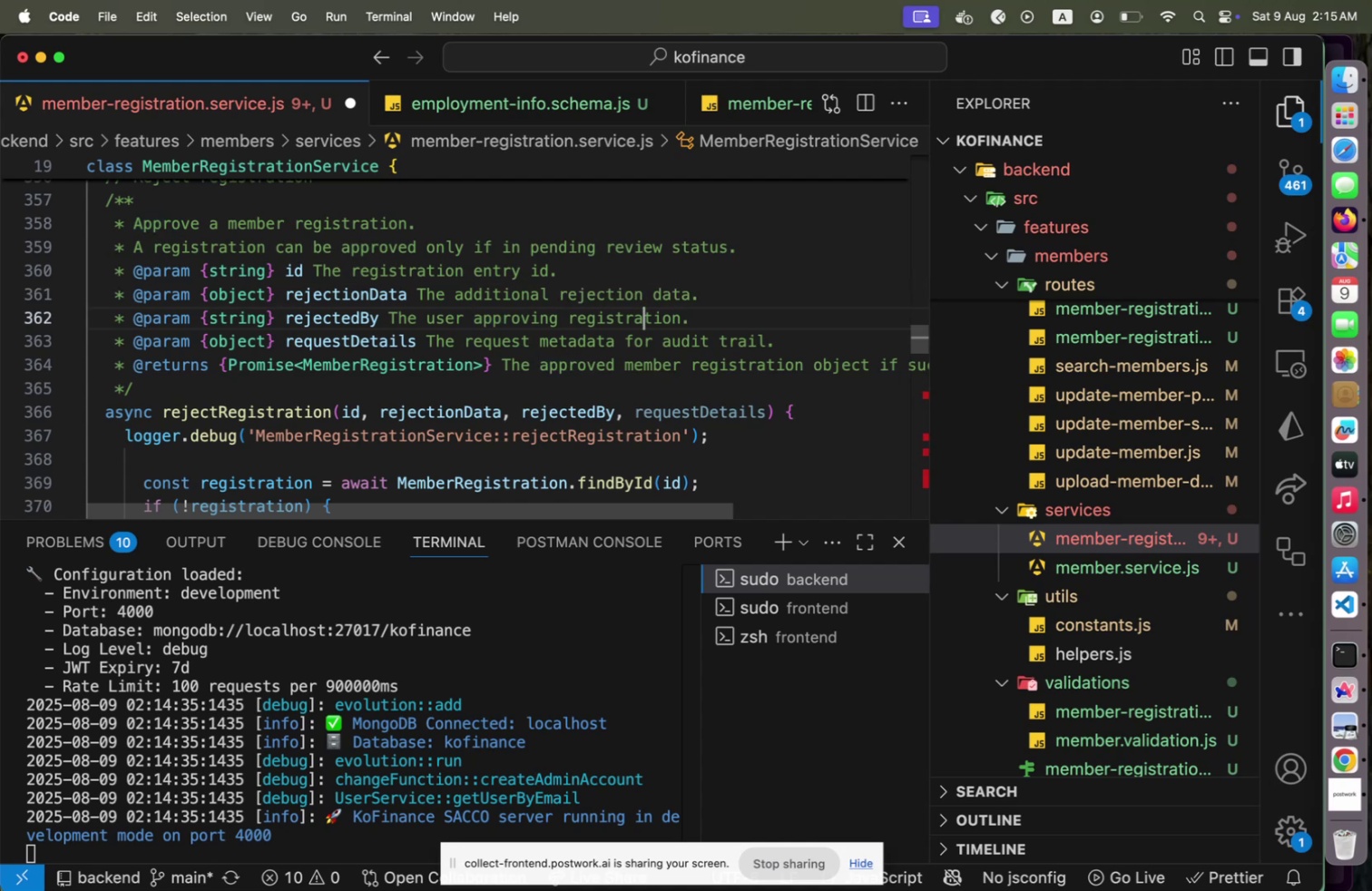 
hold_key(key=ArrowLeft, duration=1.27)
 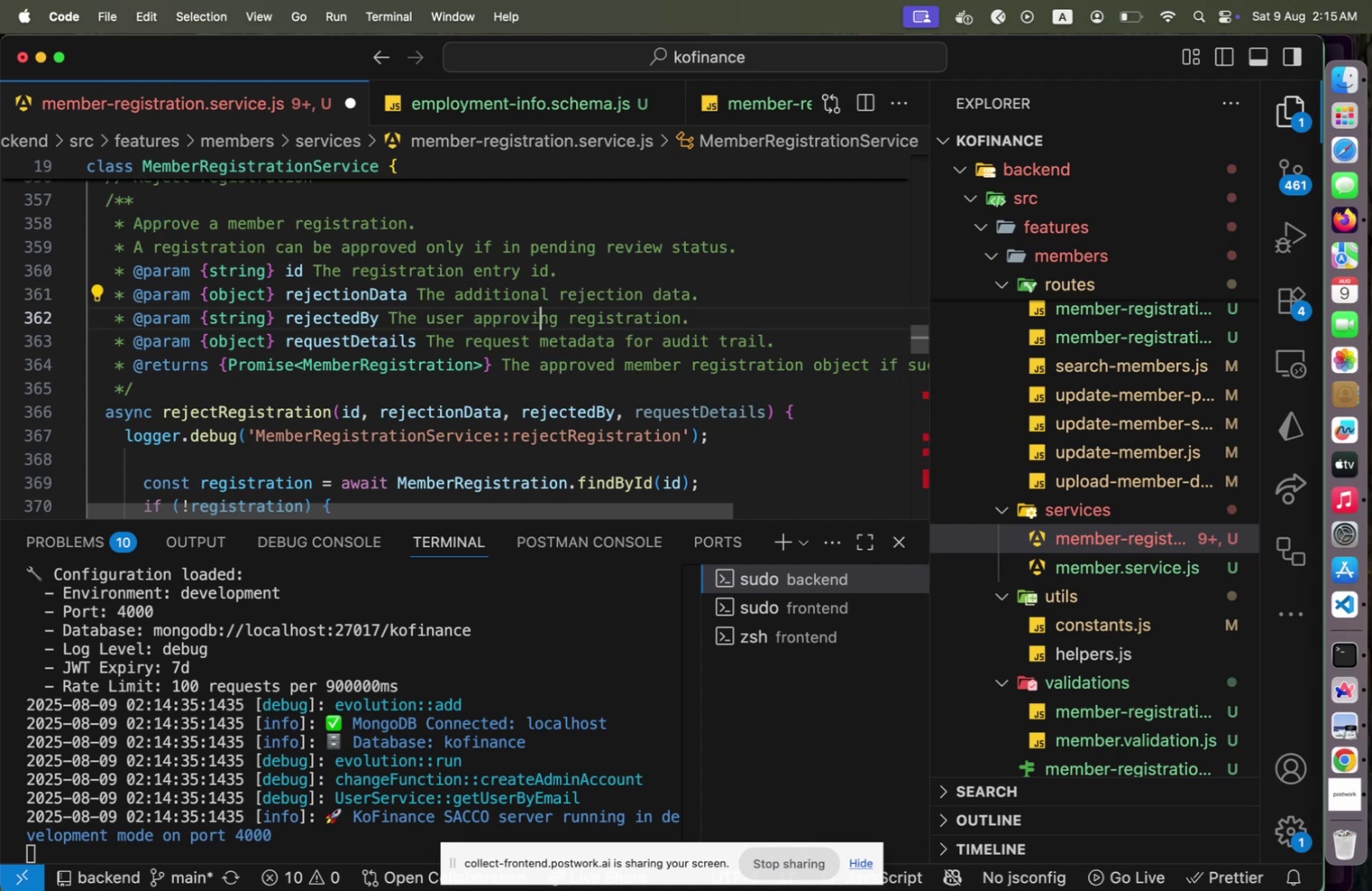 
key(ArrowRight)
 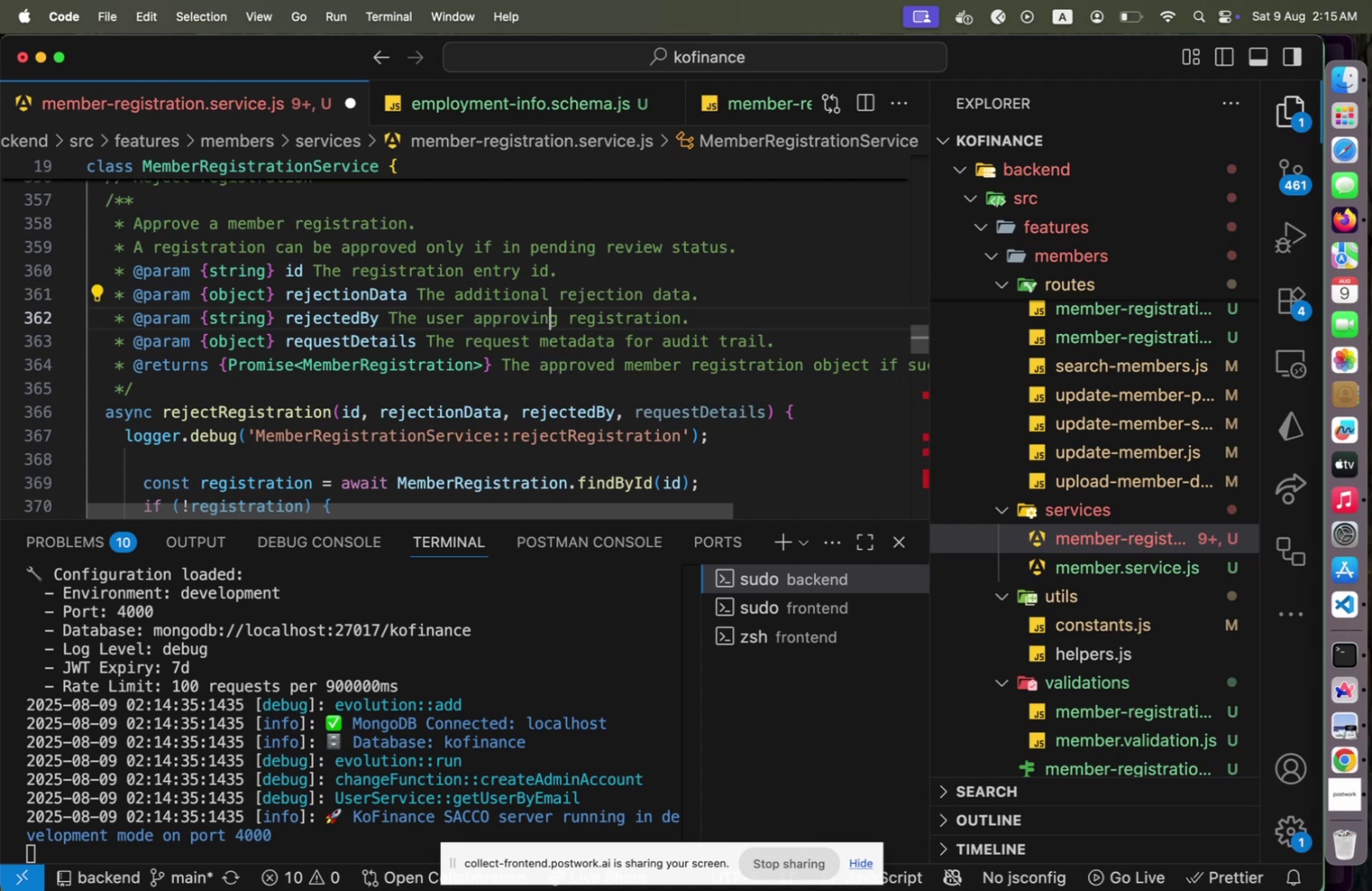 
key(ArrowRight)
 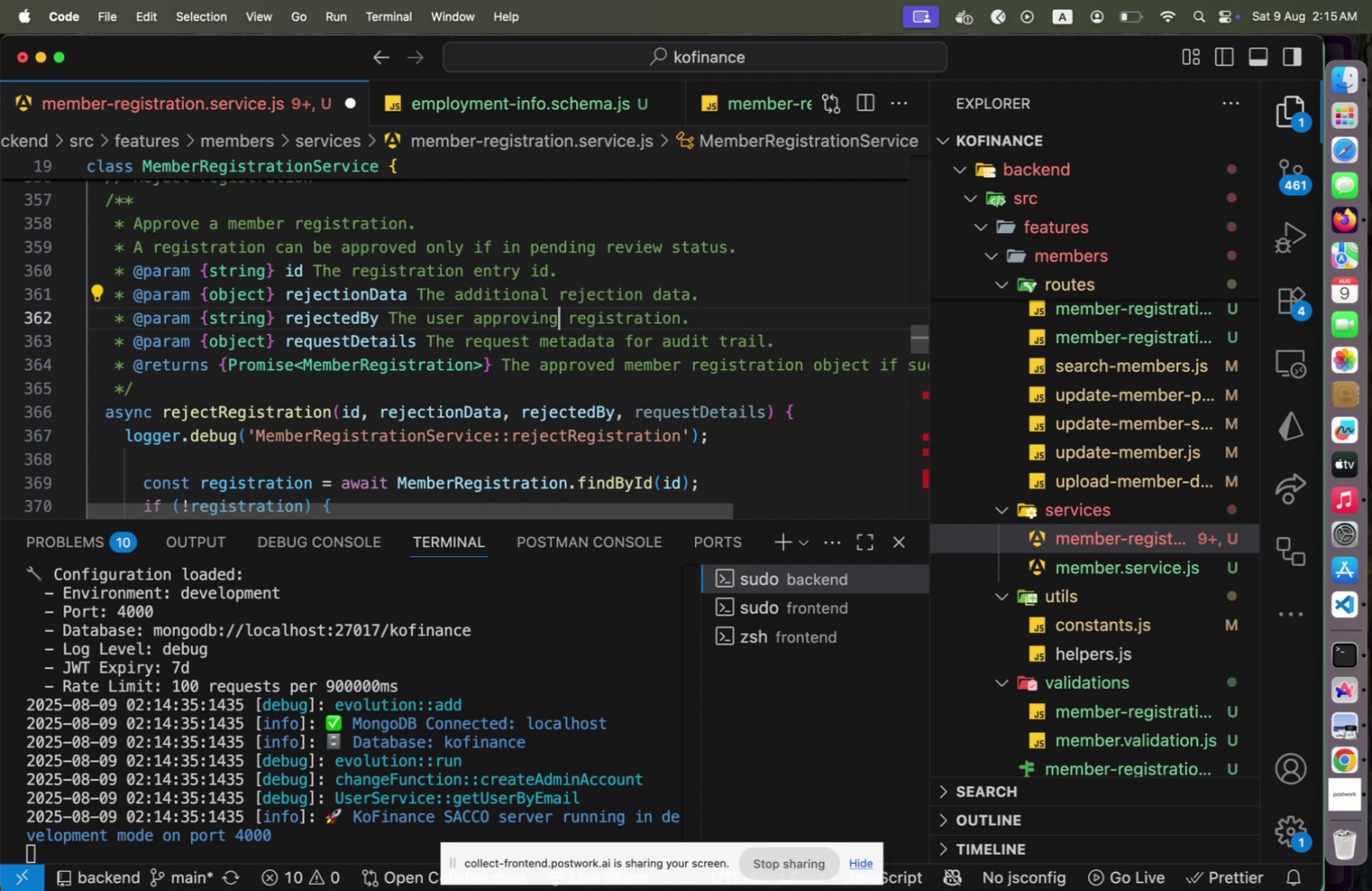 
hold_key(key=ArrowLeft, duration=1.08)
 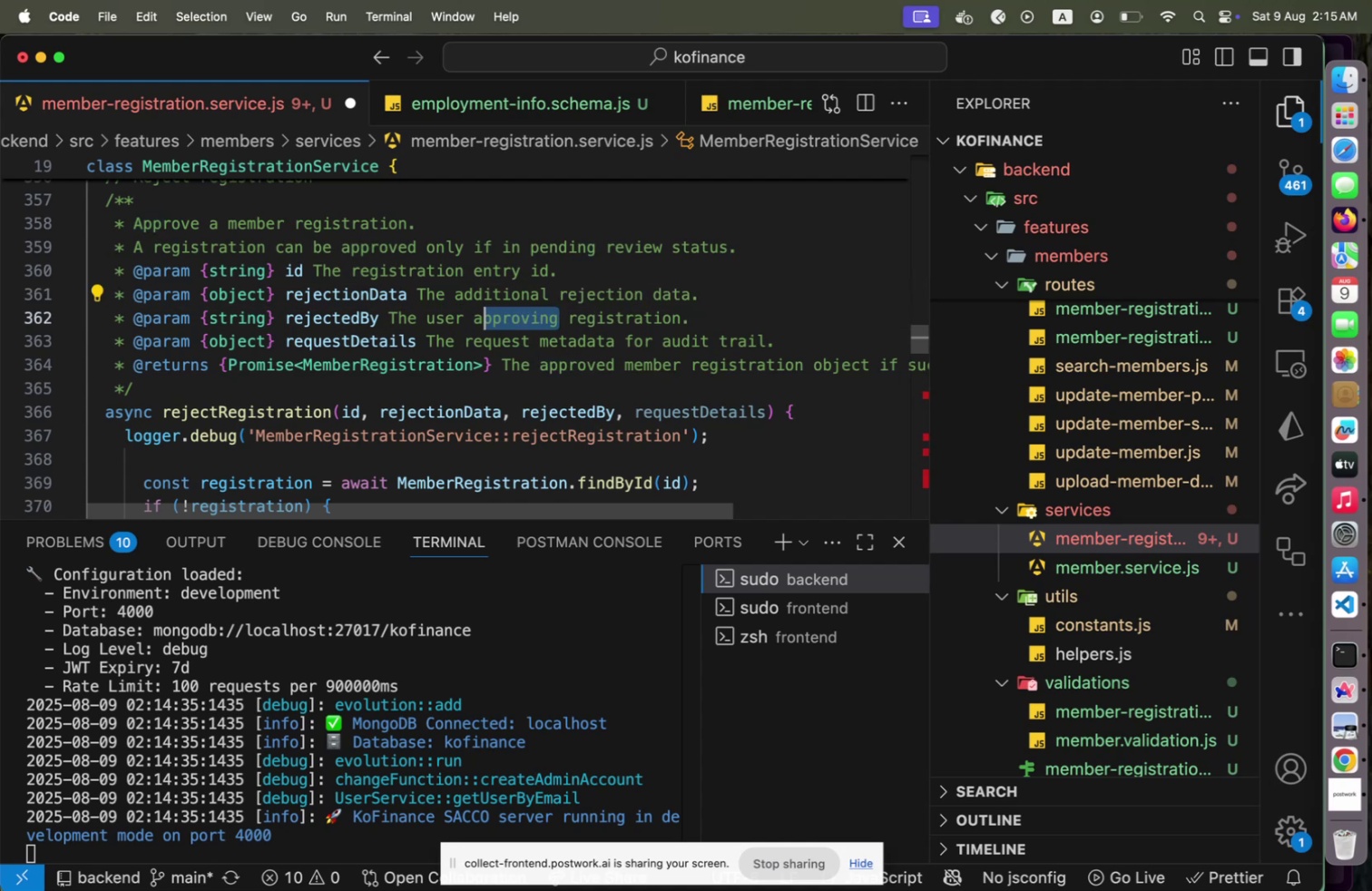 
key(Shift+ArrowLeft)
 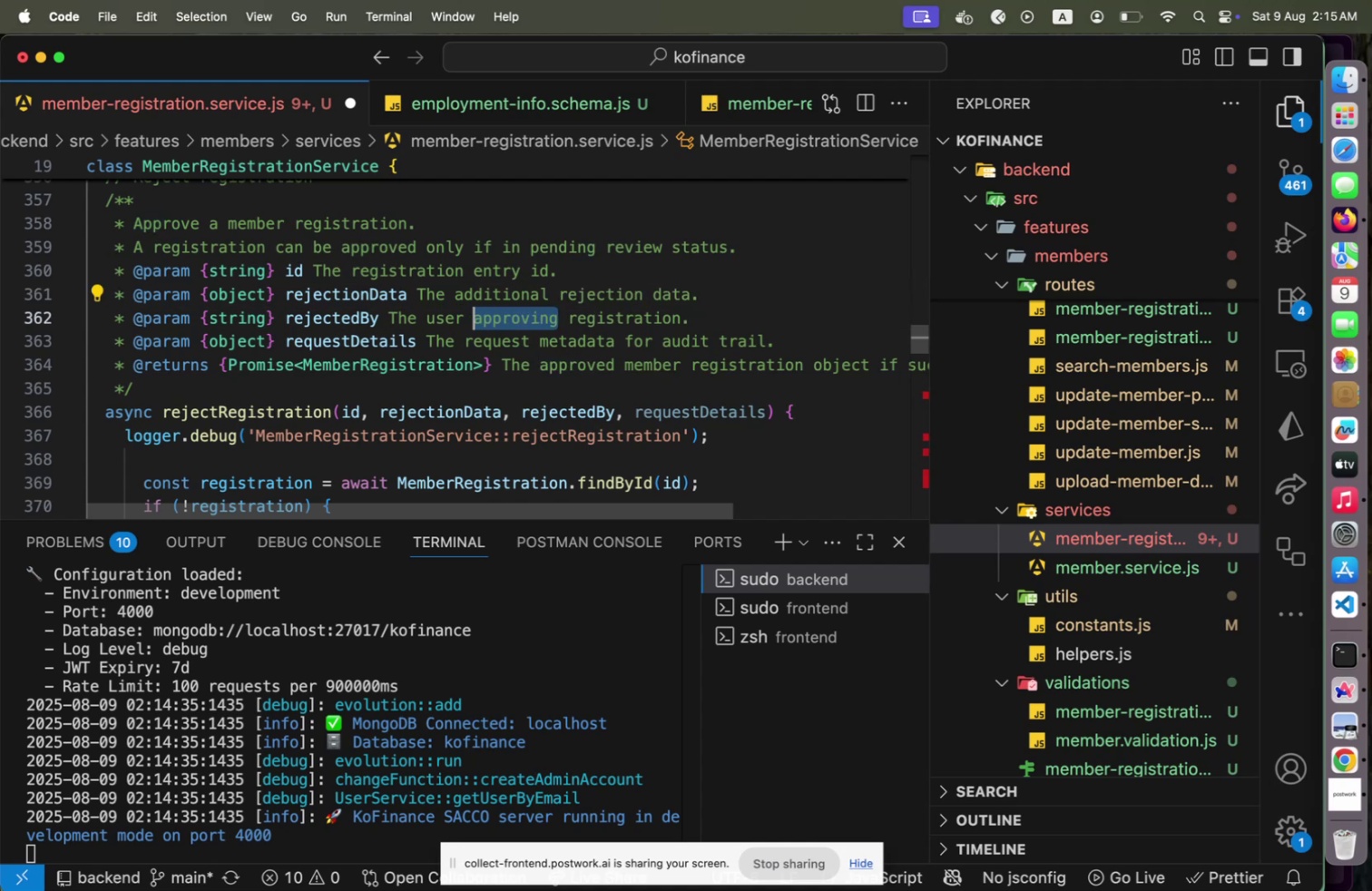 
type(rejecting)
 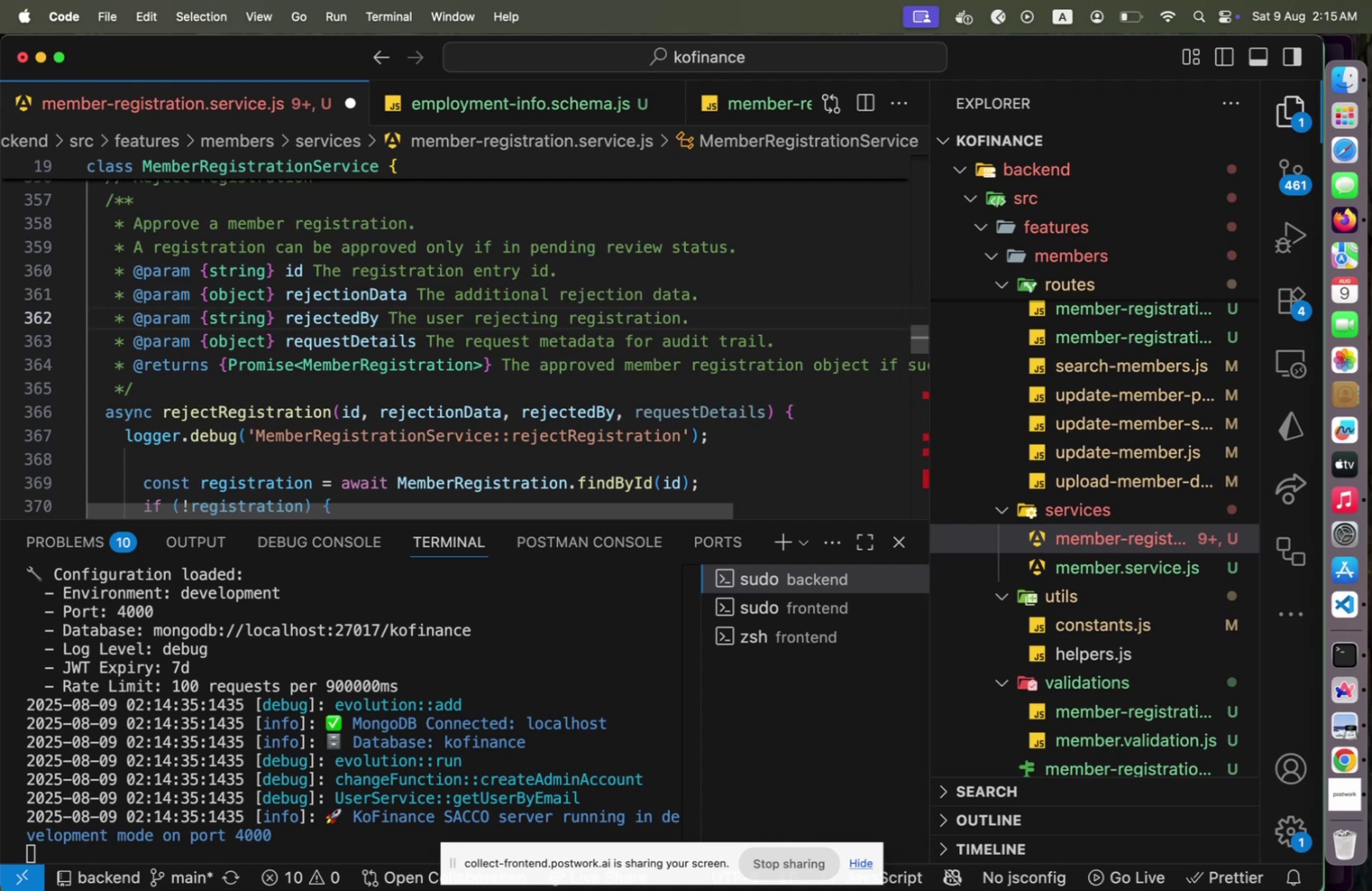 
key(ArrowDown)
 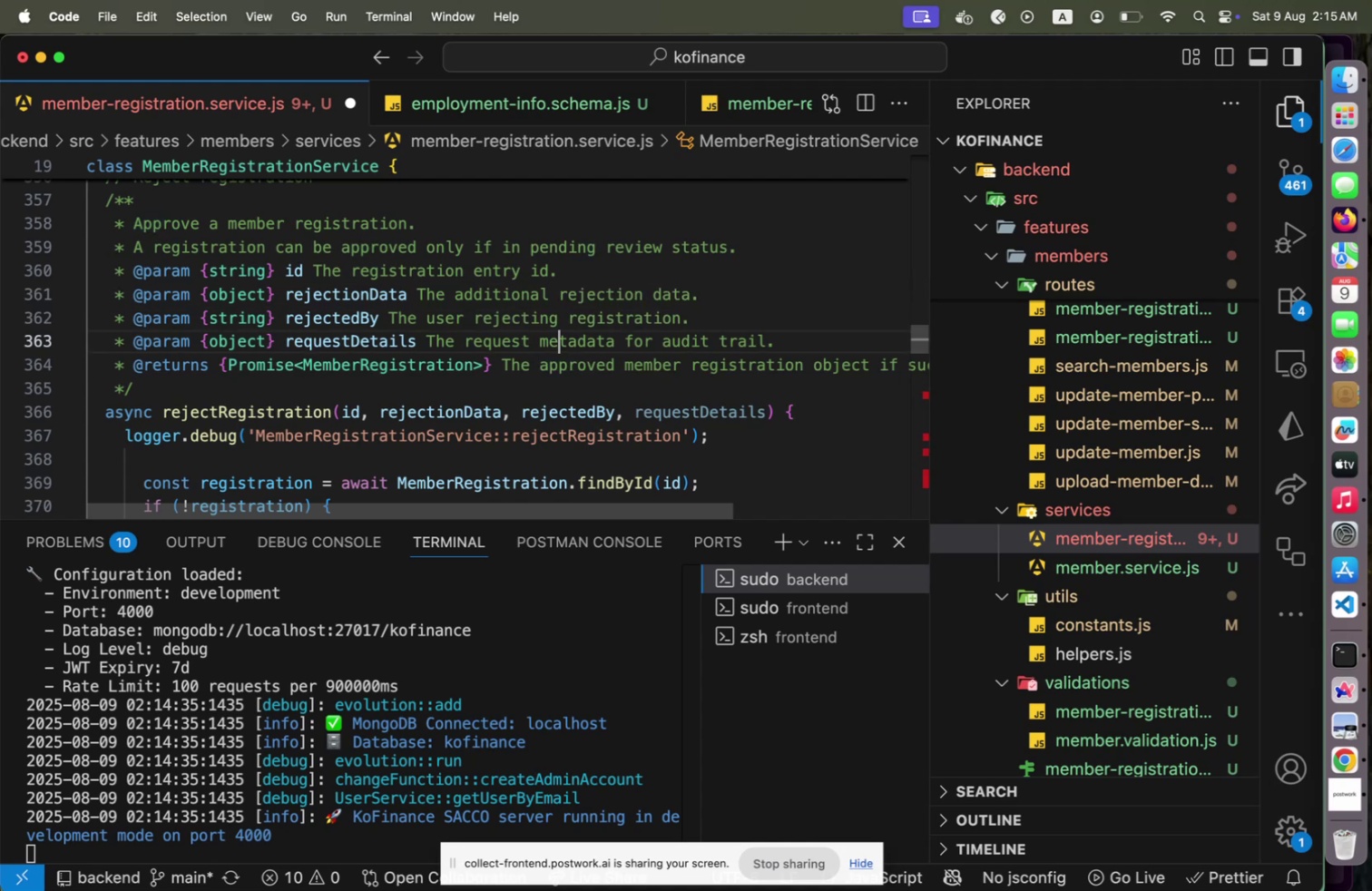 
key(ArrowDown)
 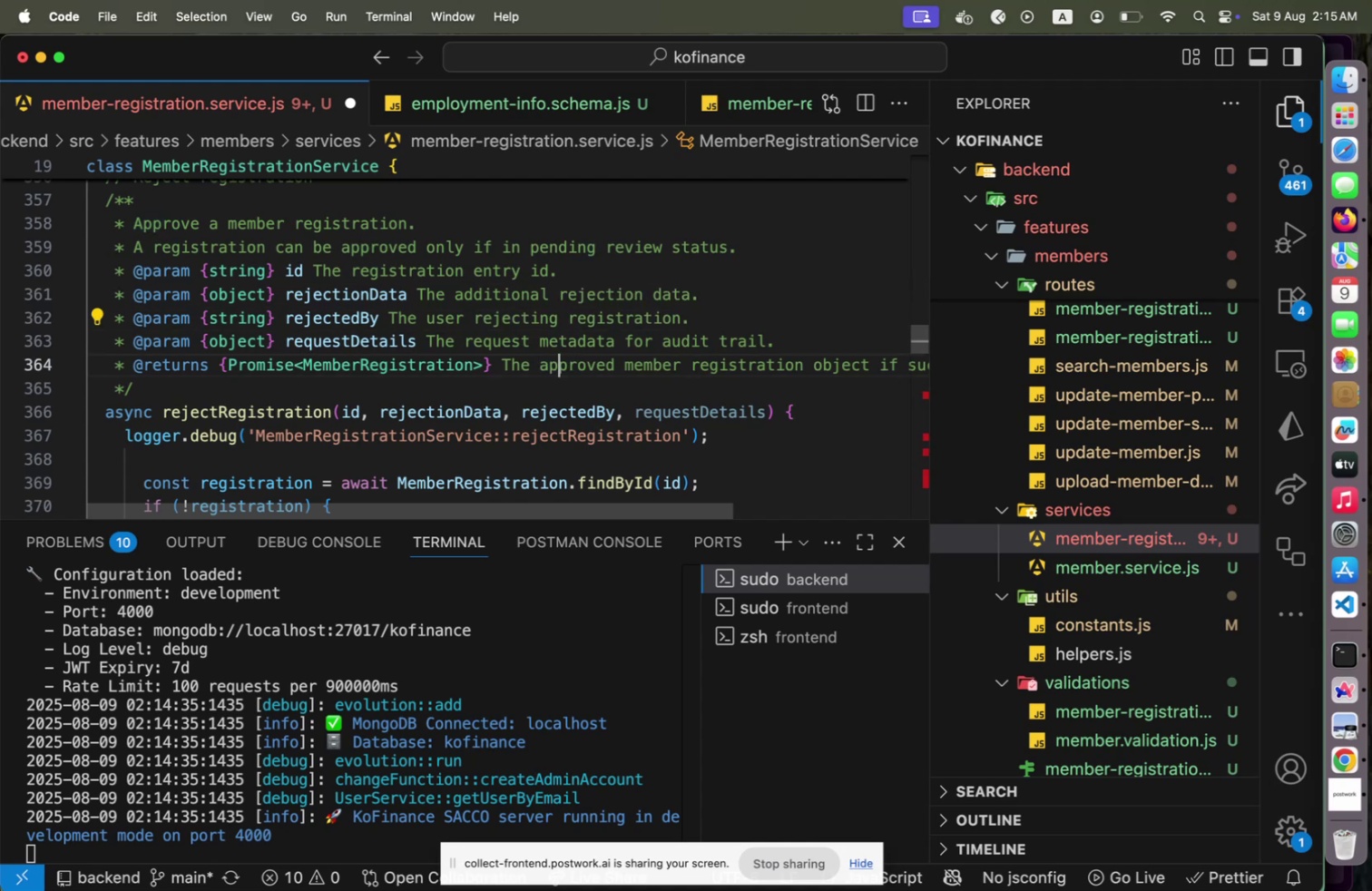 
hold_key(key=ArrowRight, duration=0.84)
 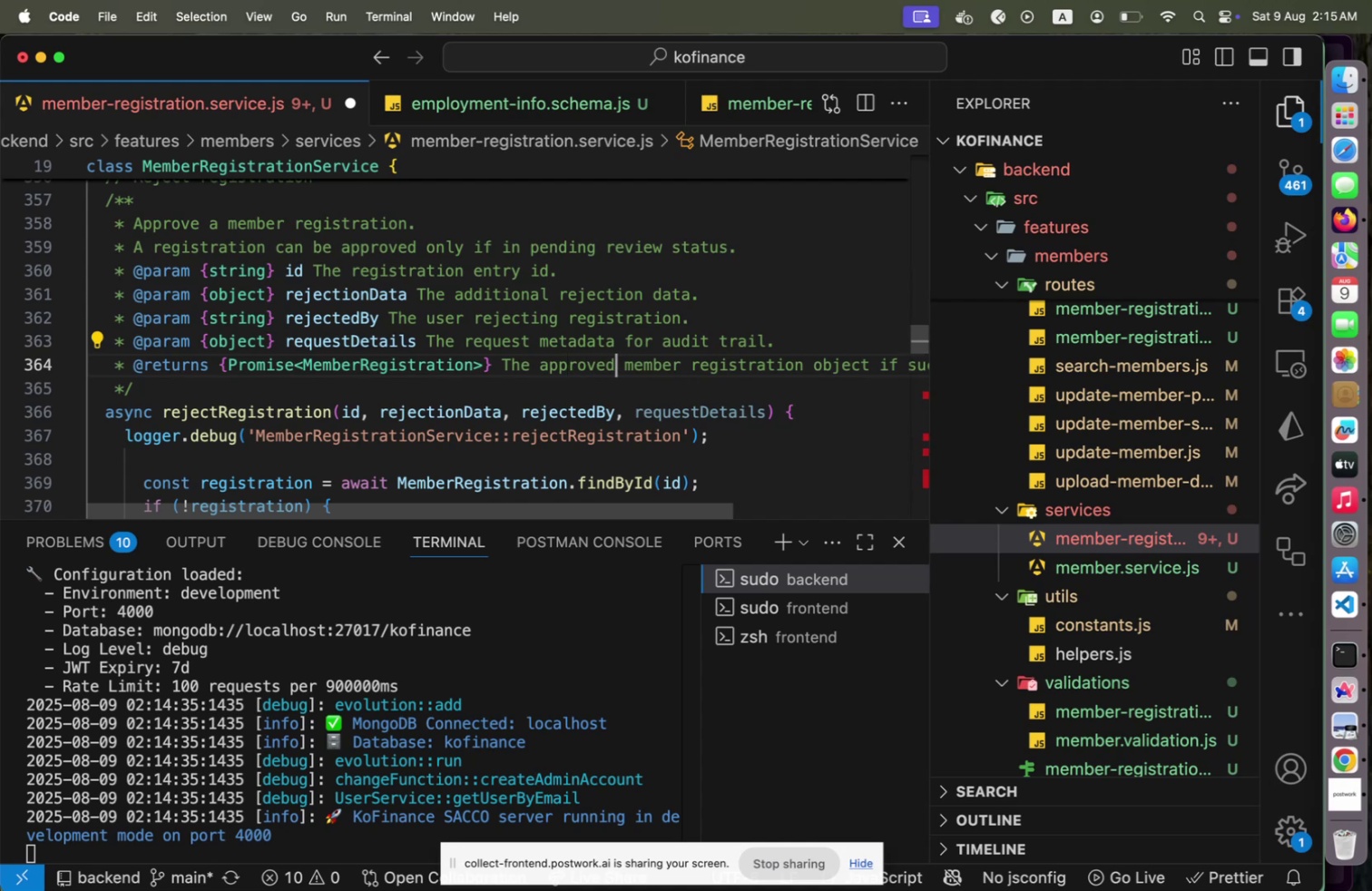 
key(ArrowRight)
 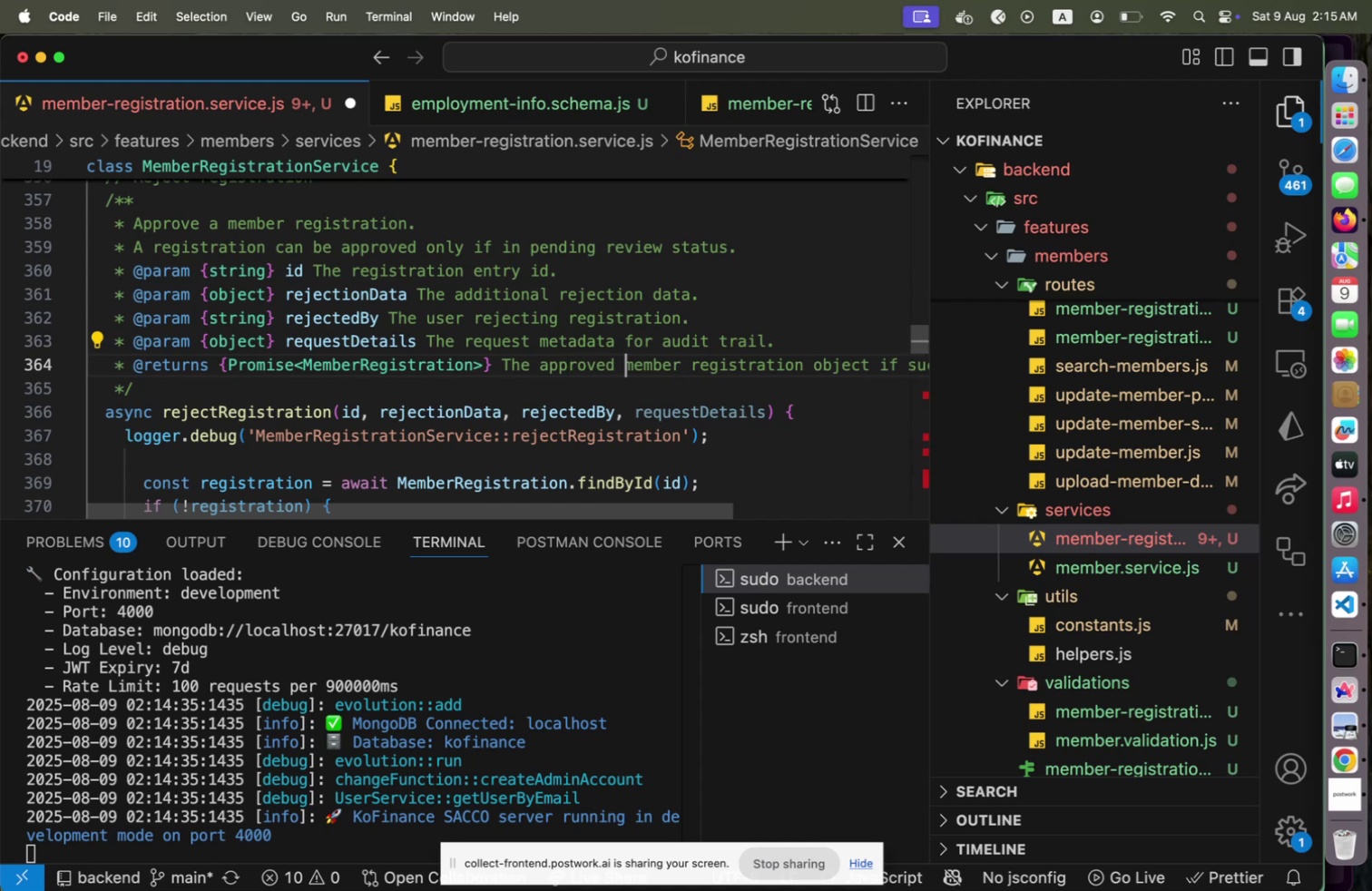 
key(Shift+ShiftLeft)
 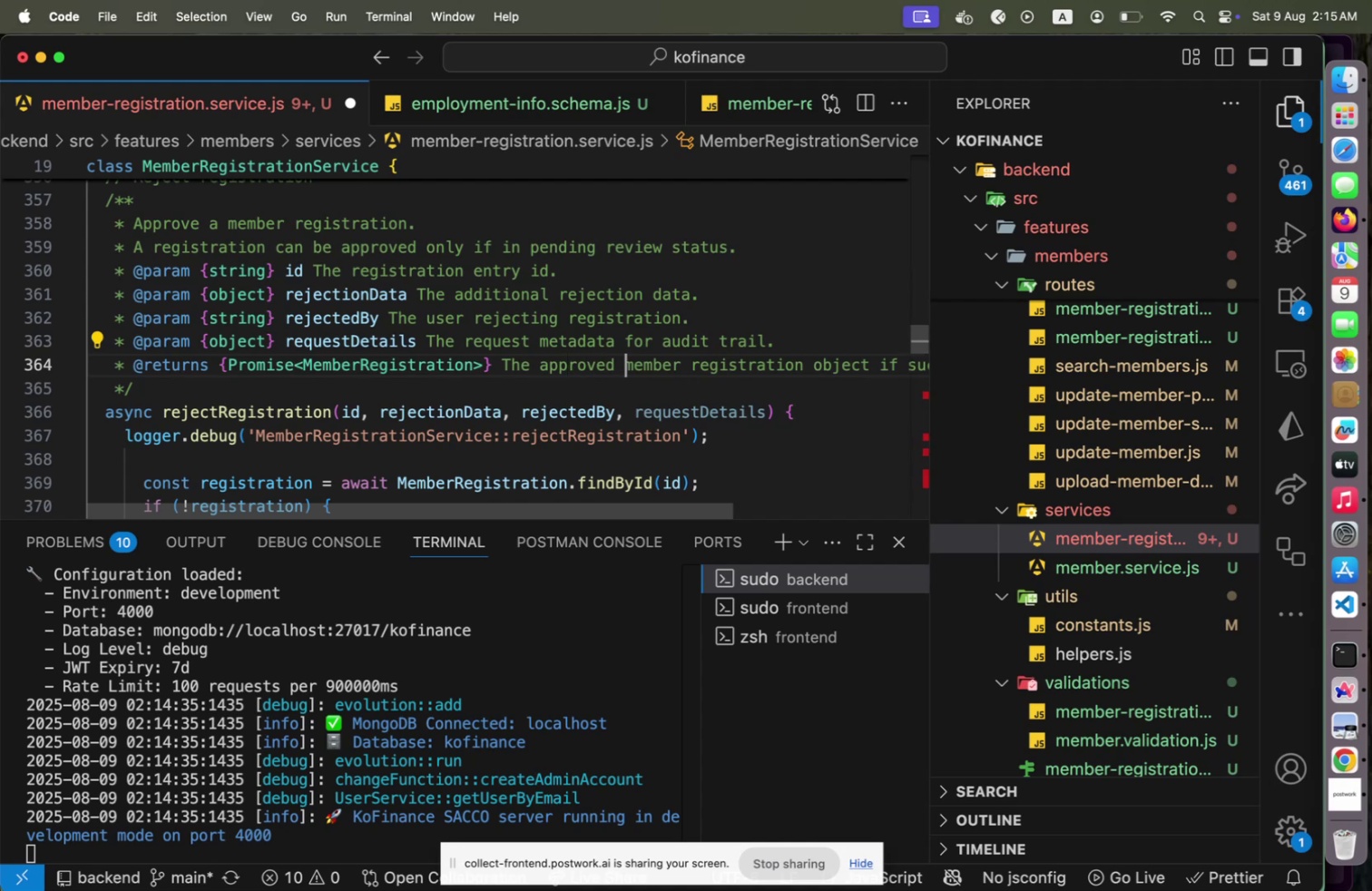 
key(ArrowLeft)
 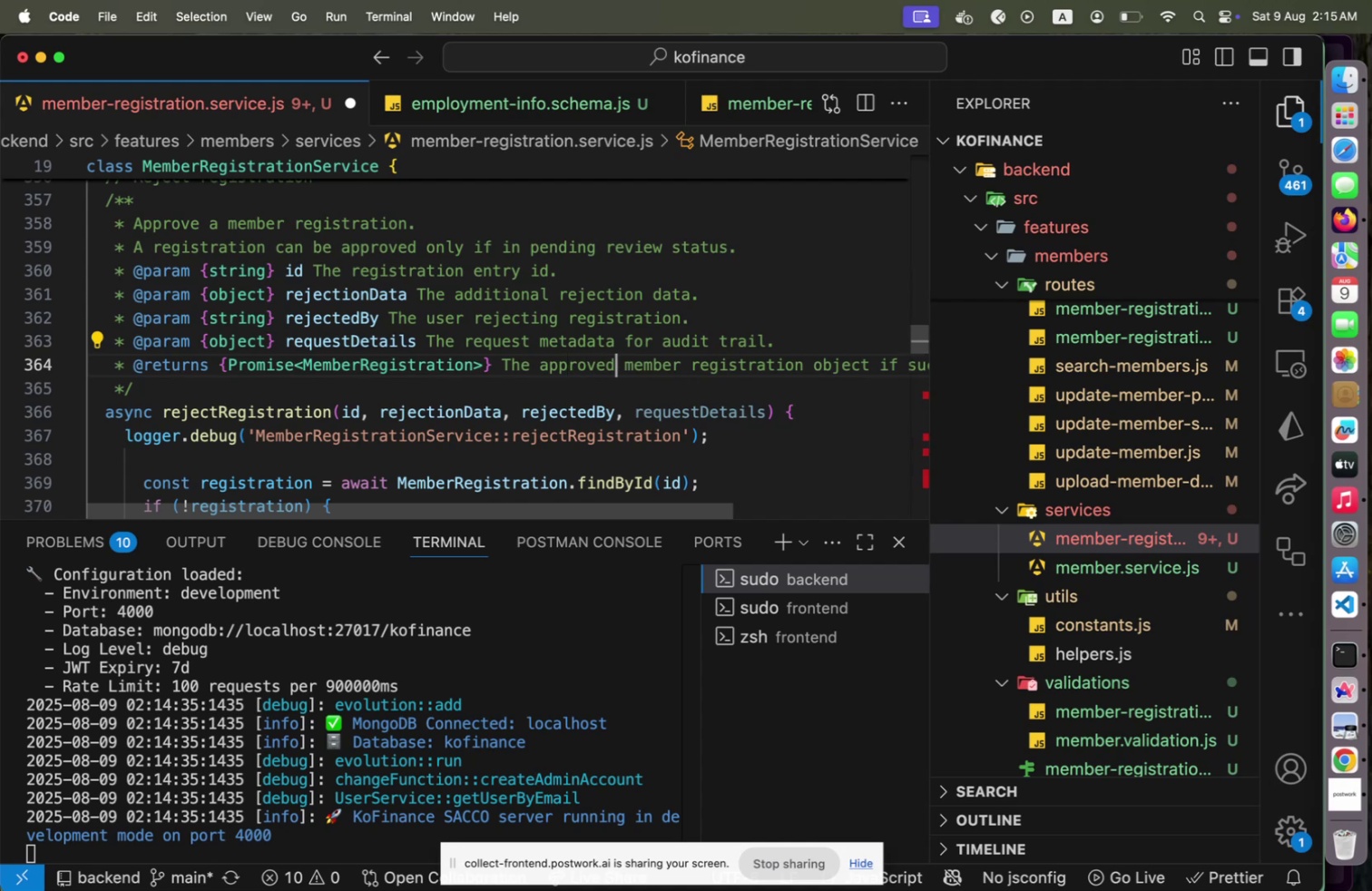 
hold_key(key=ShiftLeft, duration=1.69)
 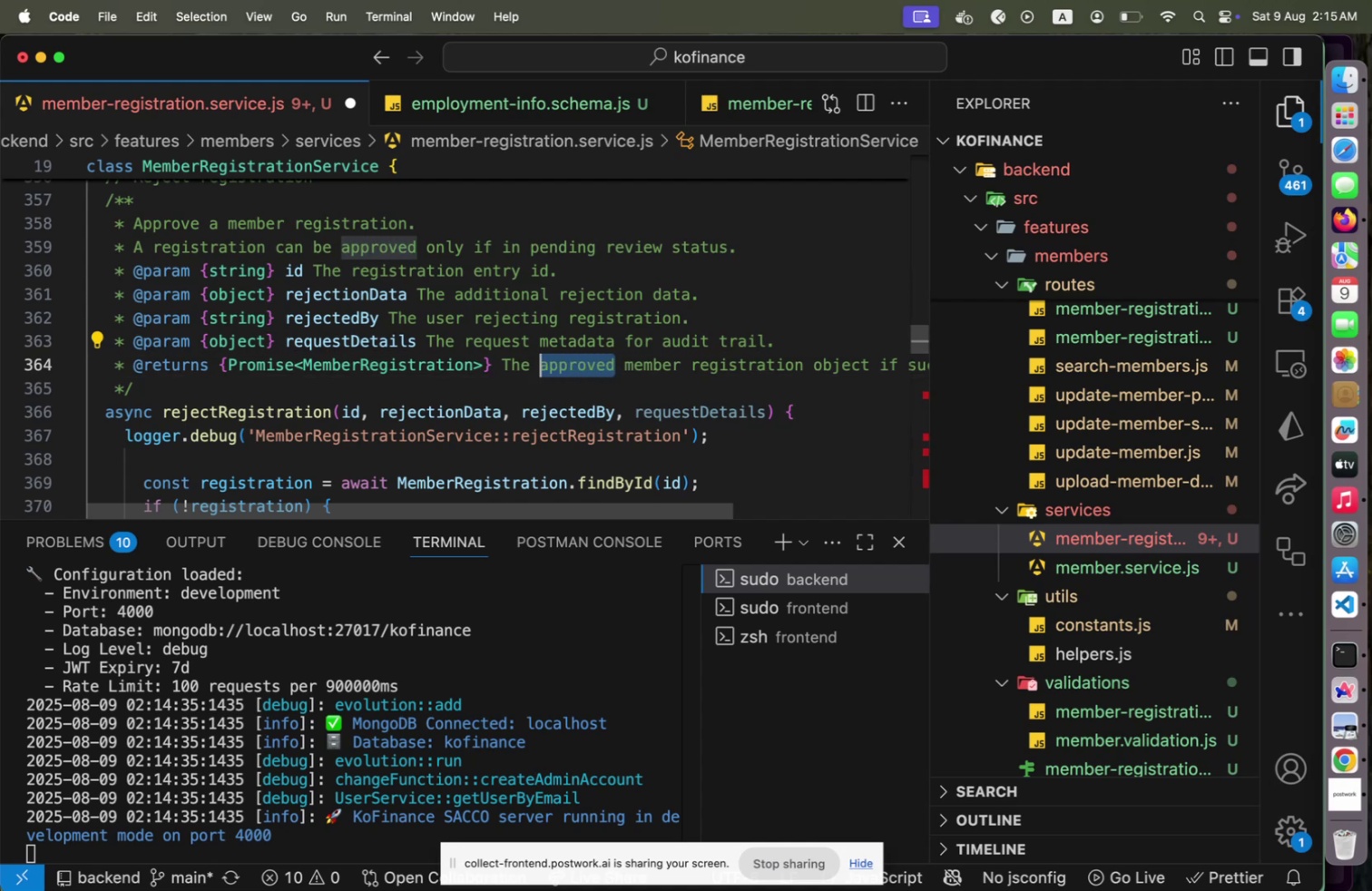 
hold_key(key=ArrowLeft, duration=1.04)
 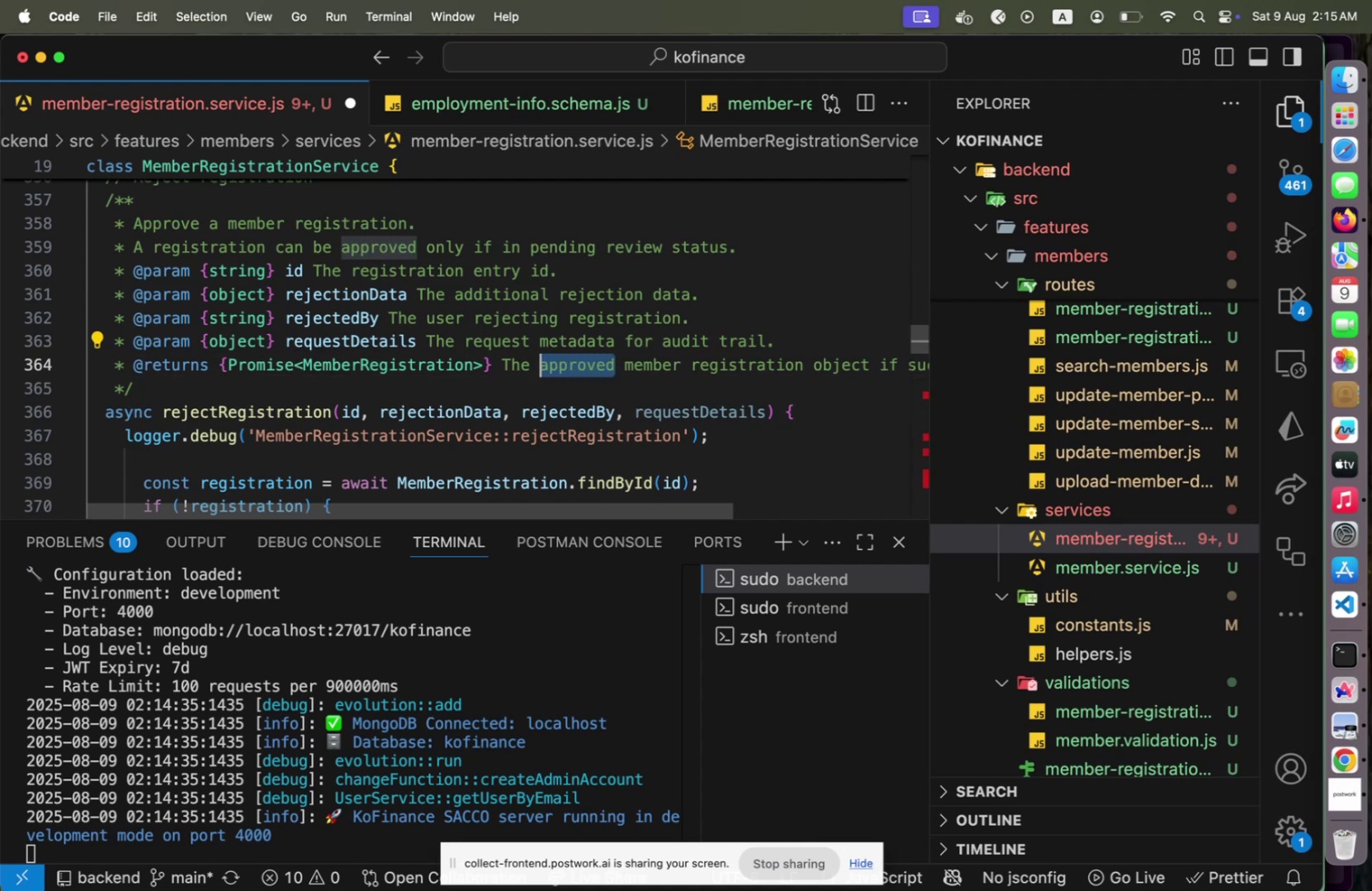 
type(rejected)
 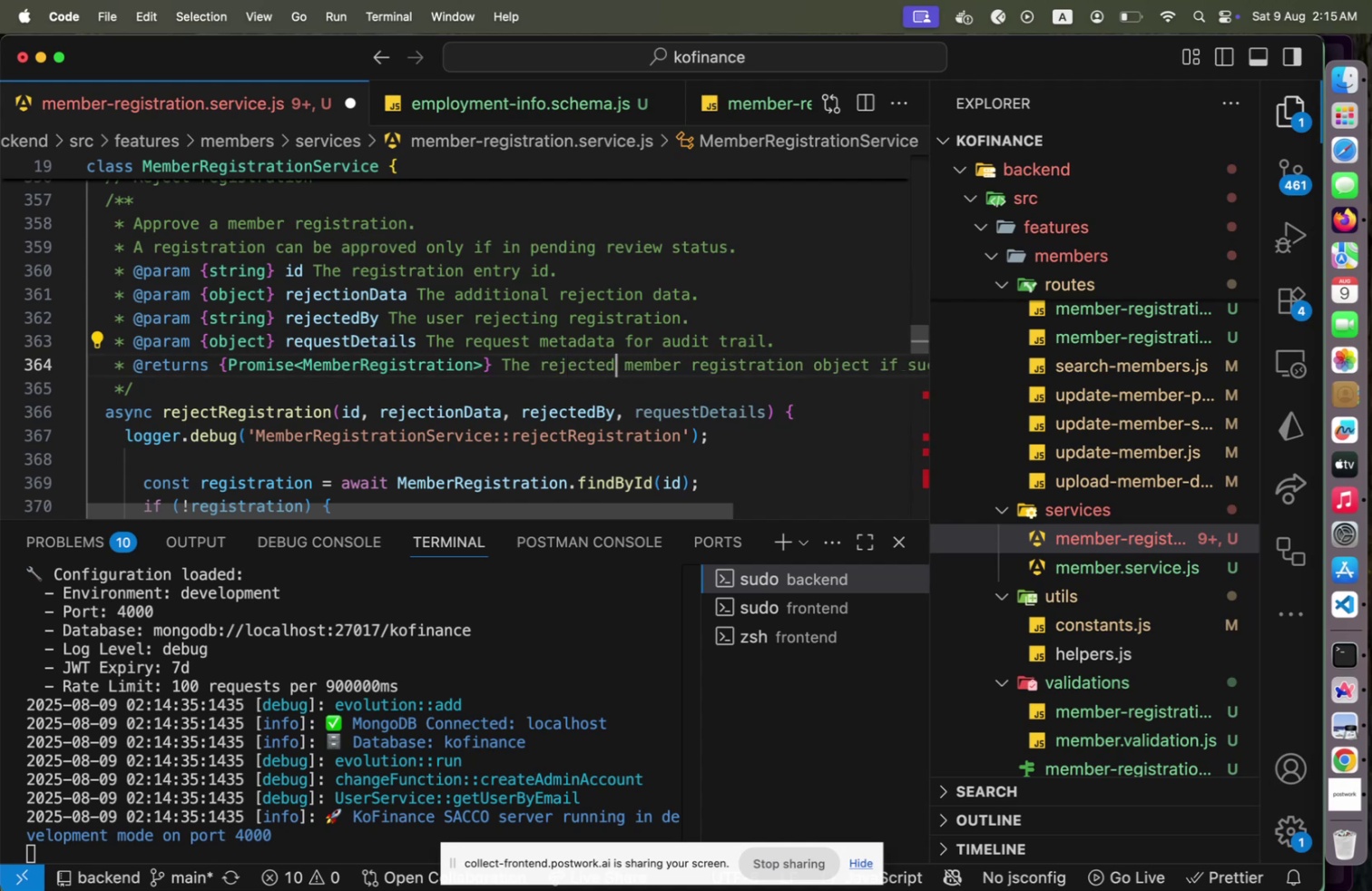 
hold_key(key=ArrowUp, duration=0.91)
 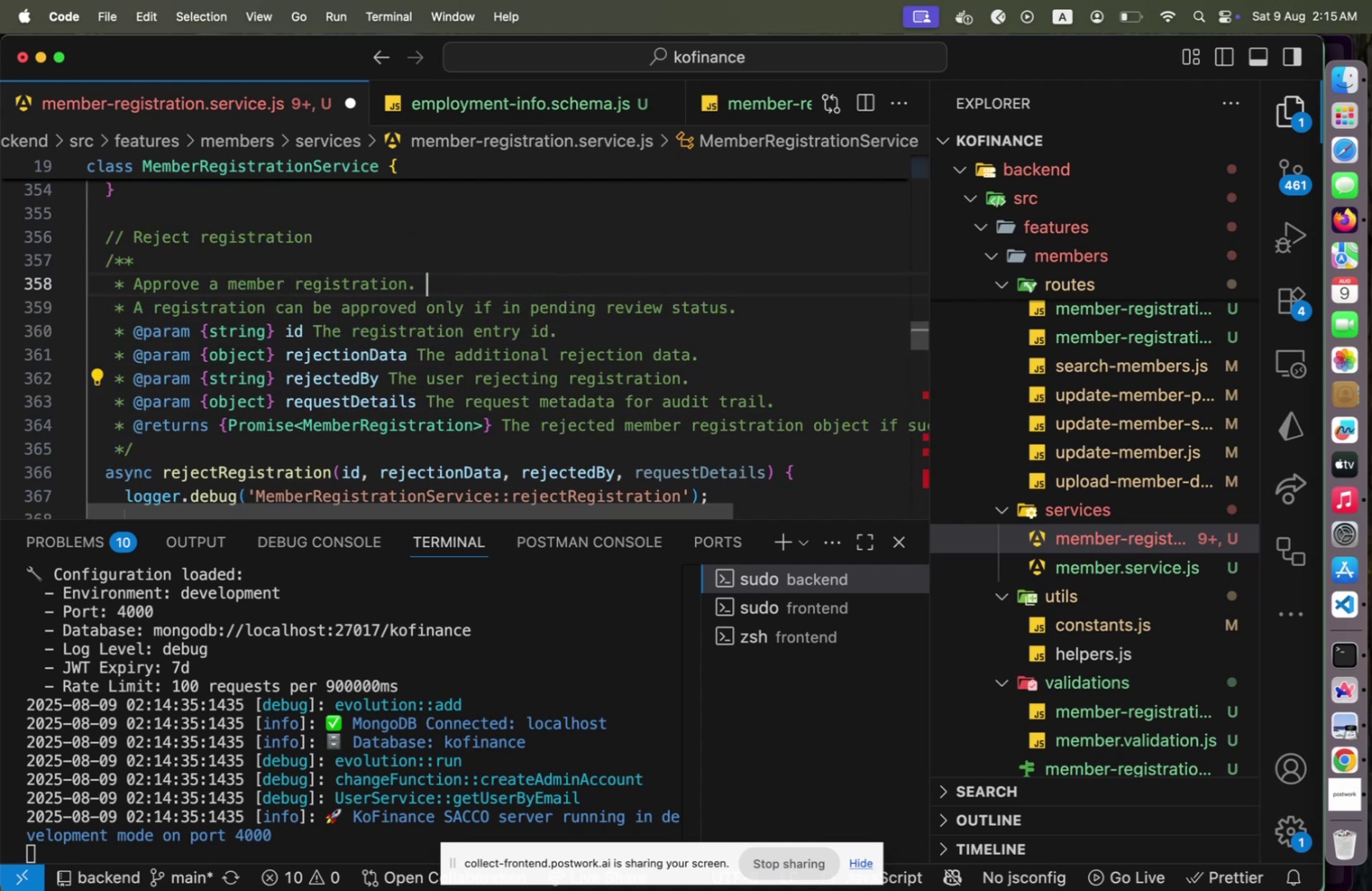 
hold_key(key=ArrowLeft, duration=1.14)
 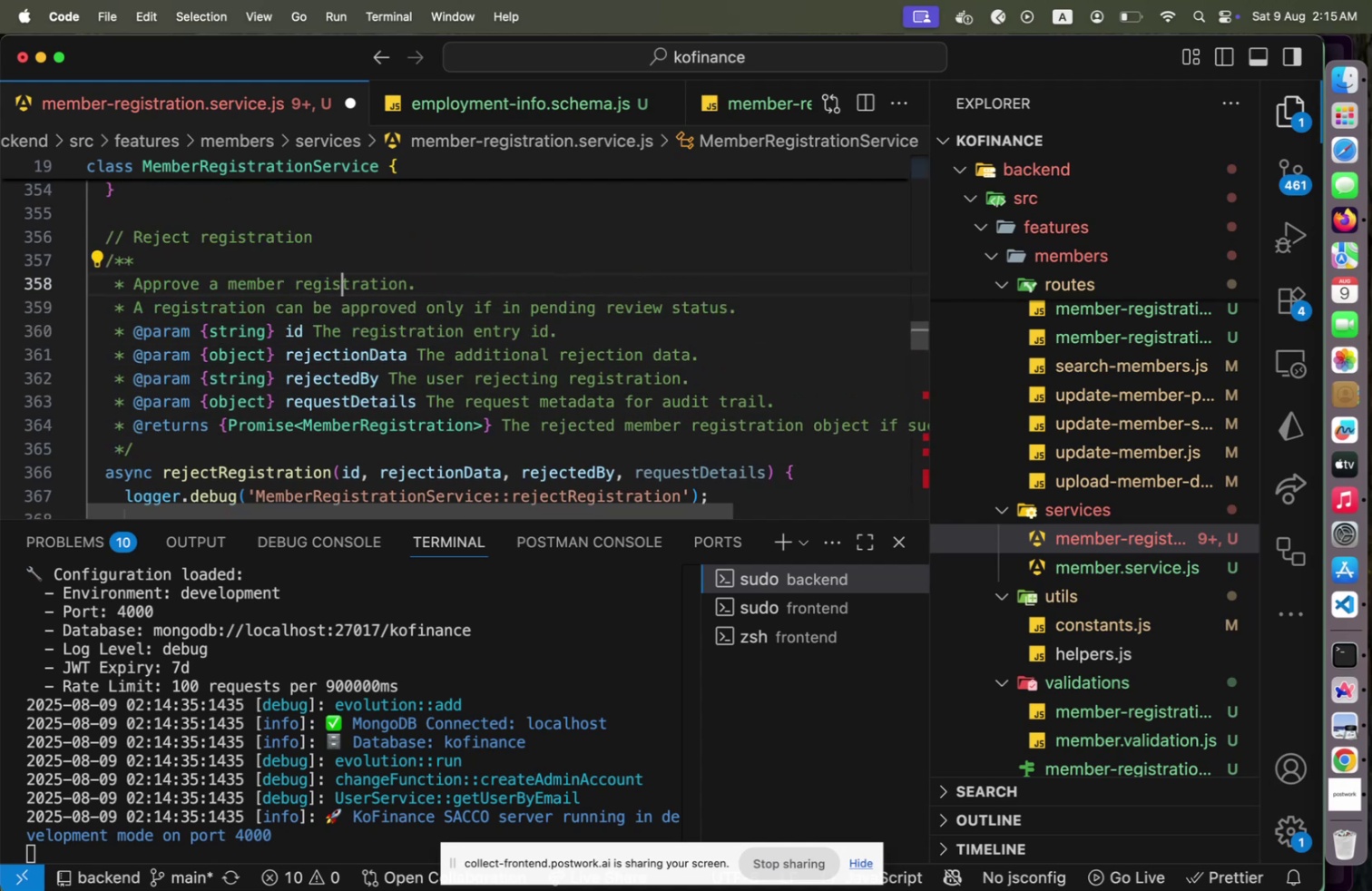 
key(ArrowDown)
 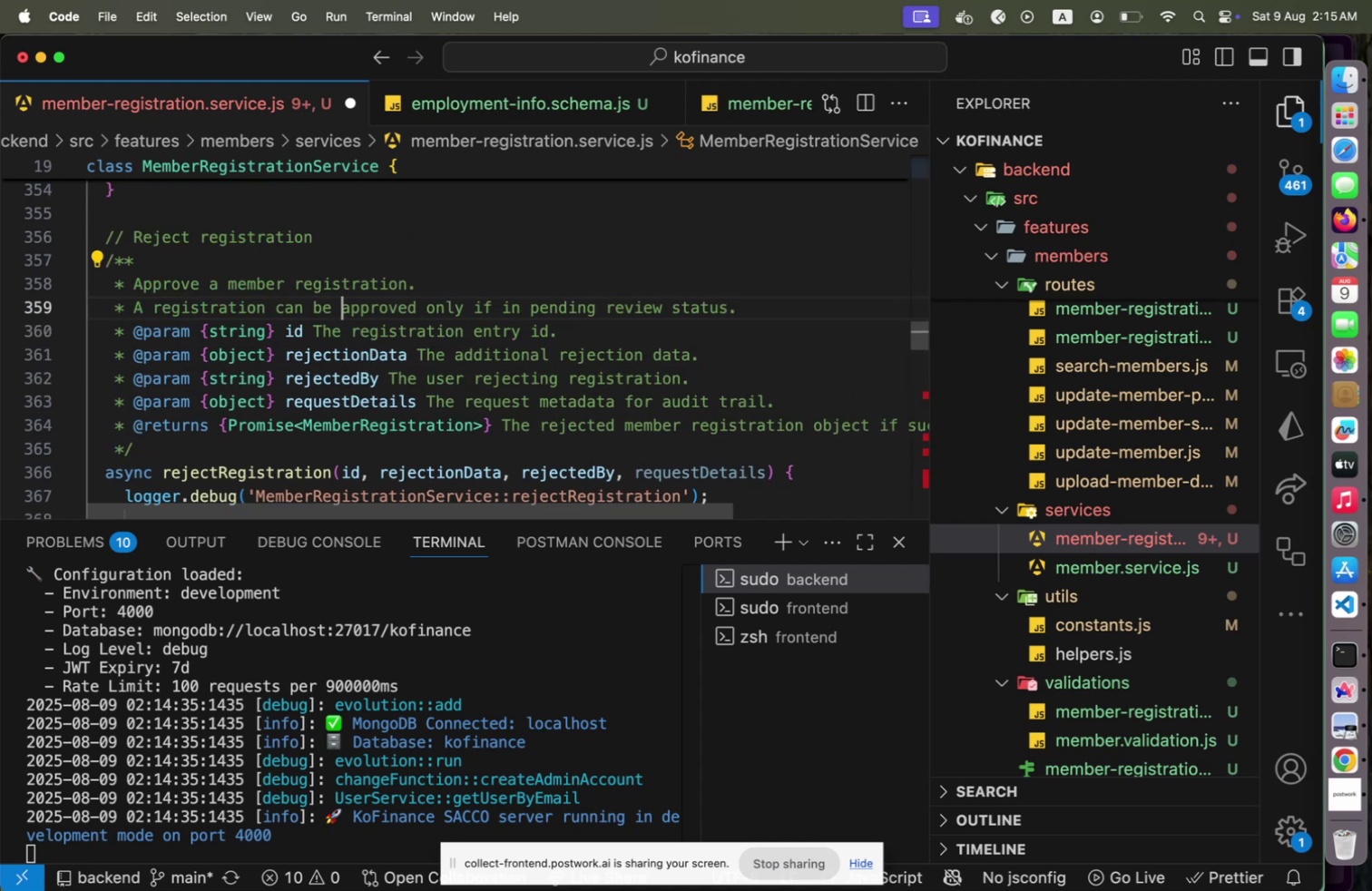 
hold_key(key=ShiftLeft, duration=1.54)
 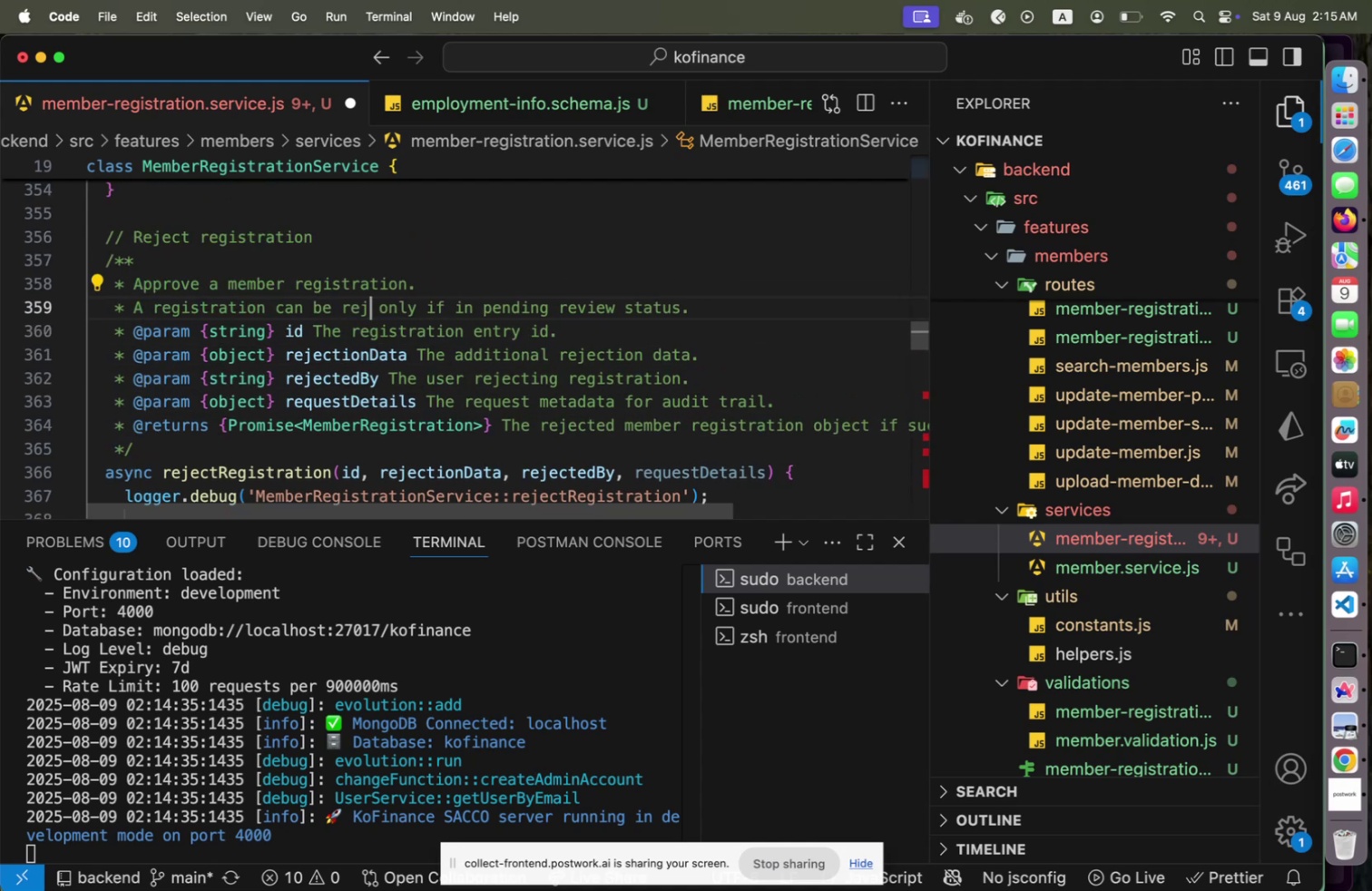 
hold_key(key=ArrowRight, duration=1.05)
 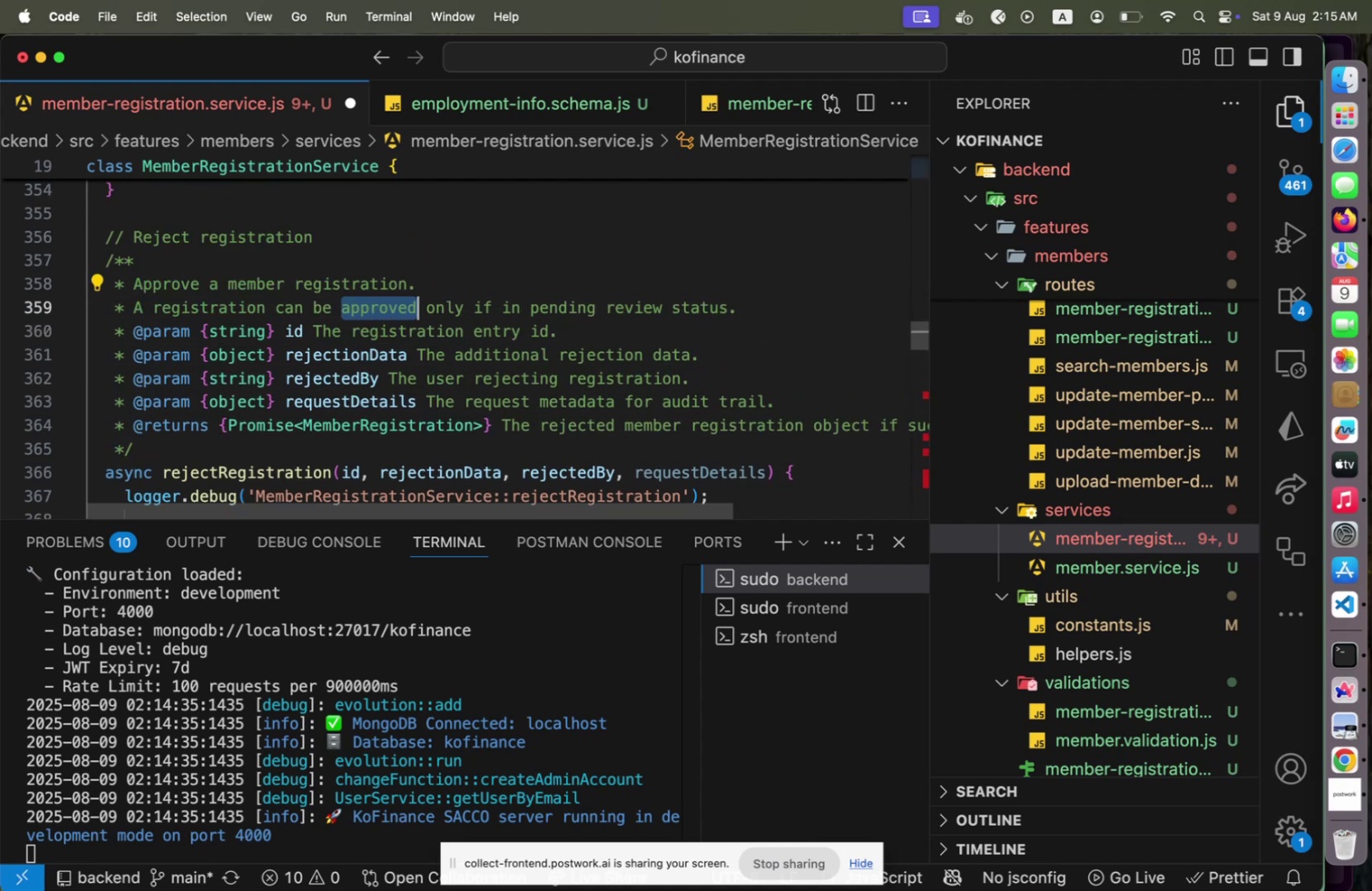 
type(rejected)
 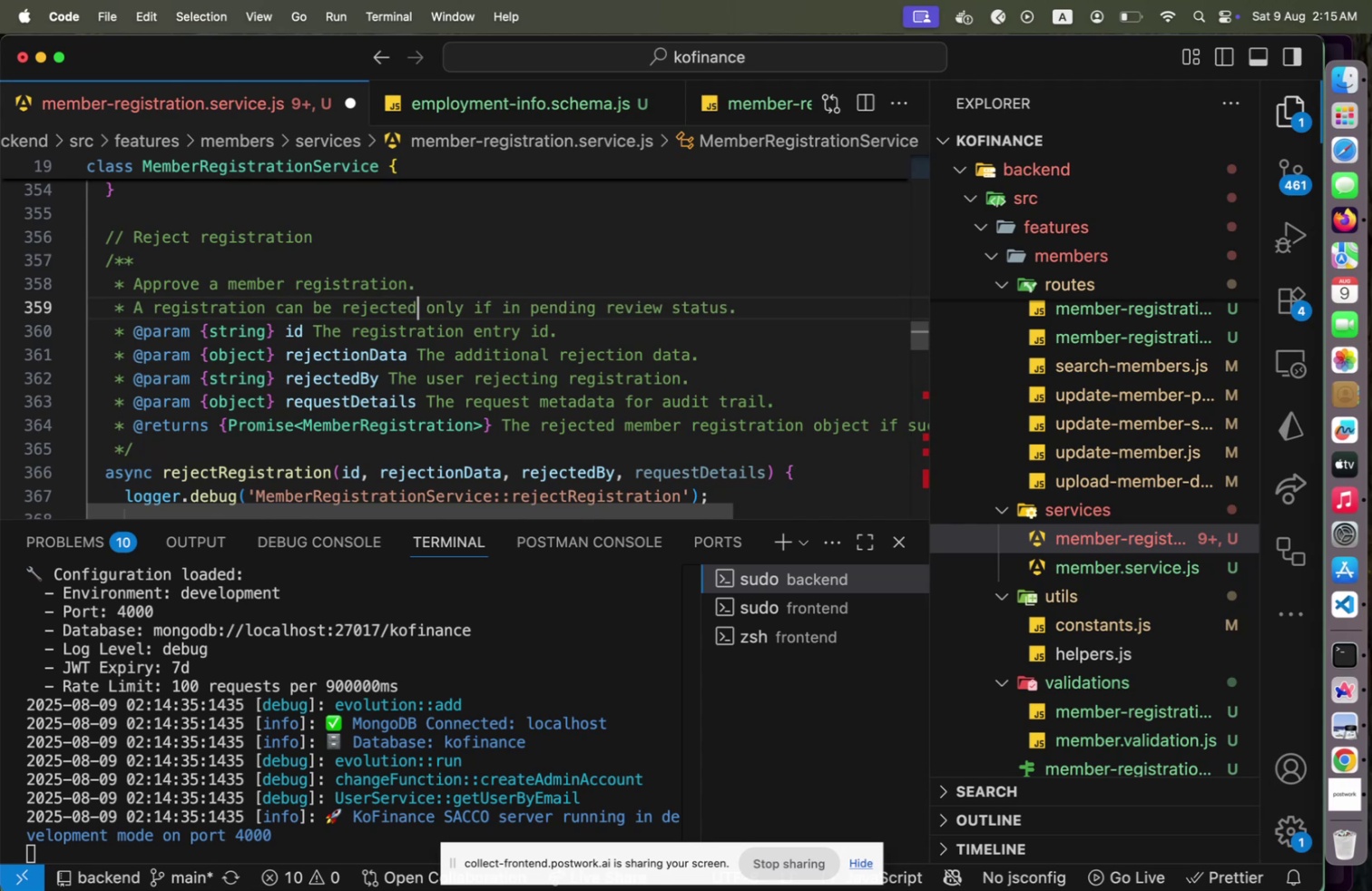 
key(ArrowUp)
 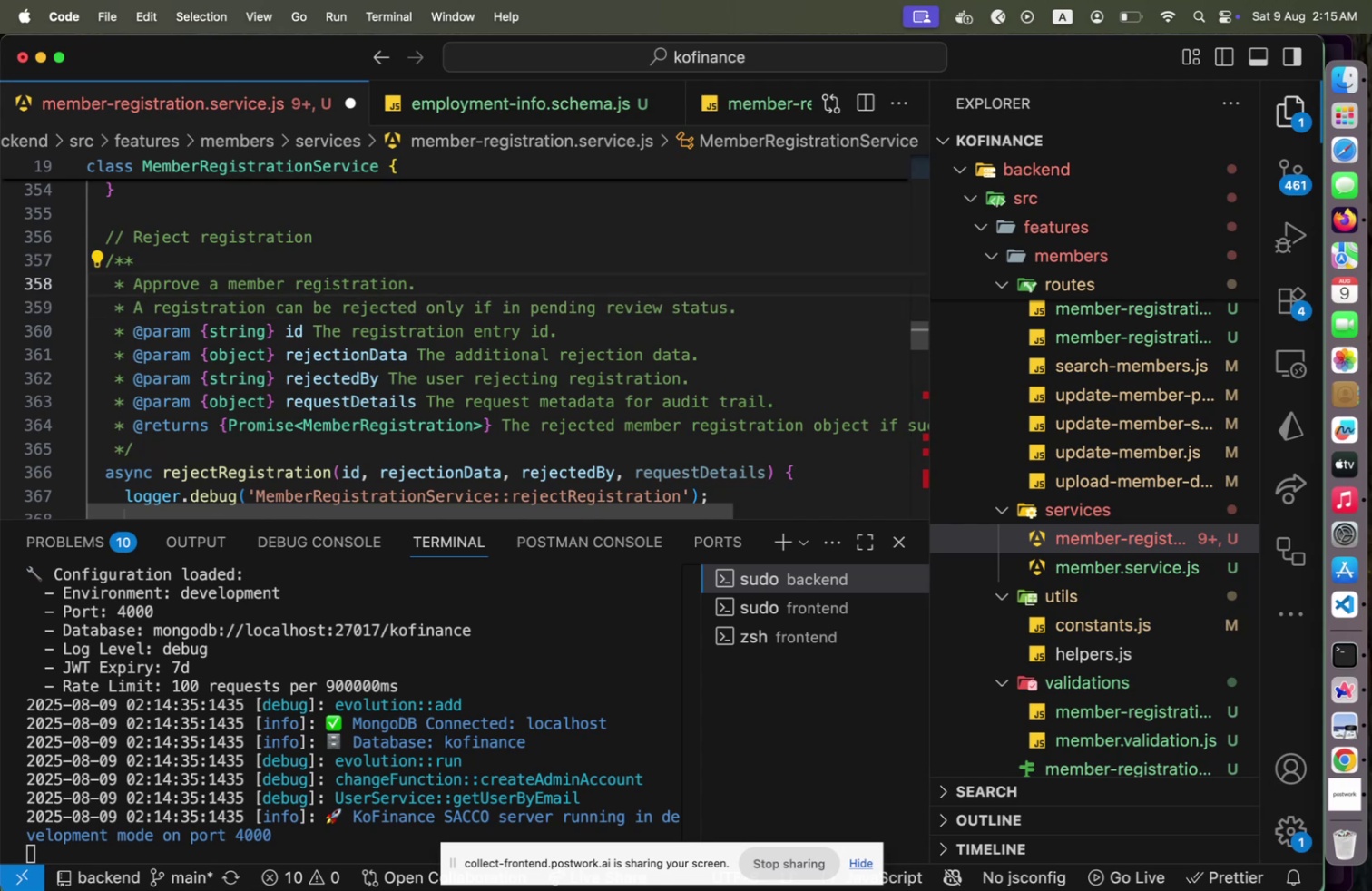 
hold_key(key=ArrowLeft, duration=1.5)
 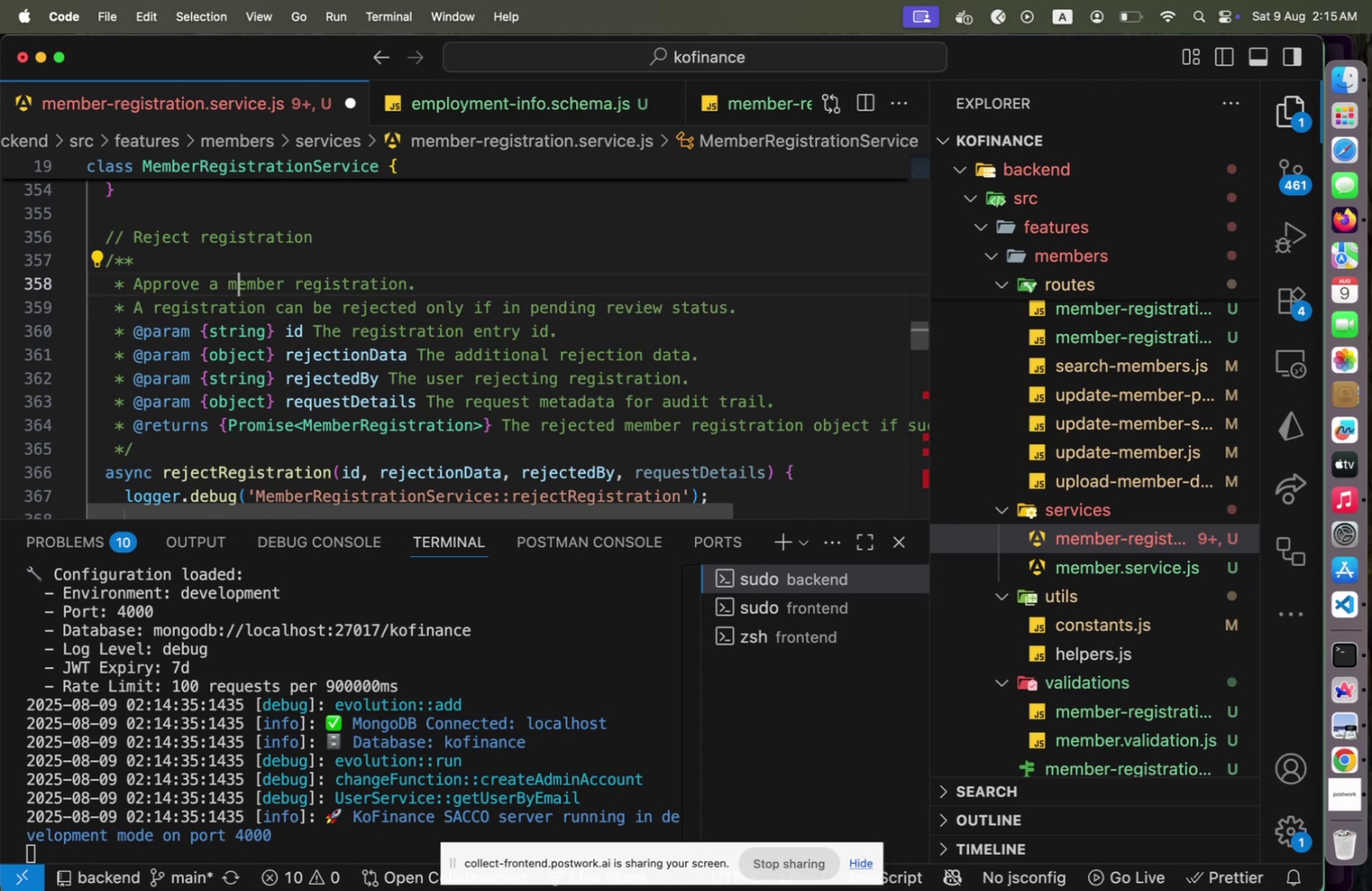 
hold_key(key=ArrowLeft, duration=0.78)
 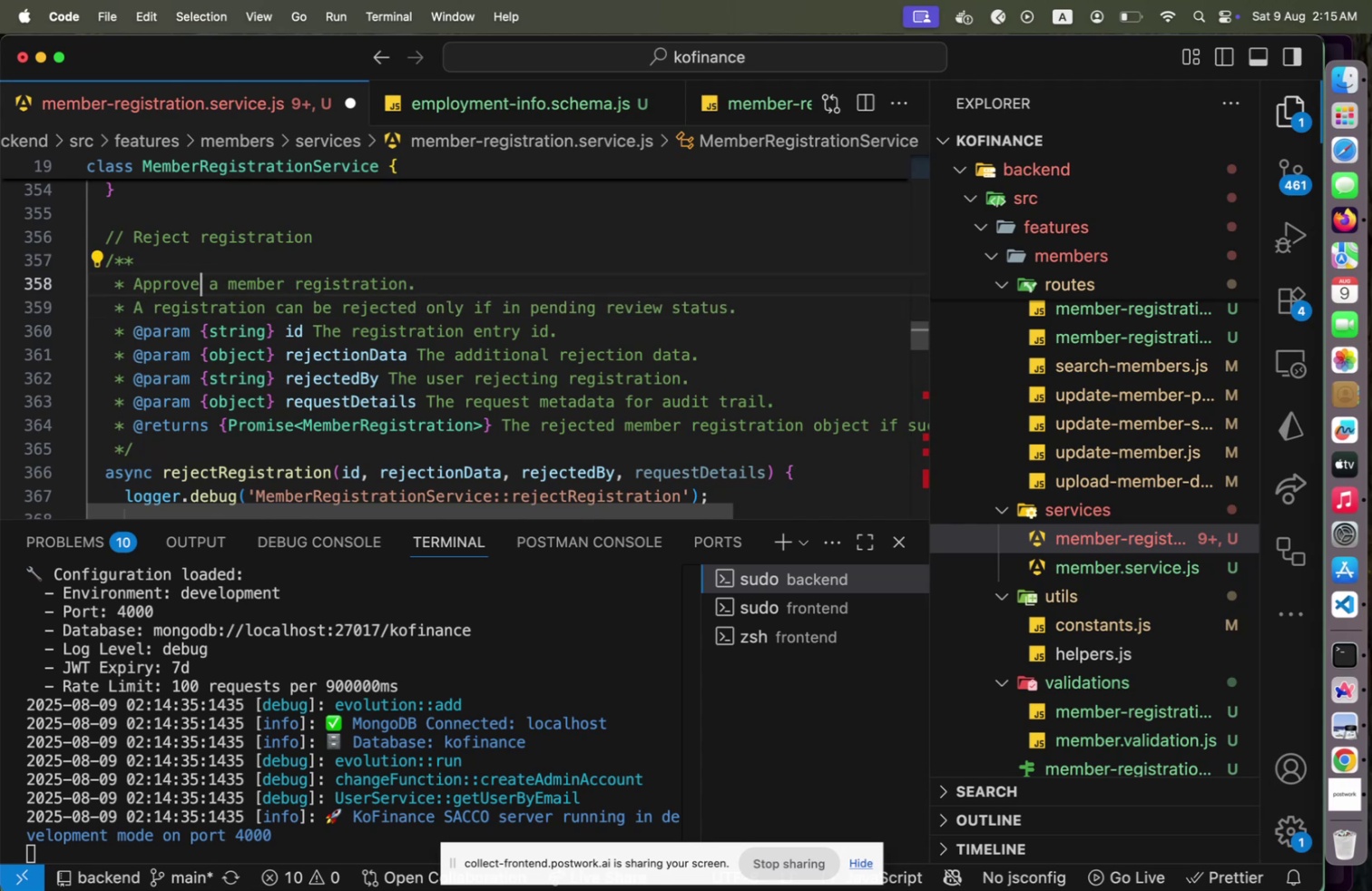 
key(Shift+ArrowLeft)
 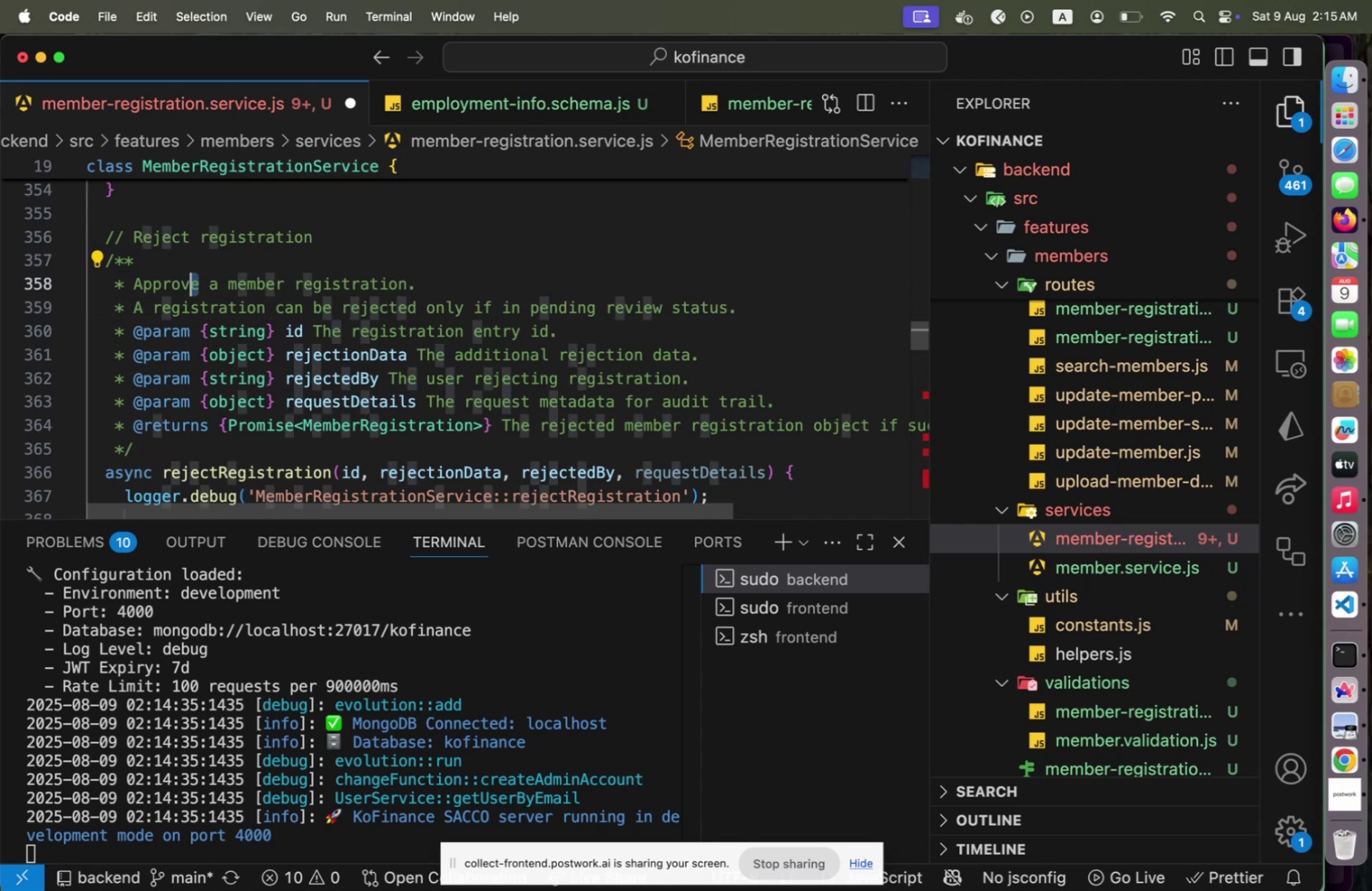 
key(Shift+ArrowLeft)
 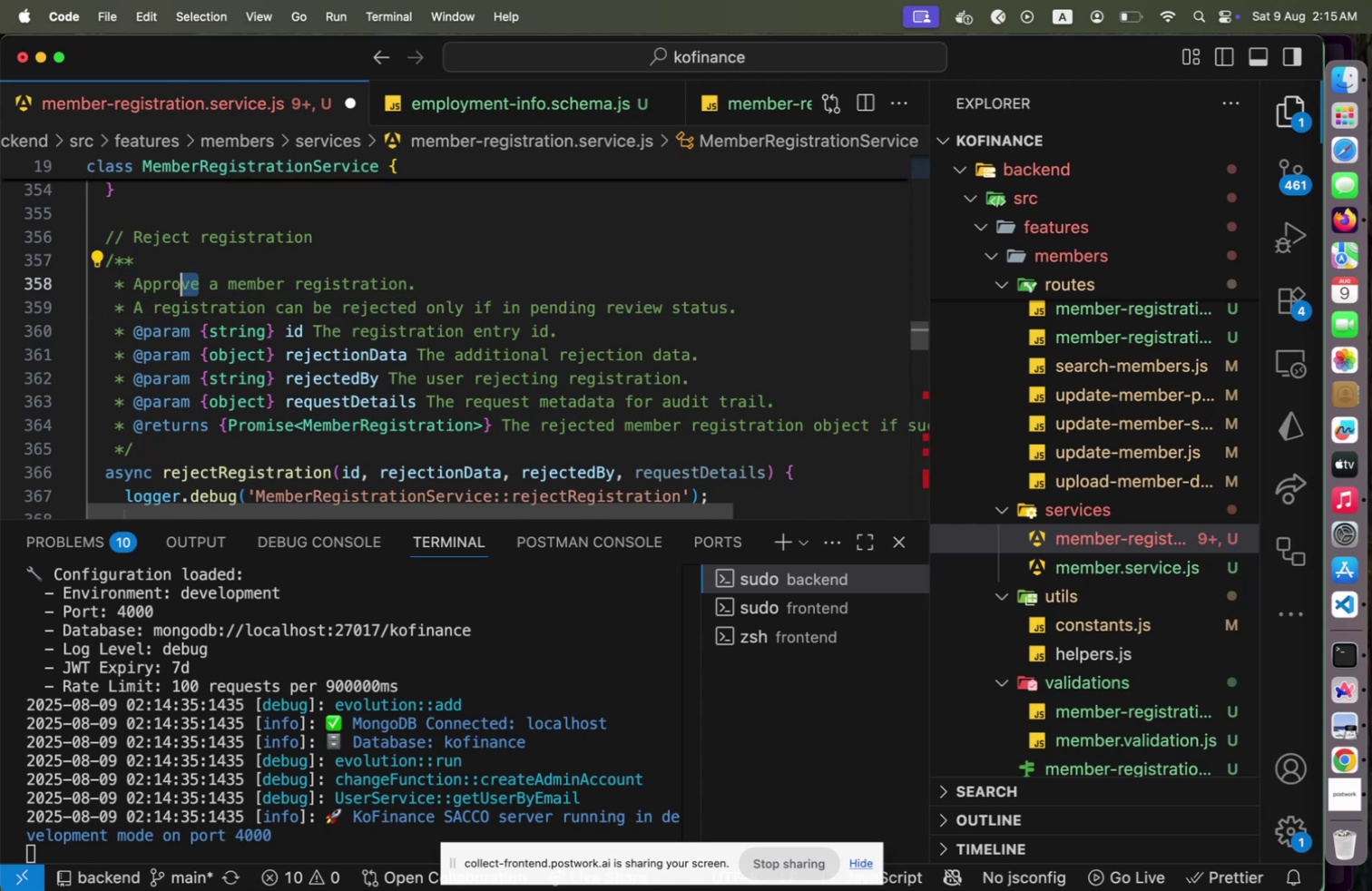 
key(Shift+ArrowLeft)
 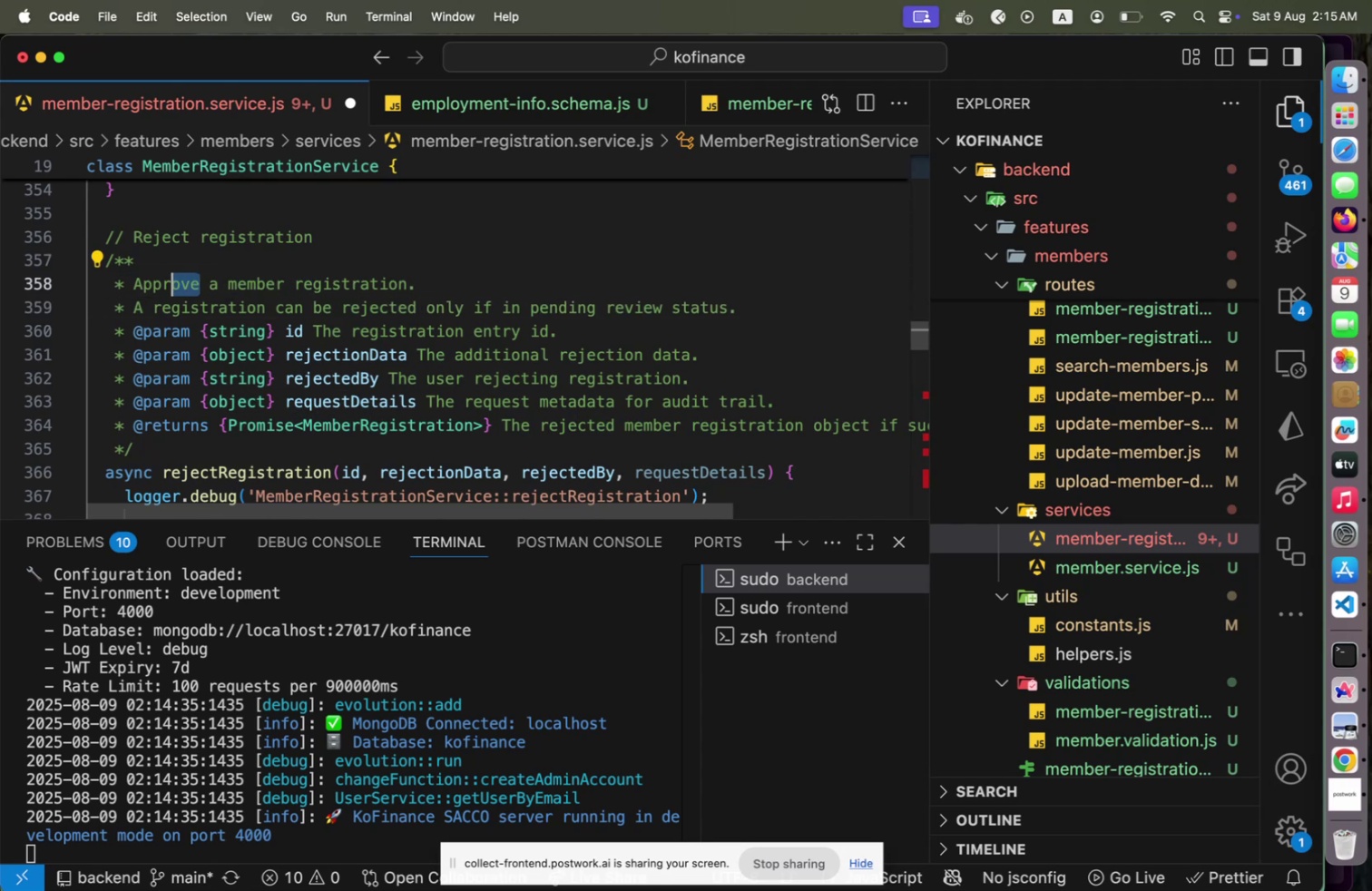 
key(Shift+ArrowLeft)
 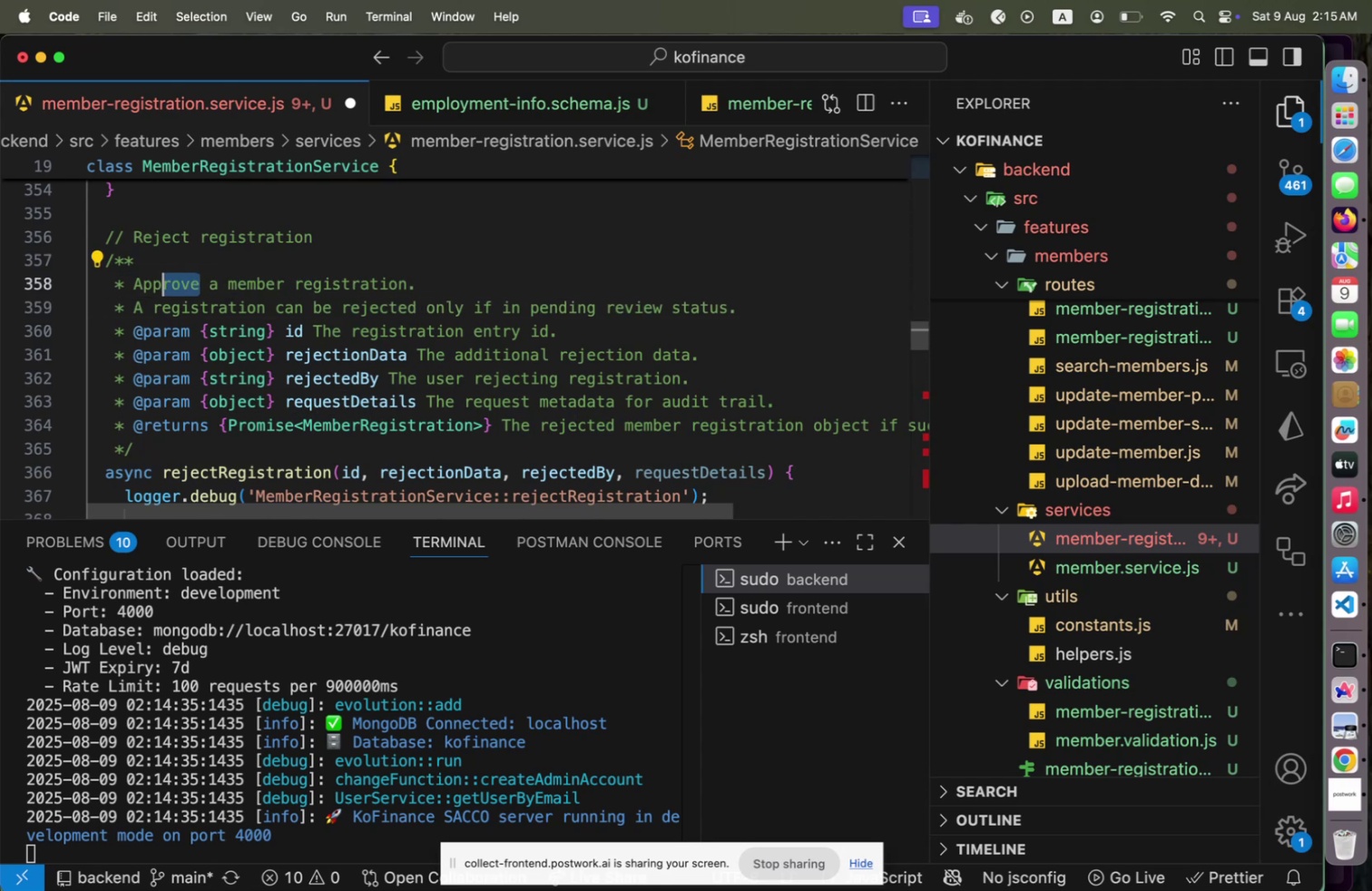 
key(Shift+ArrowLeft)
 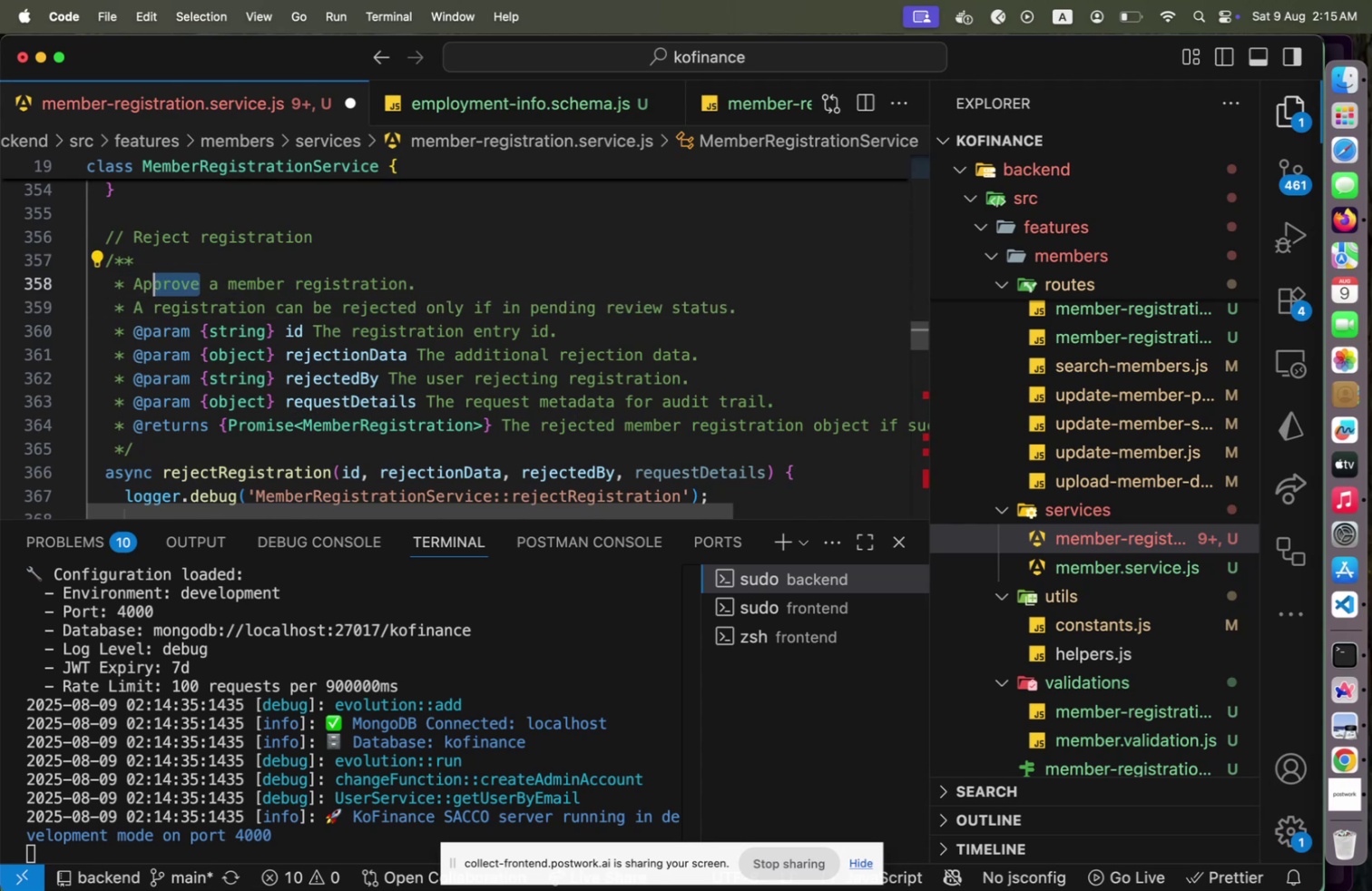 
key(Shift+ArrowLeft)
 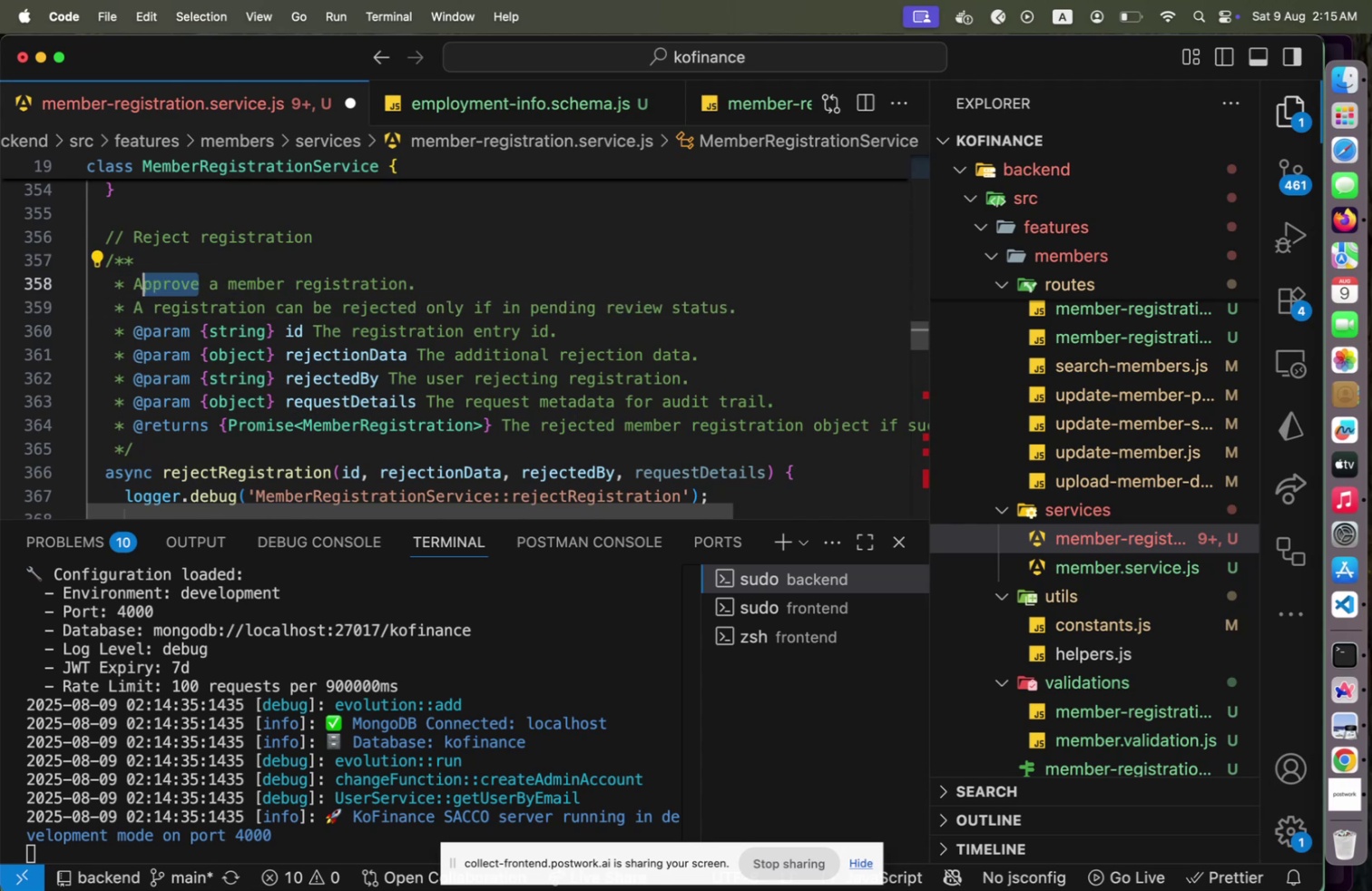 
key(Shift+ArrowLeft)
 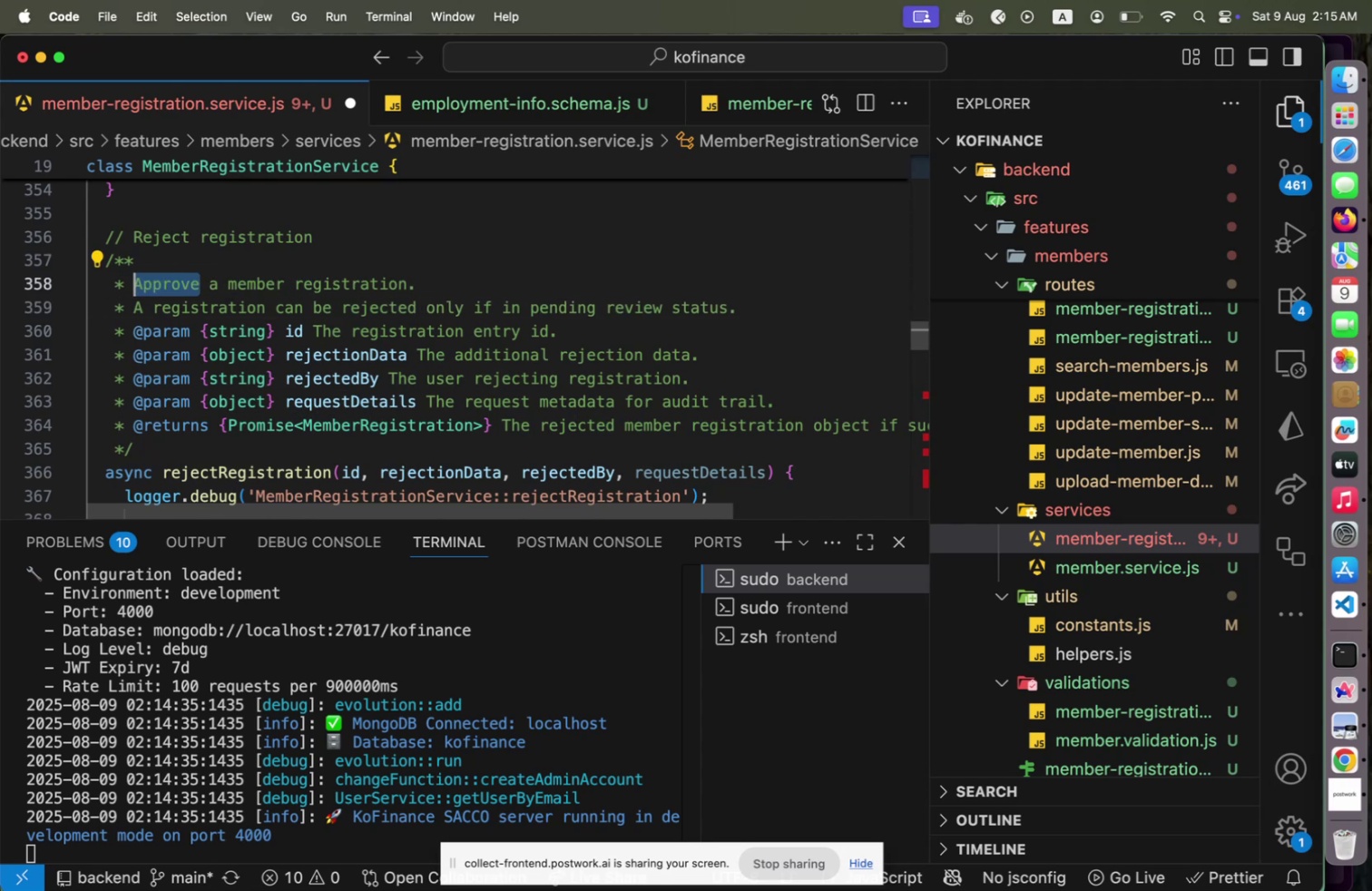 
type(Reject)
 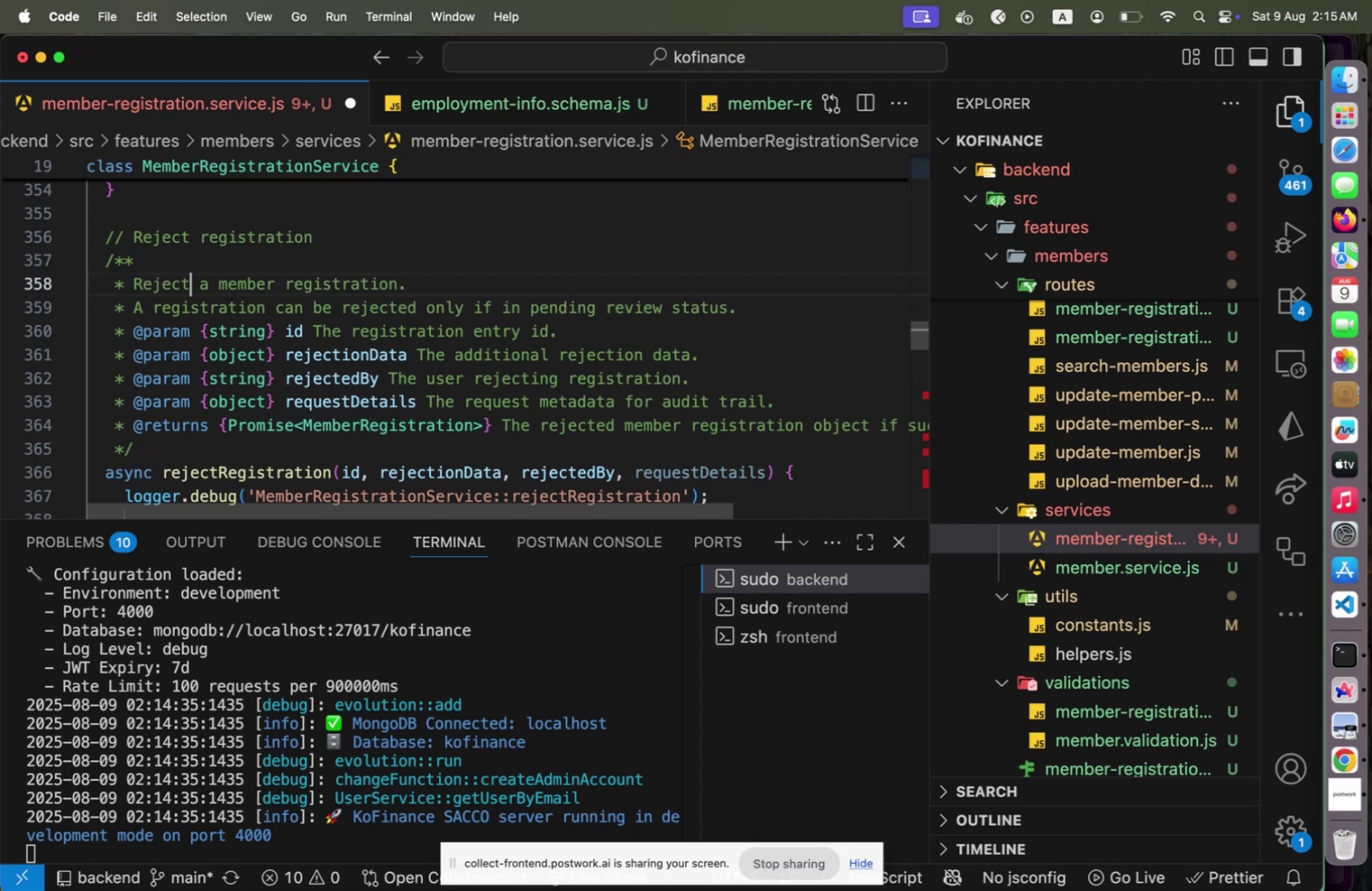 
key(ArrowUp)
 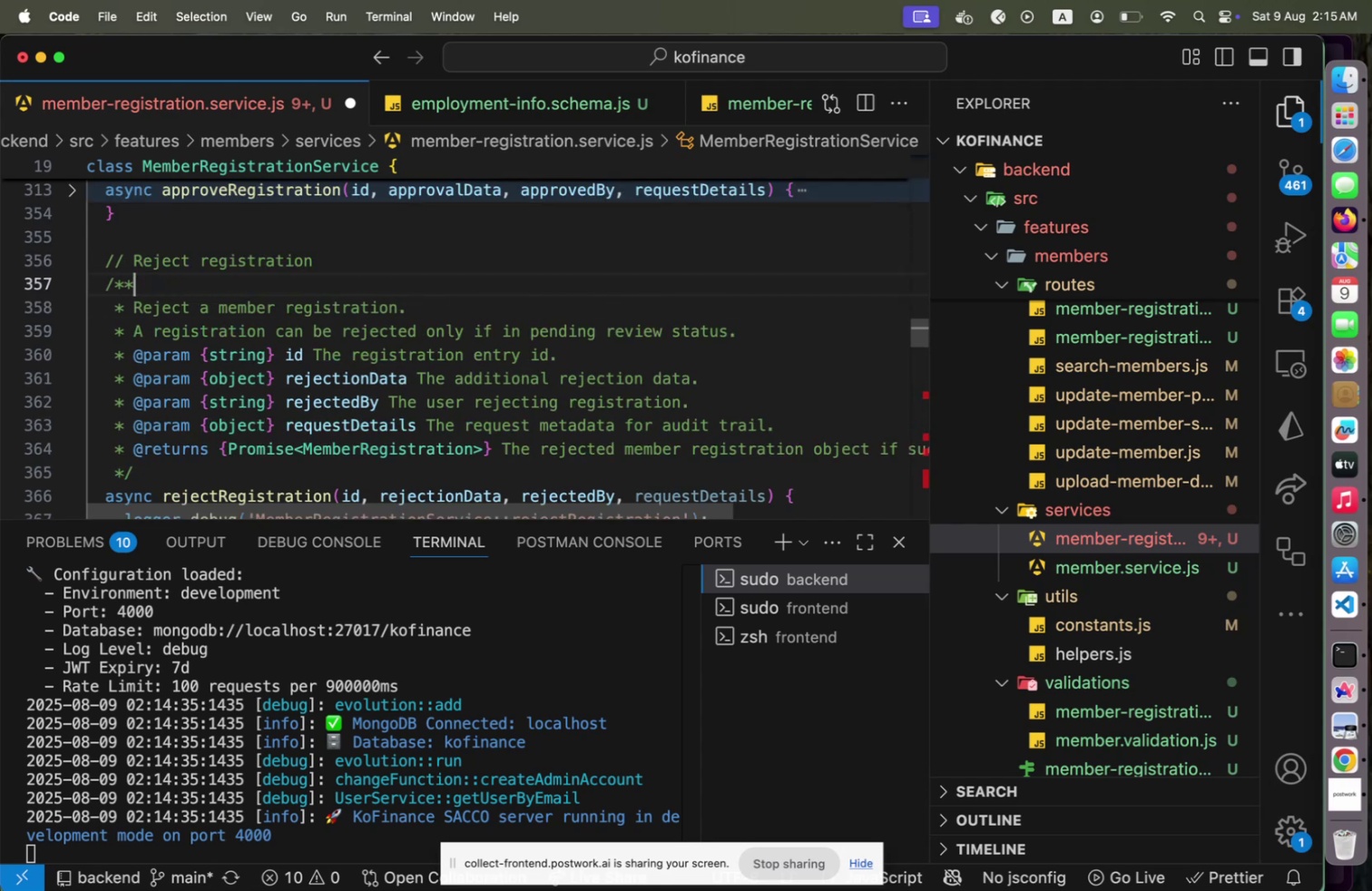 
key(ArrowUp)
 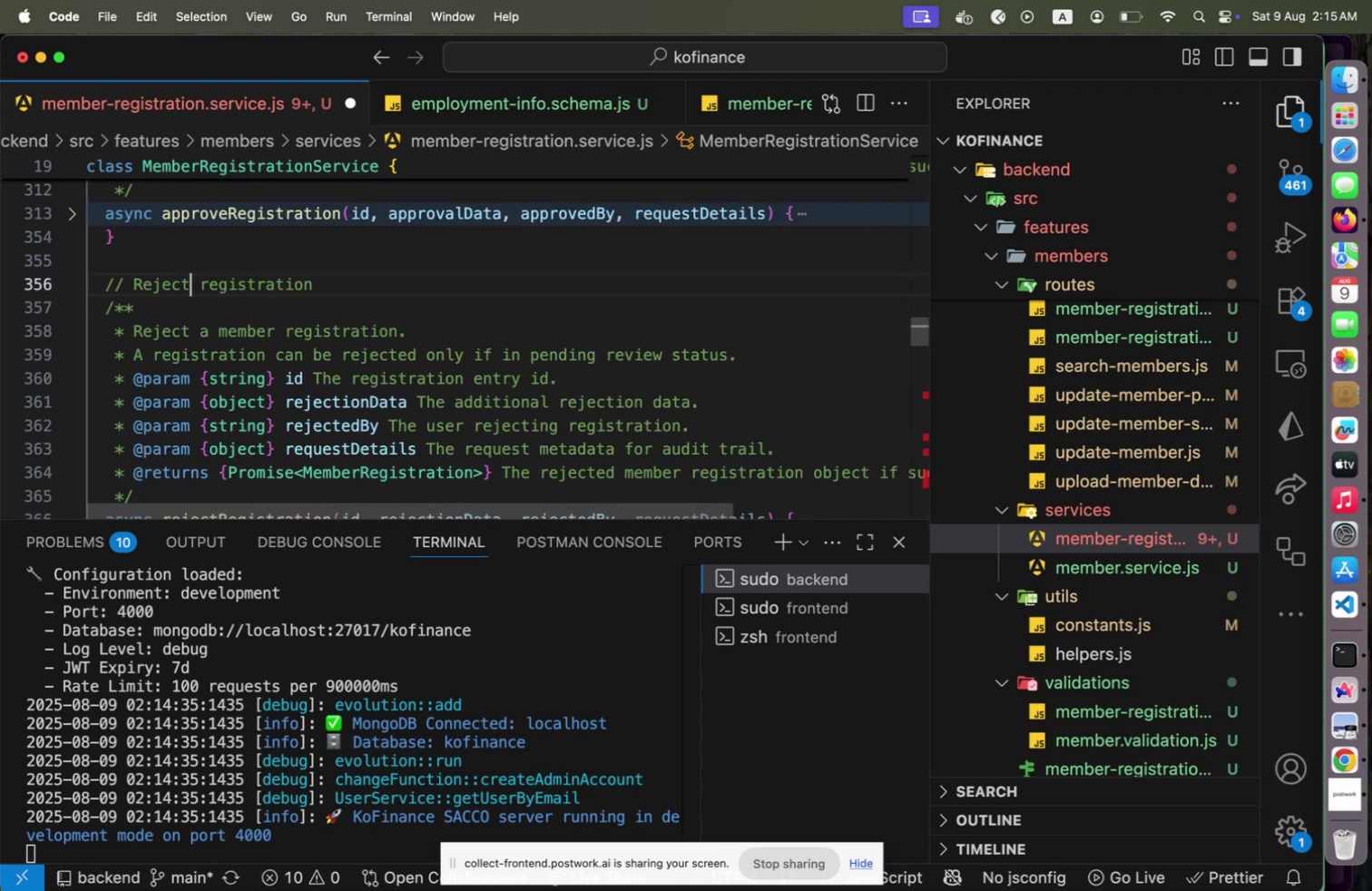 
key(Home)
 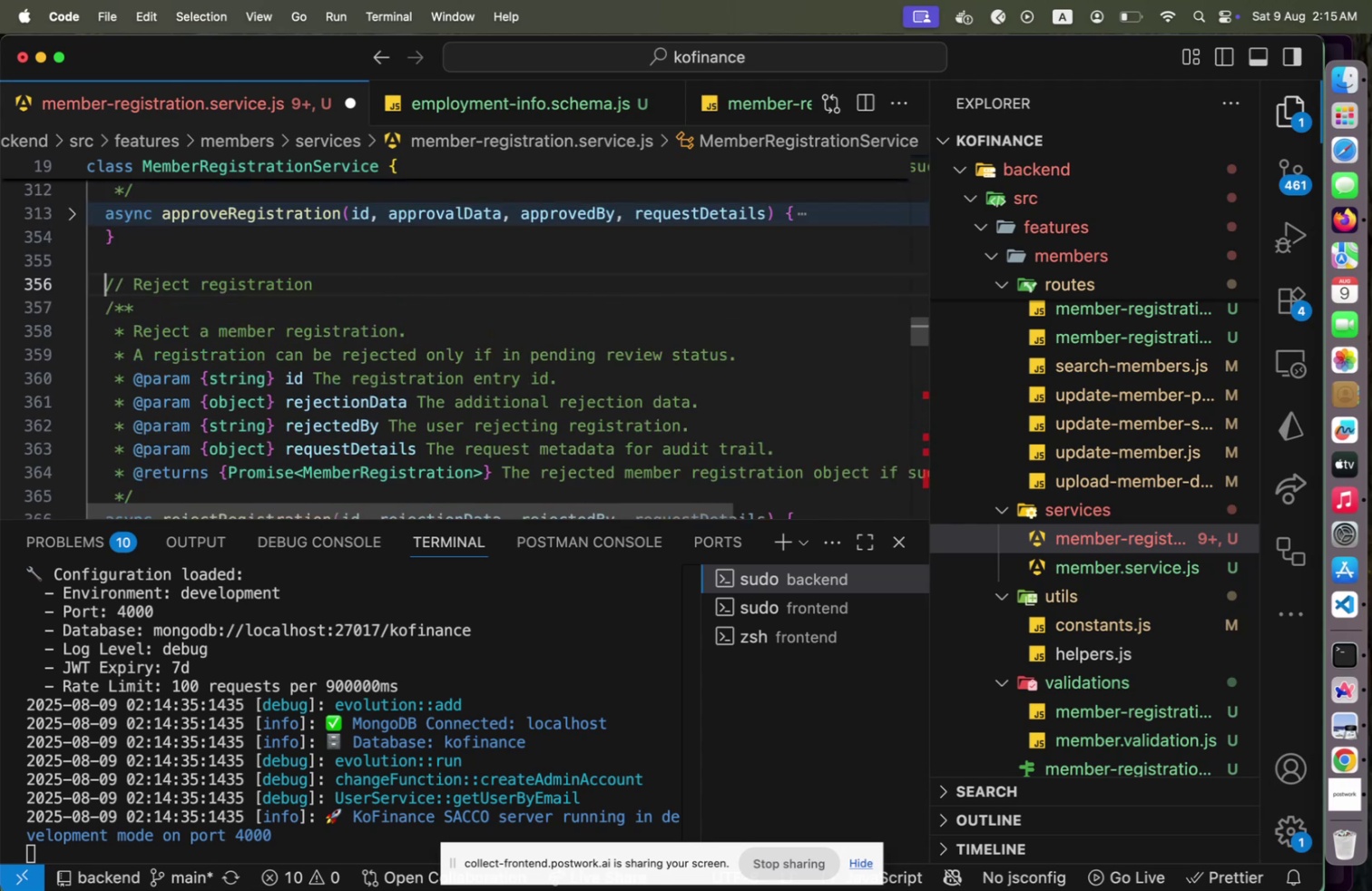 
key(Shift+End)
 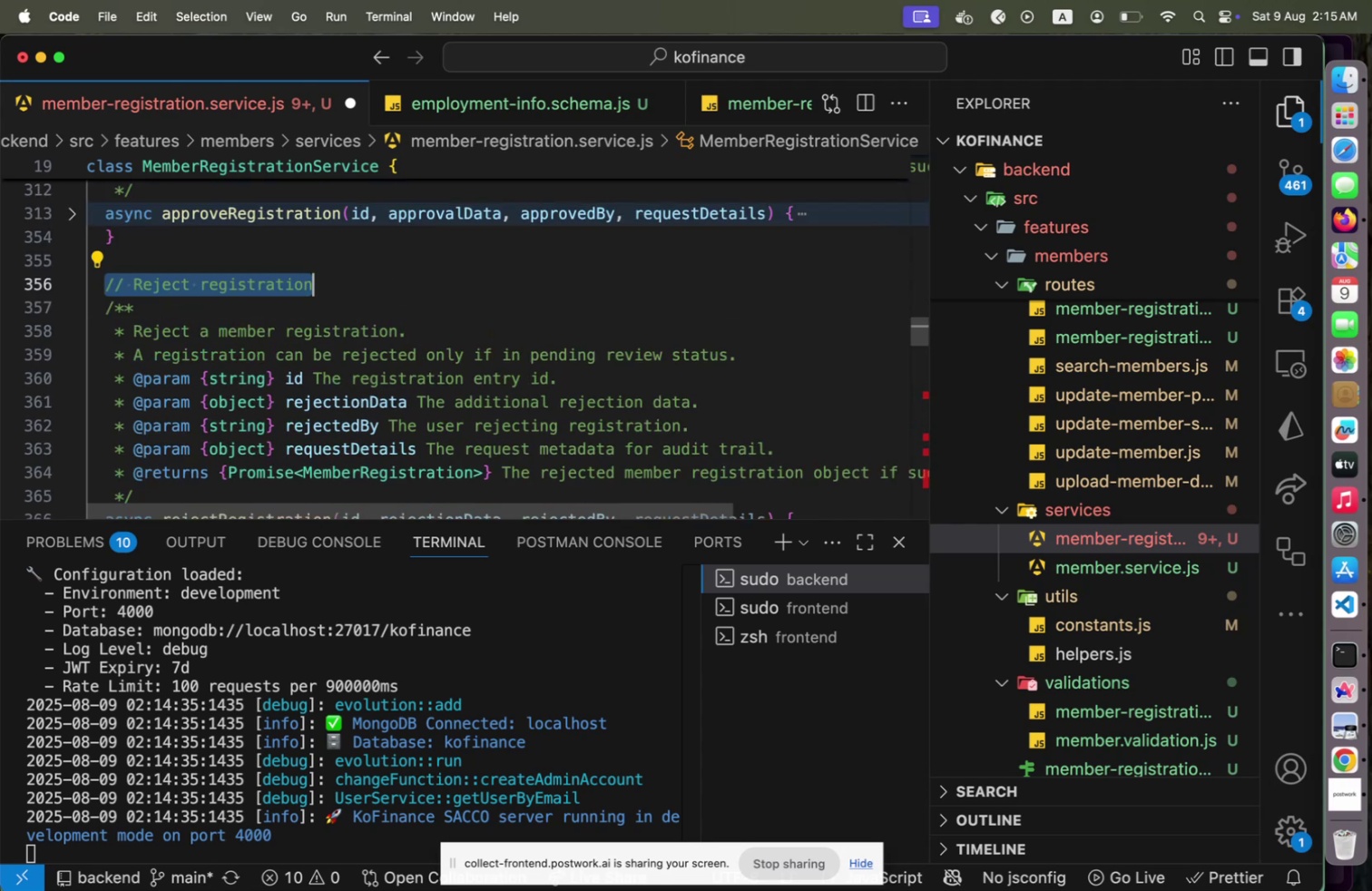 
key(Backspace)
 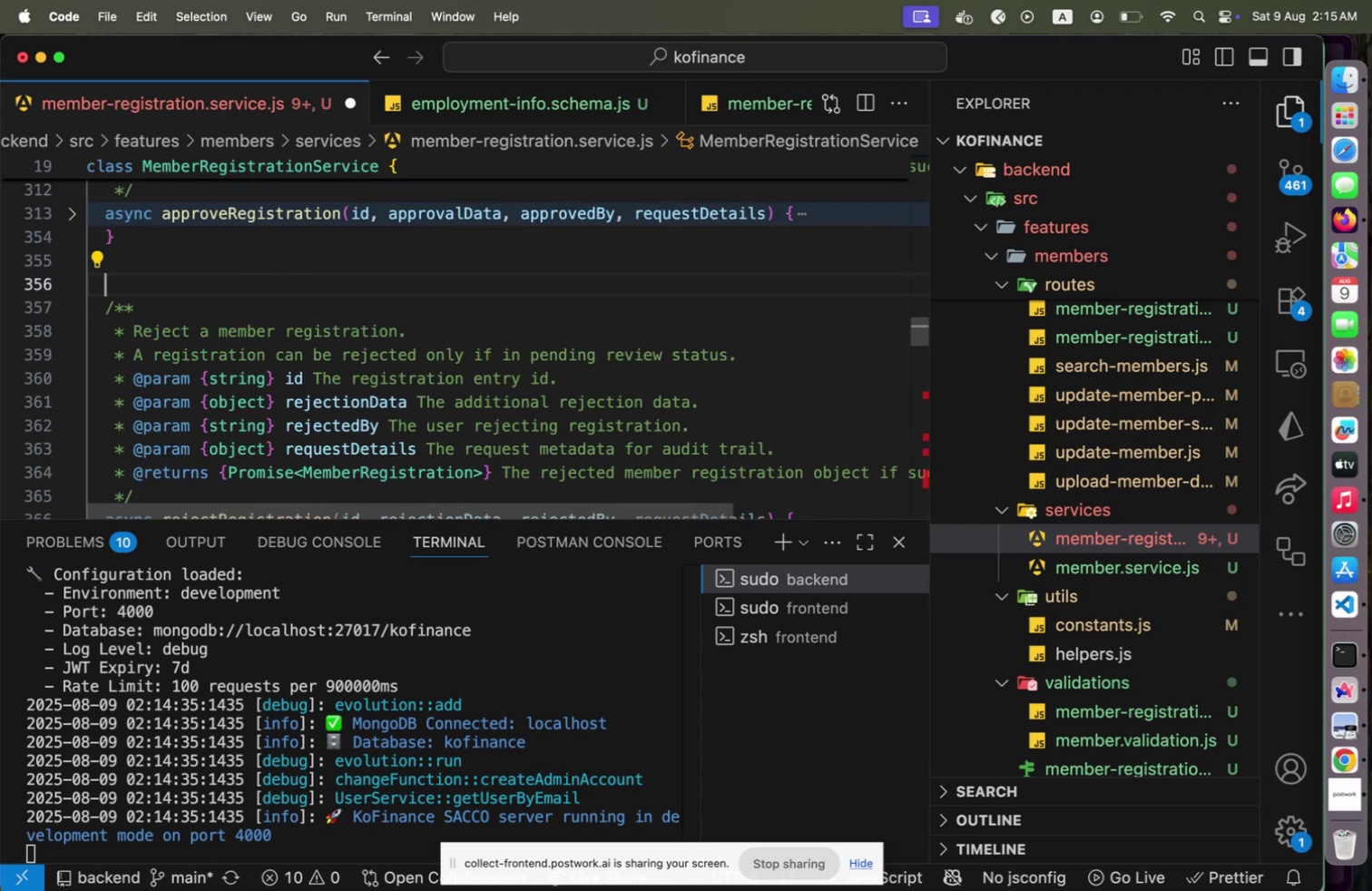 
key(Backspace)
 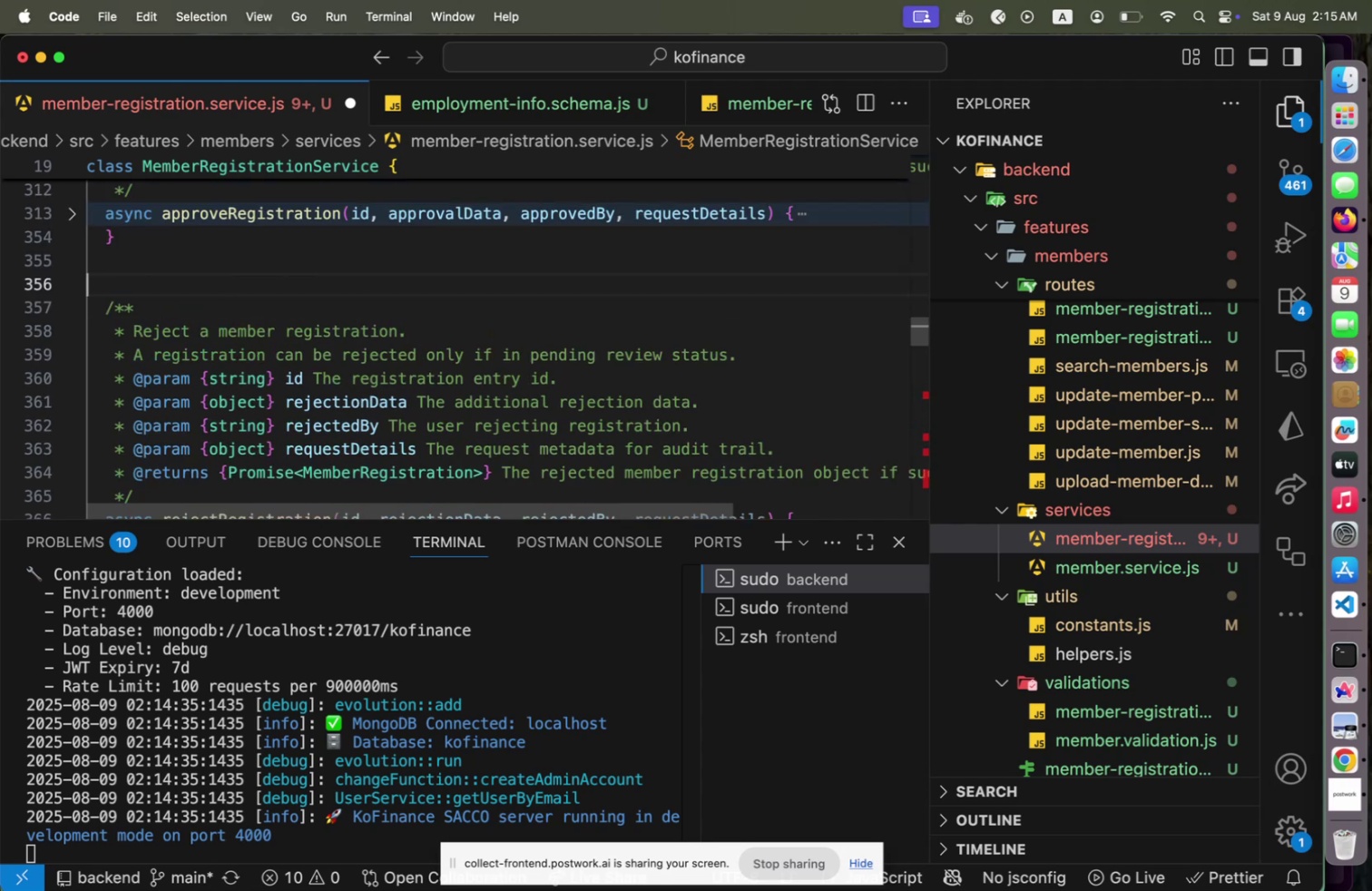 
key(Backspace)
 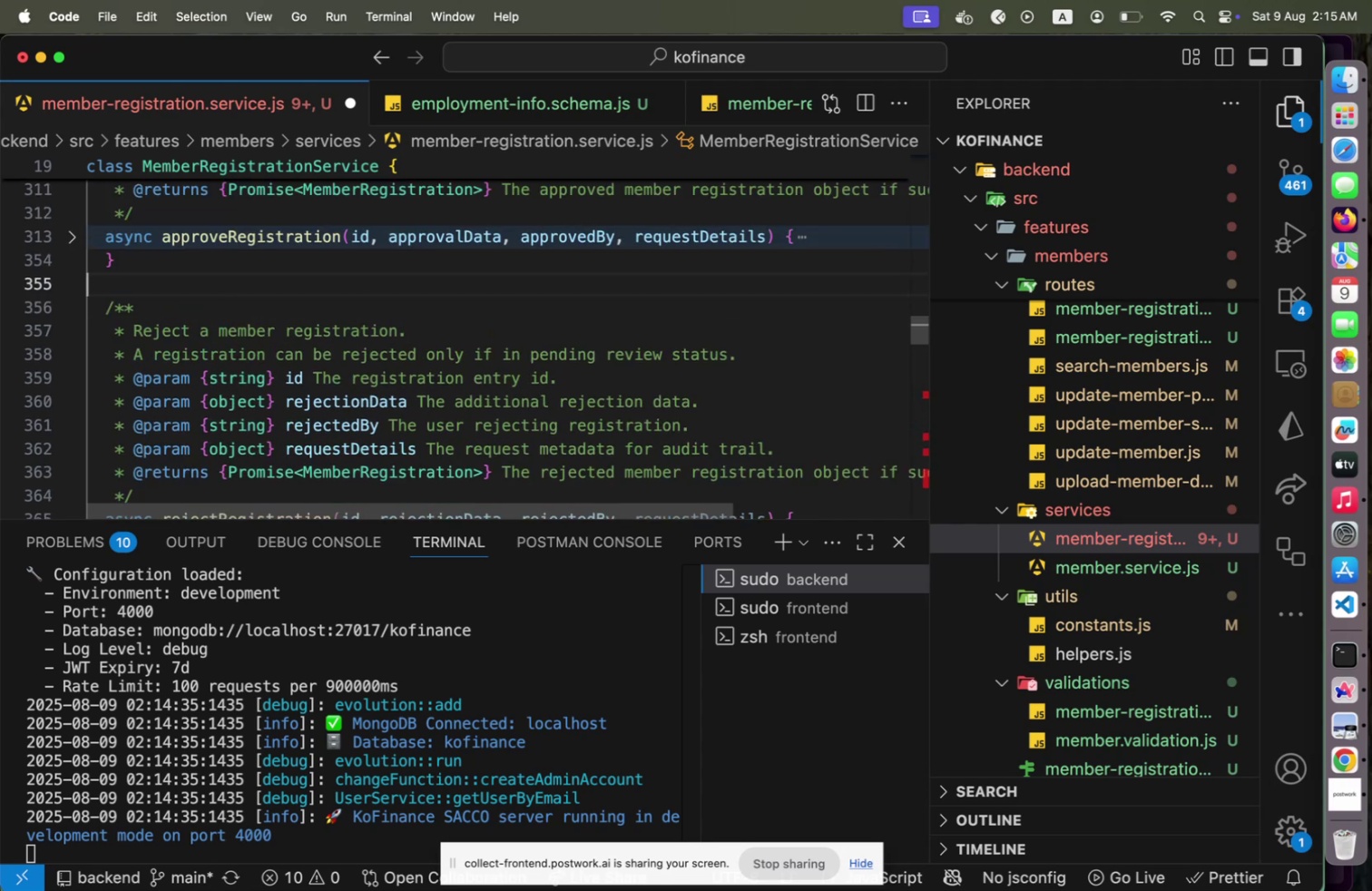 
key(Meta+S)
 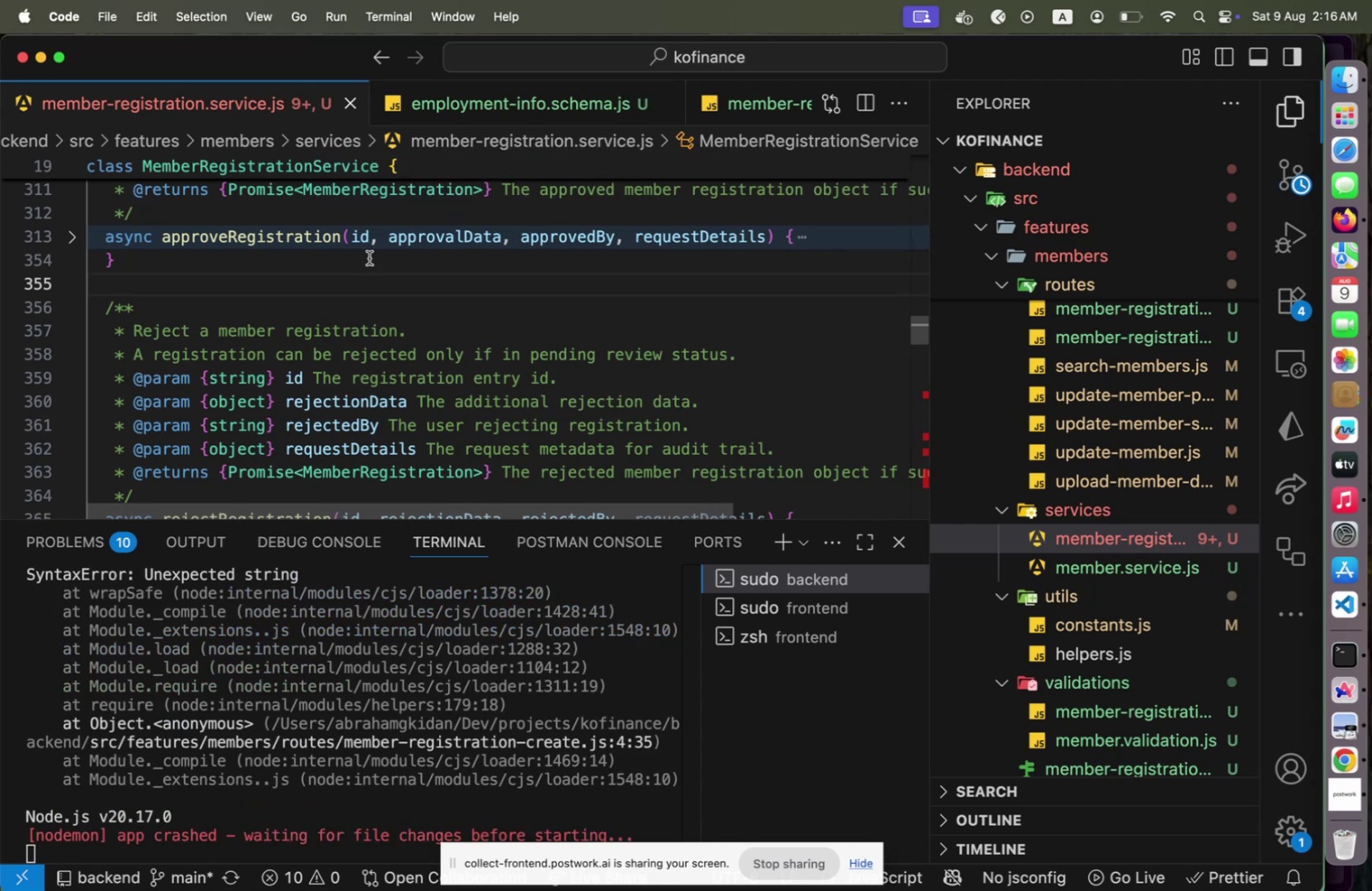 
scroll: coordinate [545, 362], scroll_direction: down, amount: 17.0
 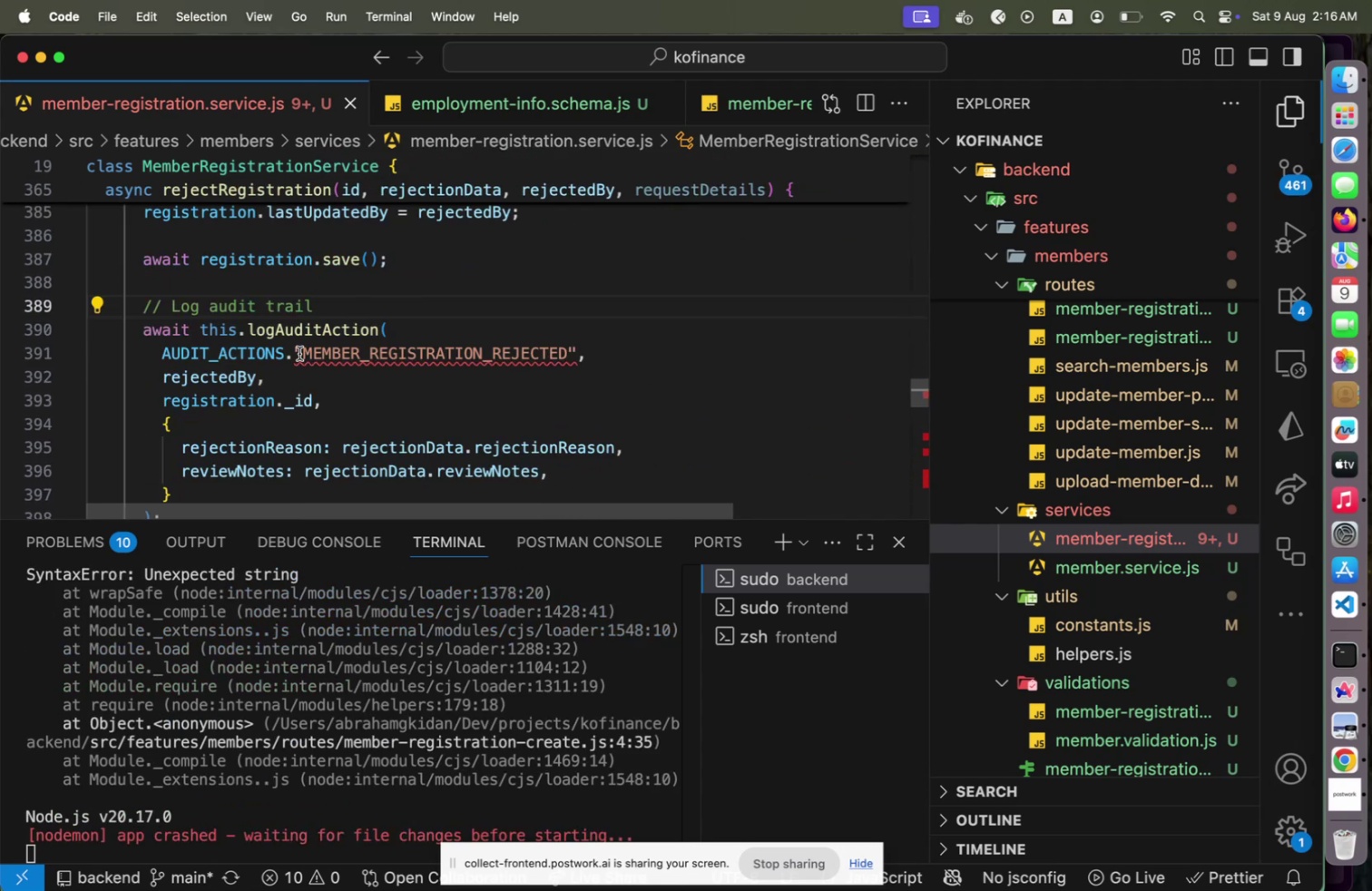 
left_click([299, 353])
 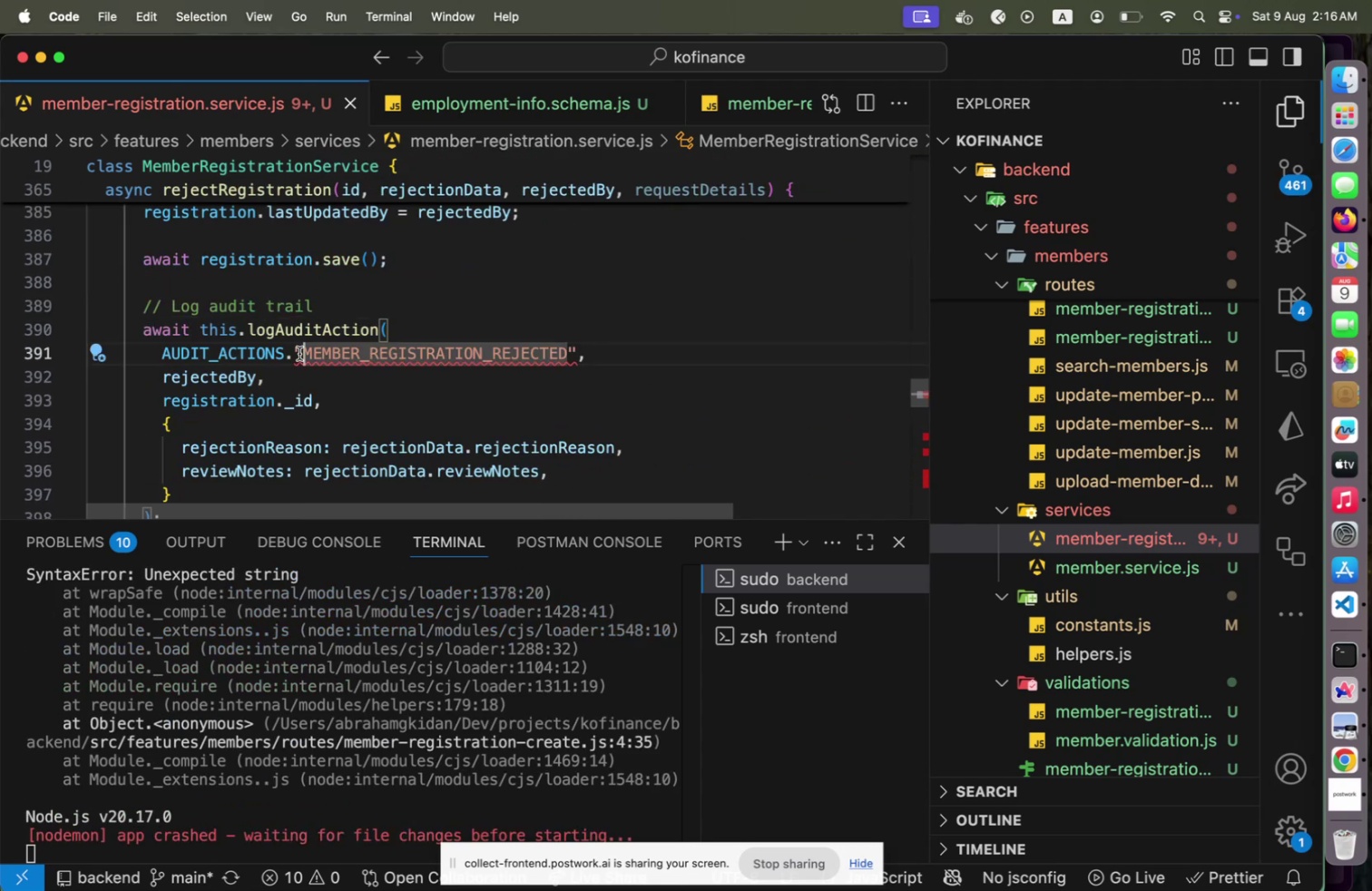 
key(Backspace)
 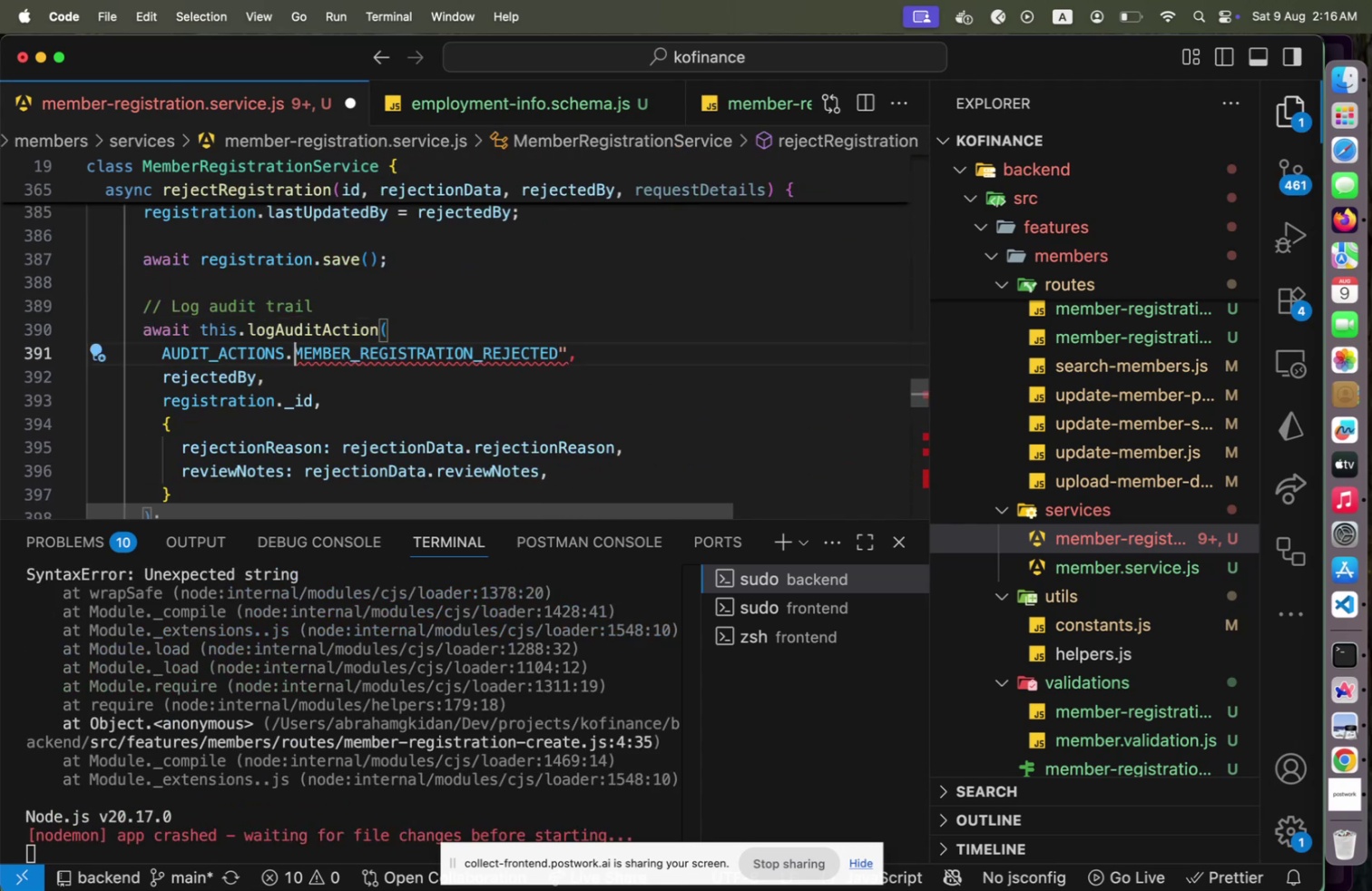 
key(End)
 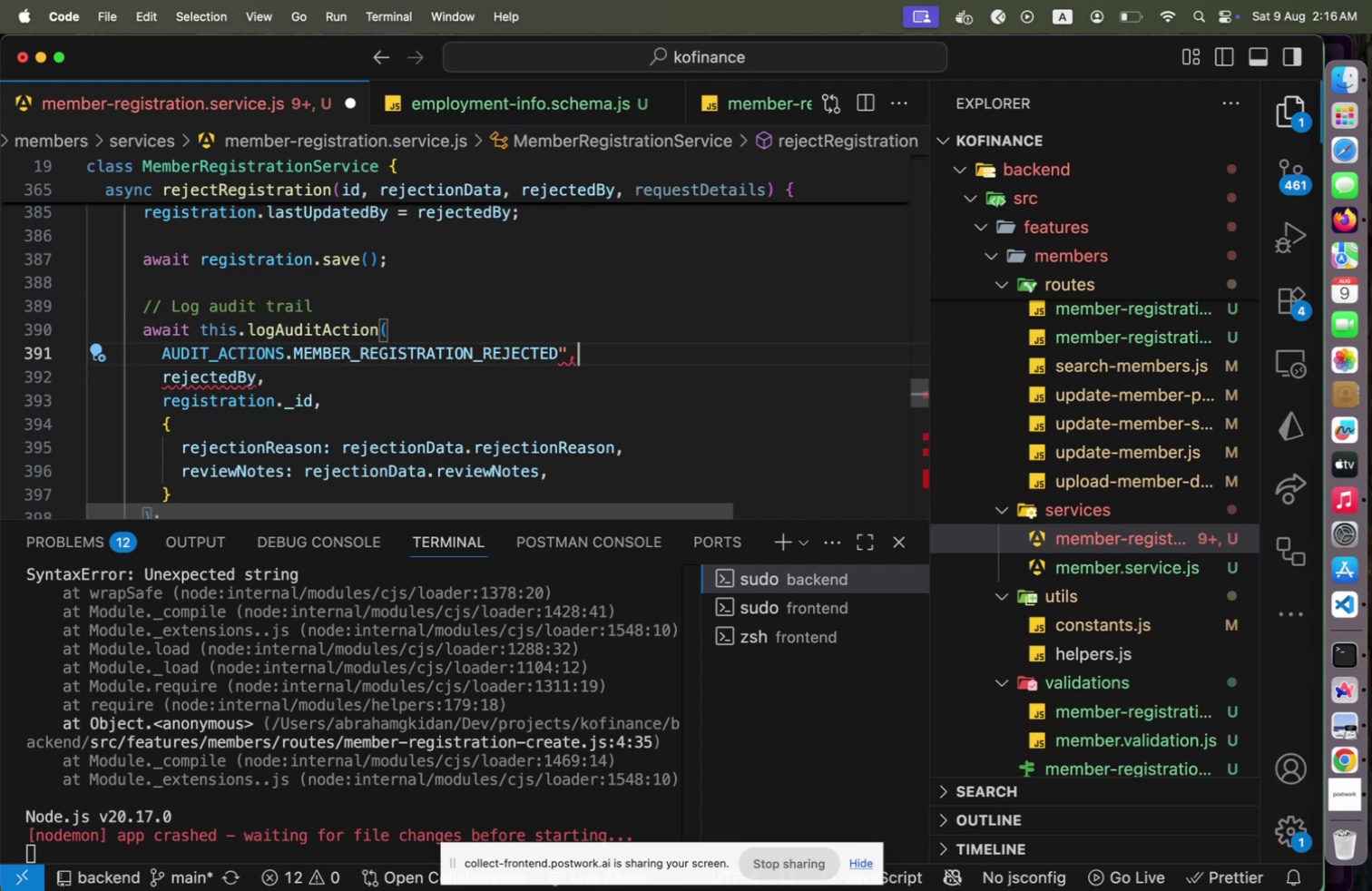 
key(ArrowLeft)
 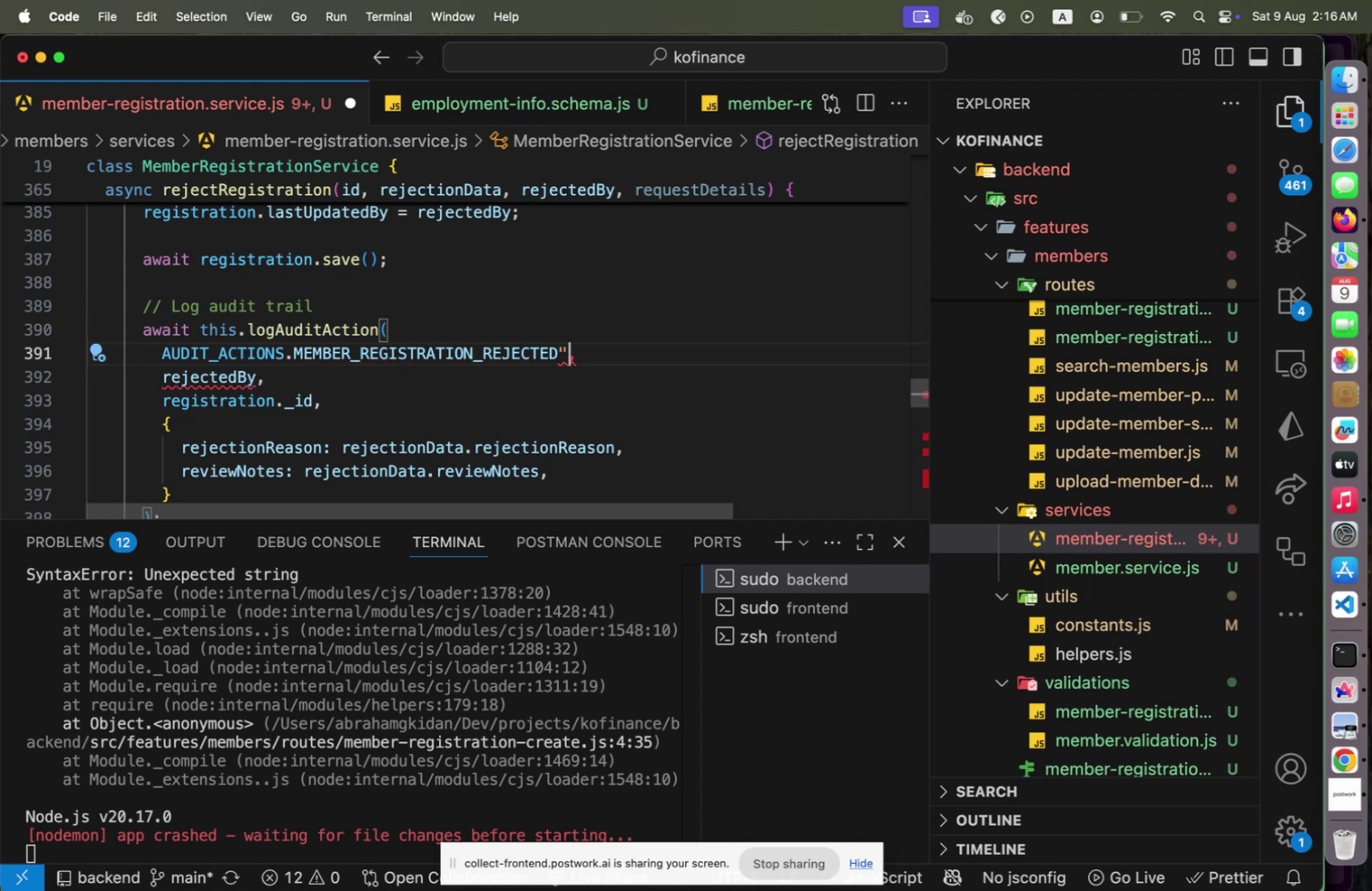 
key(Backspace)
 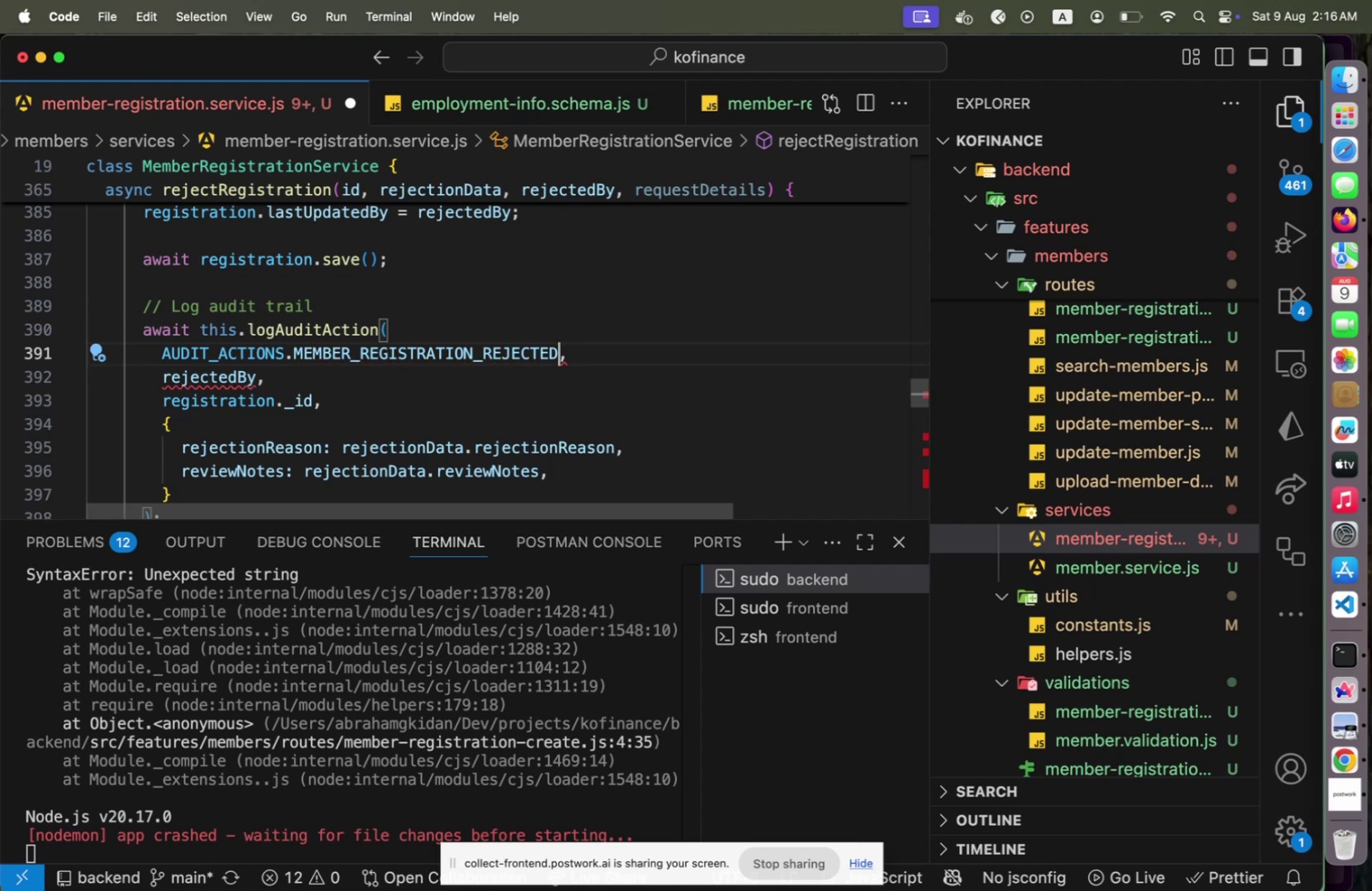 
hold_key(key=ArrowDown, duration=0.83)
 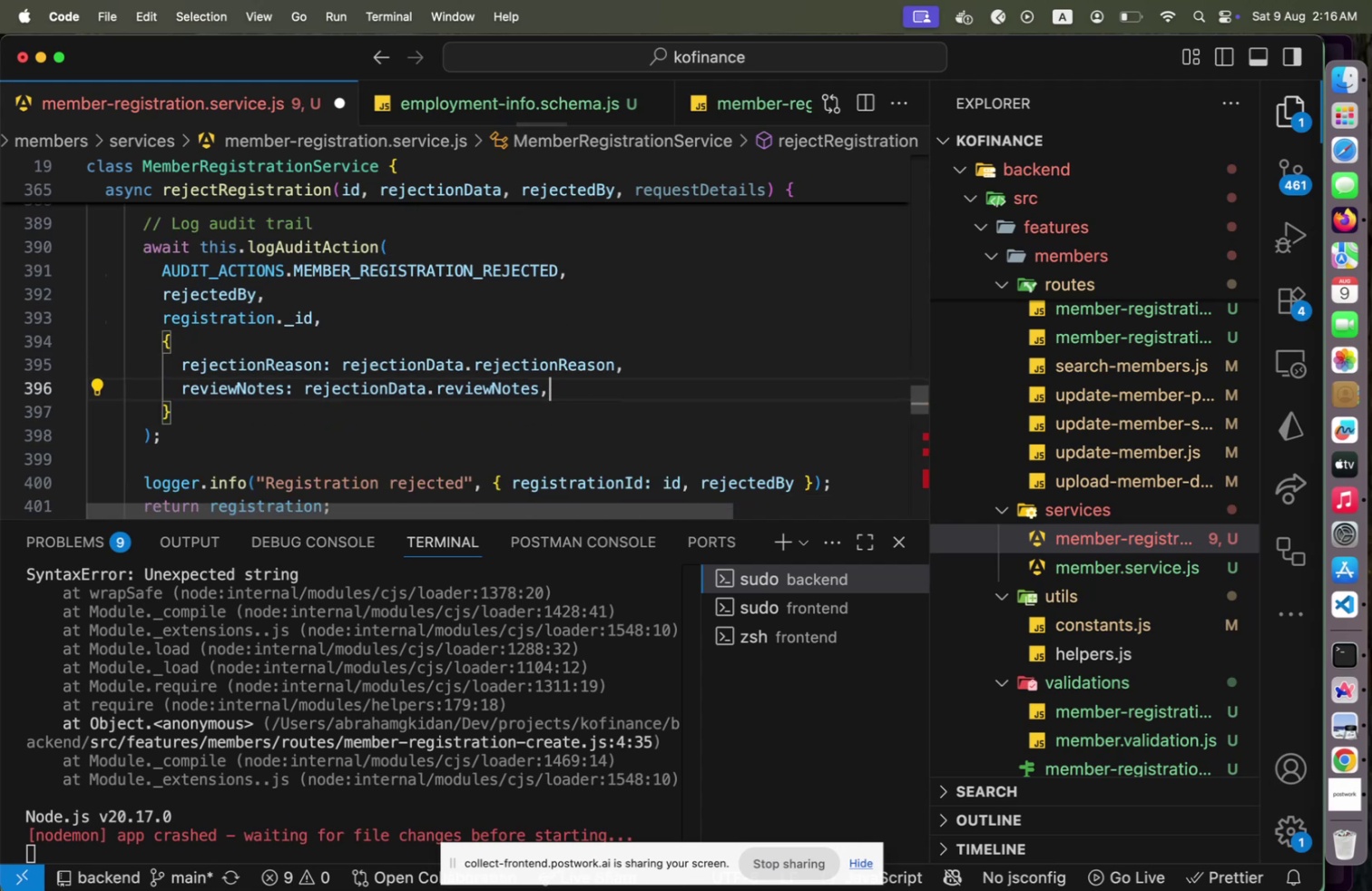 
key(ArrowDown)
 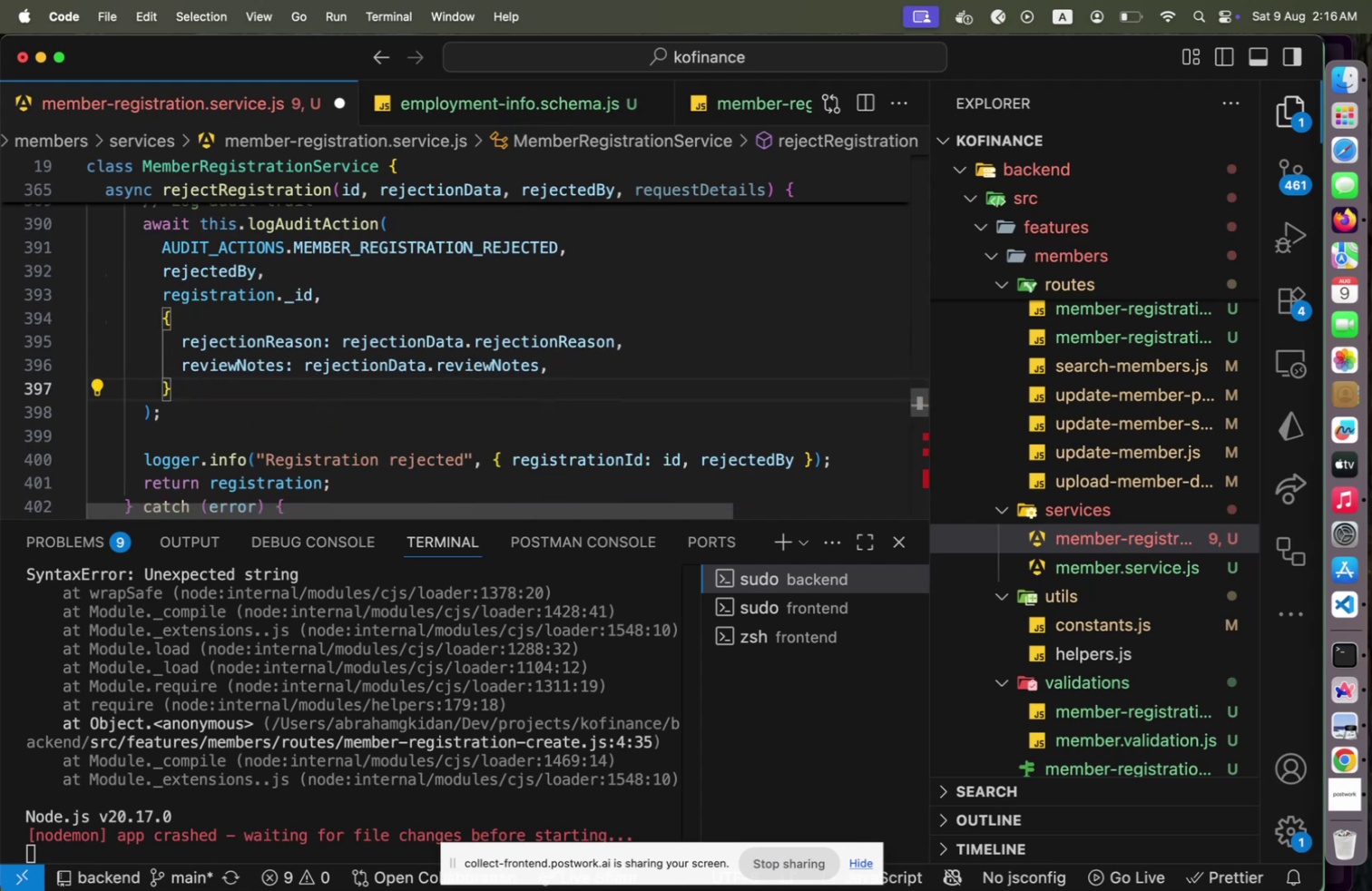 
type(,requ)
 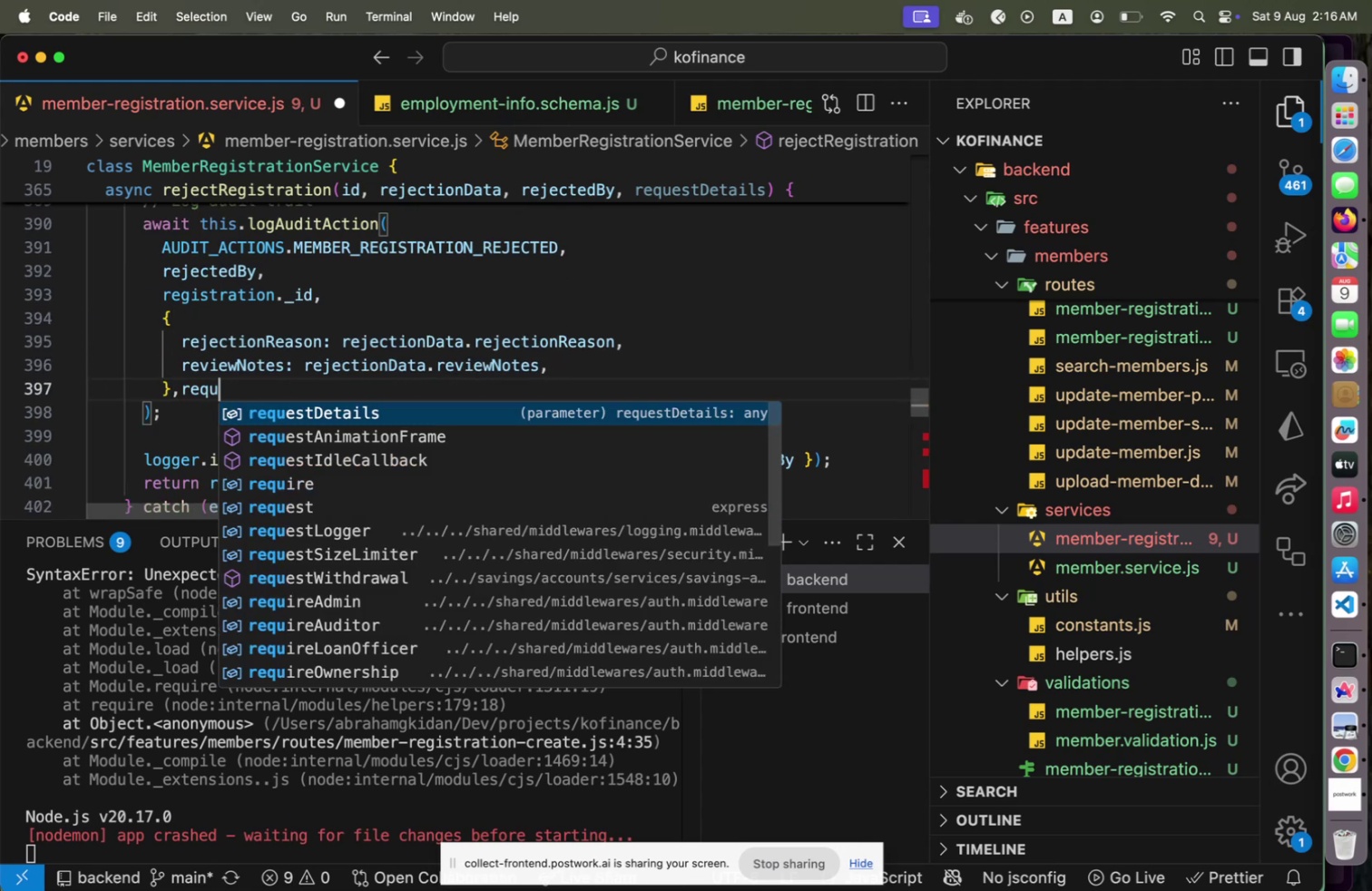 
key(Enter)
 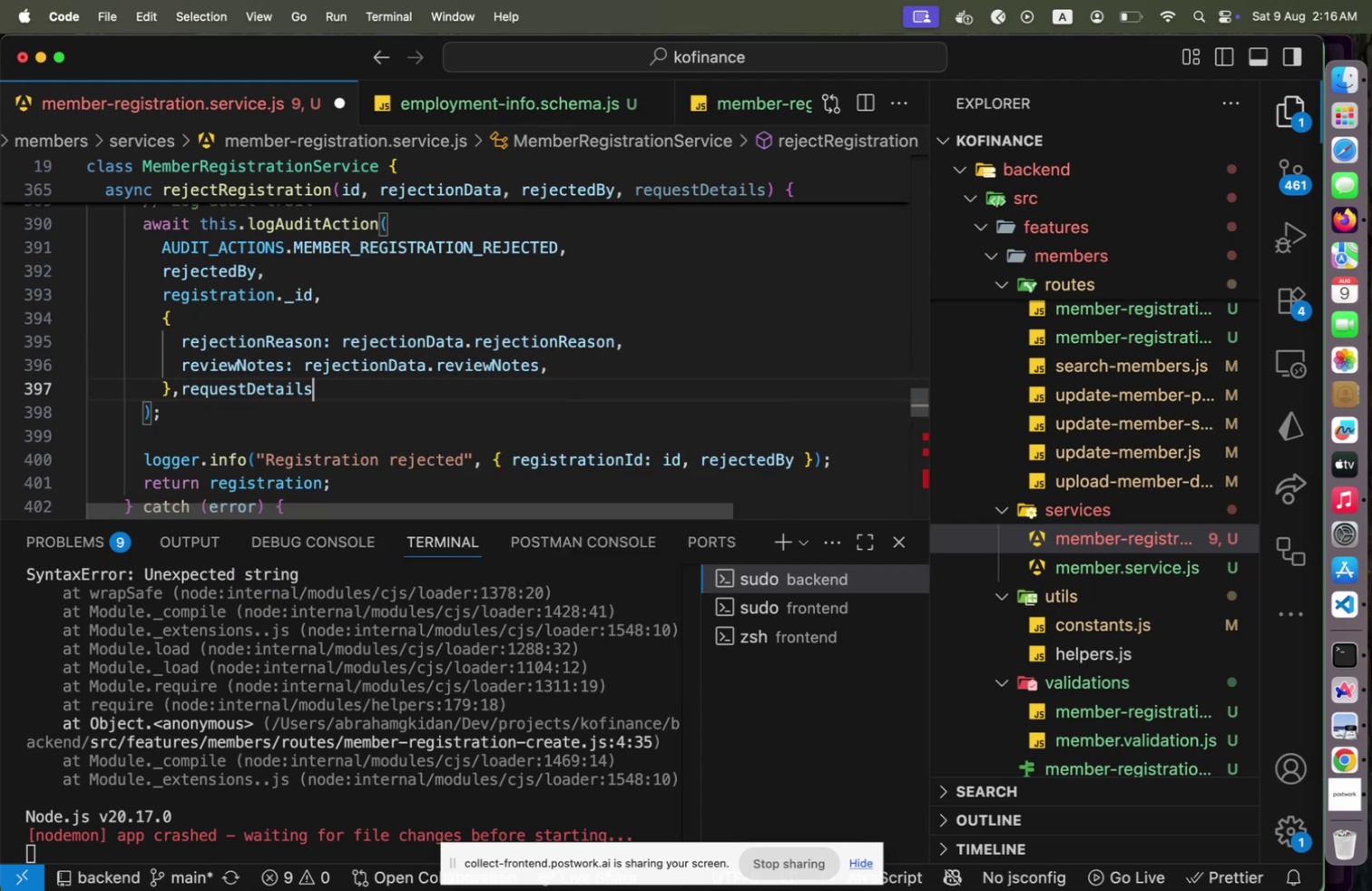 
key(ArrowDown)
 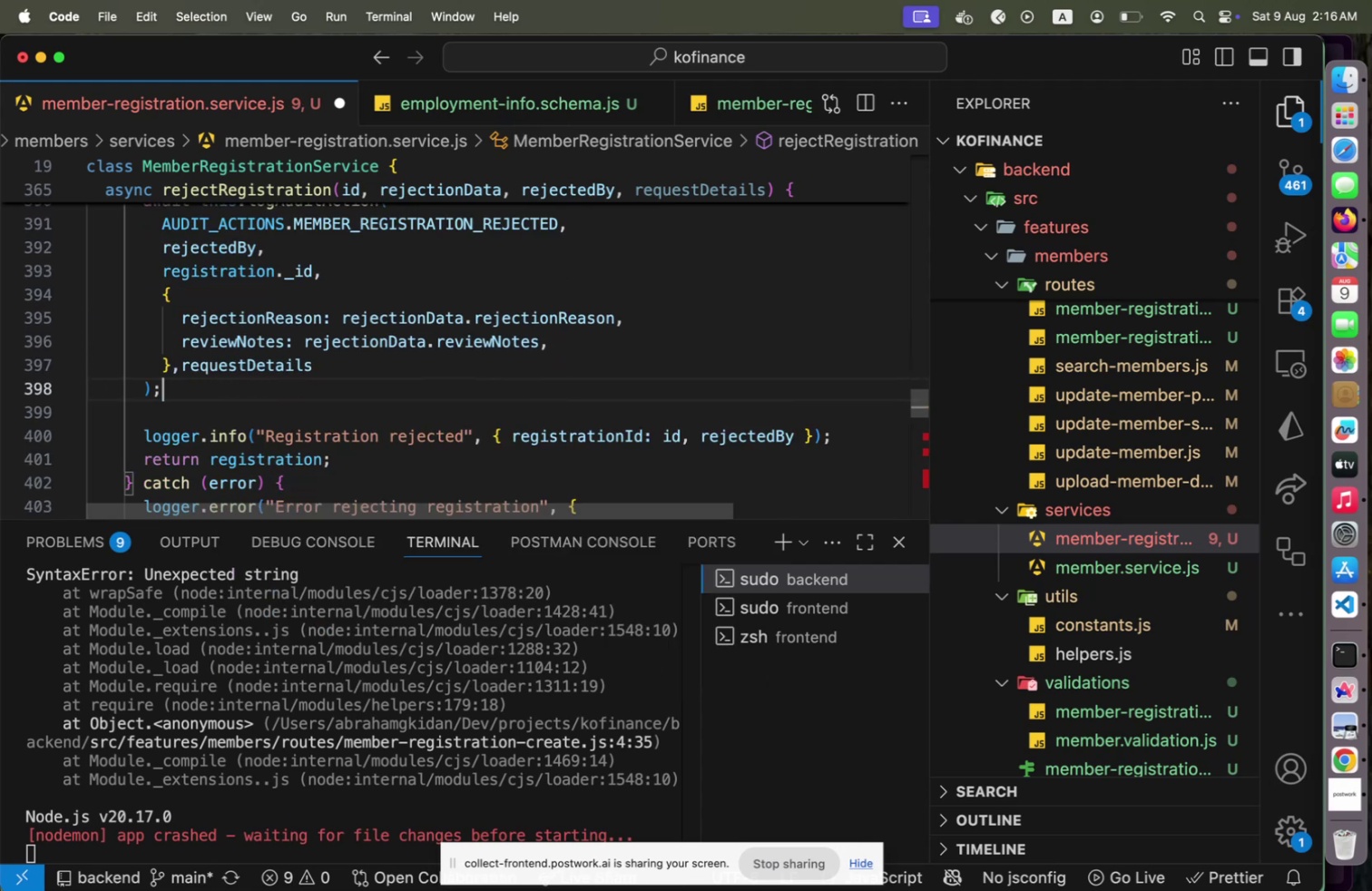 
key(ArrowDown)
 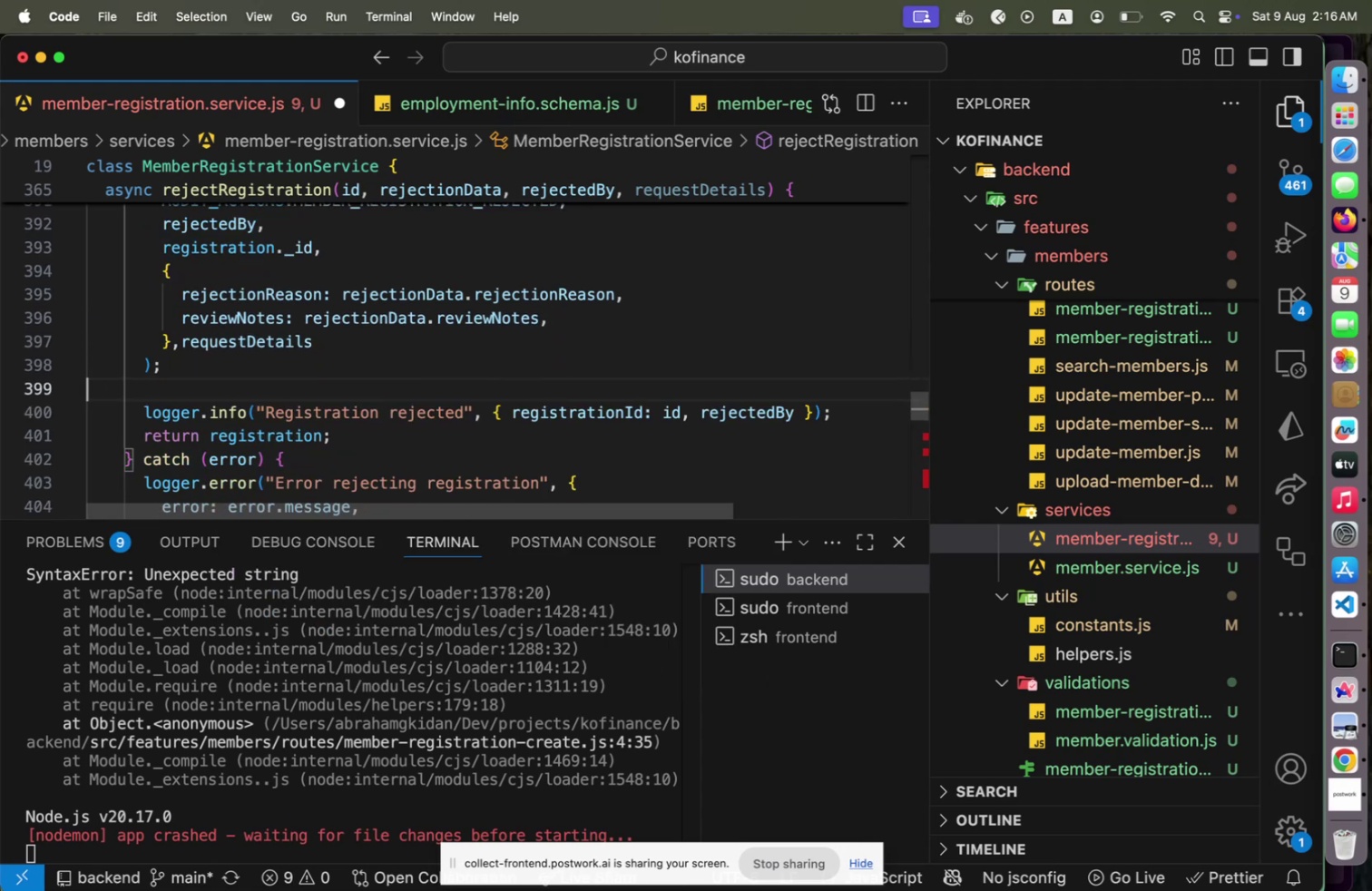 
key(ArrowDown)
 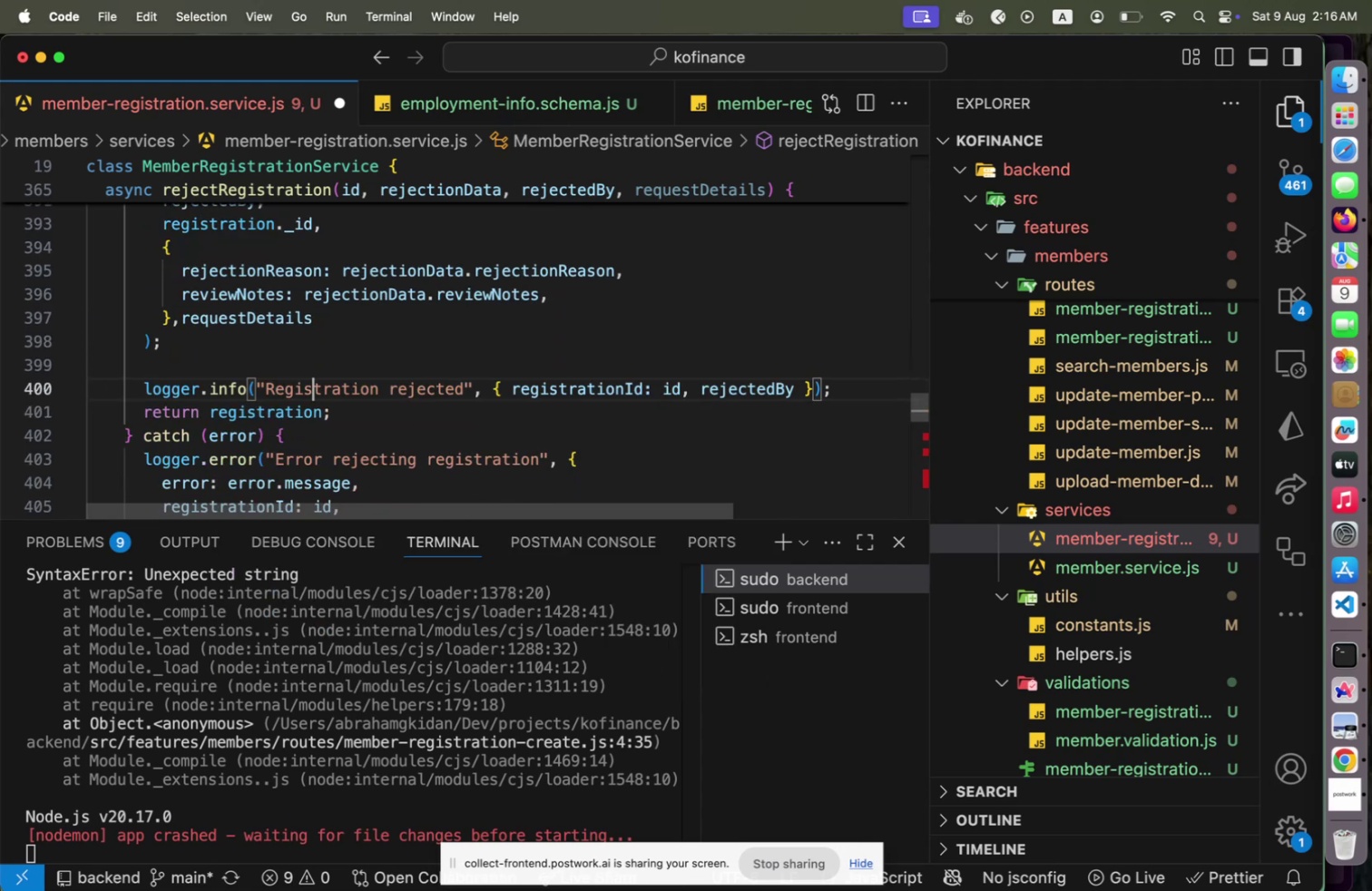 
key(ArrowDown)
 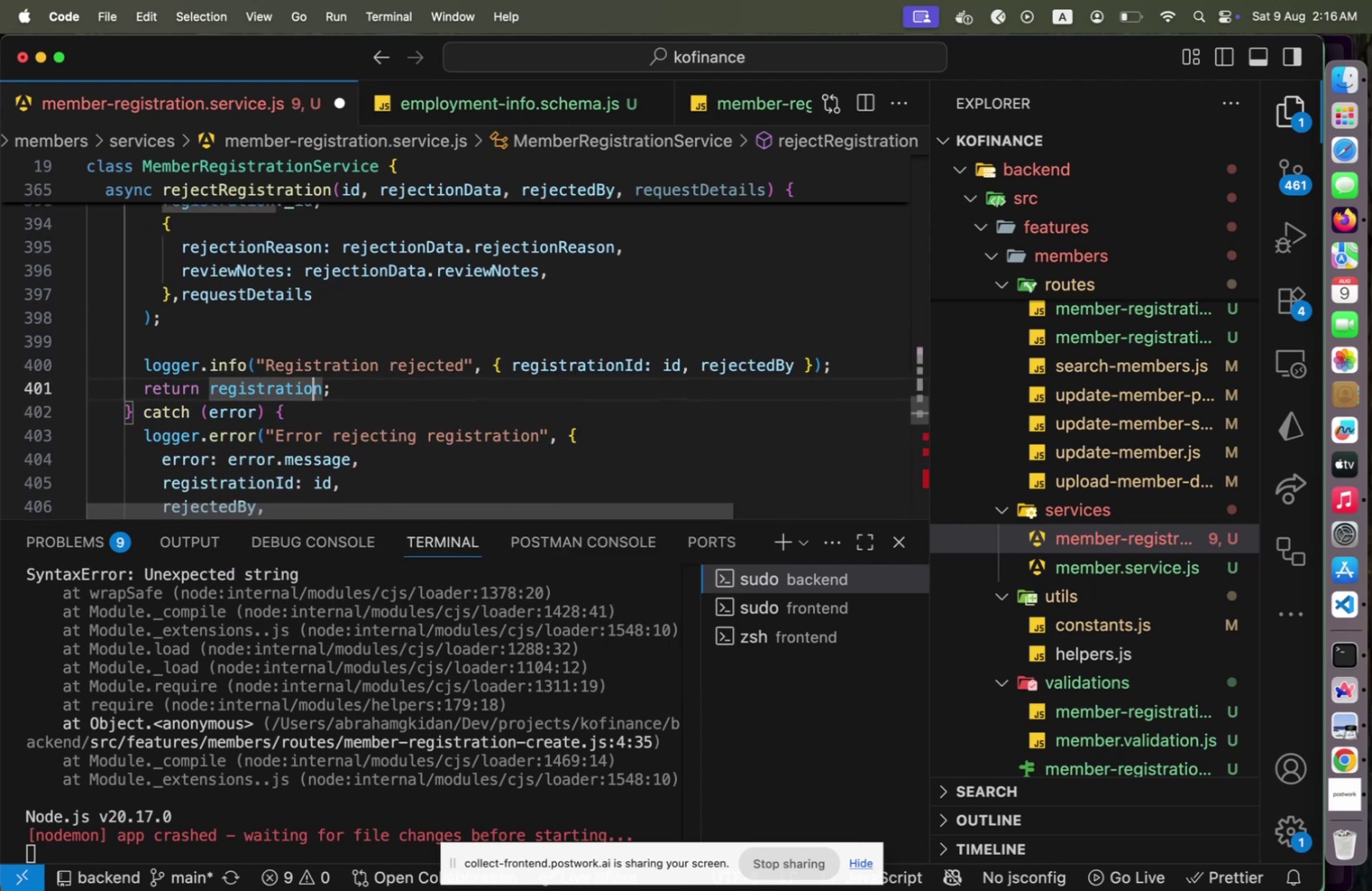 
key(ArrowDown)
 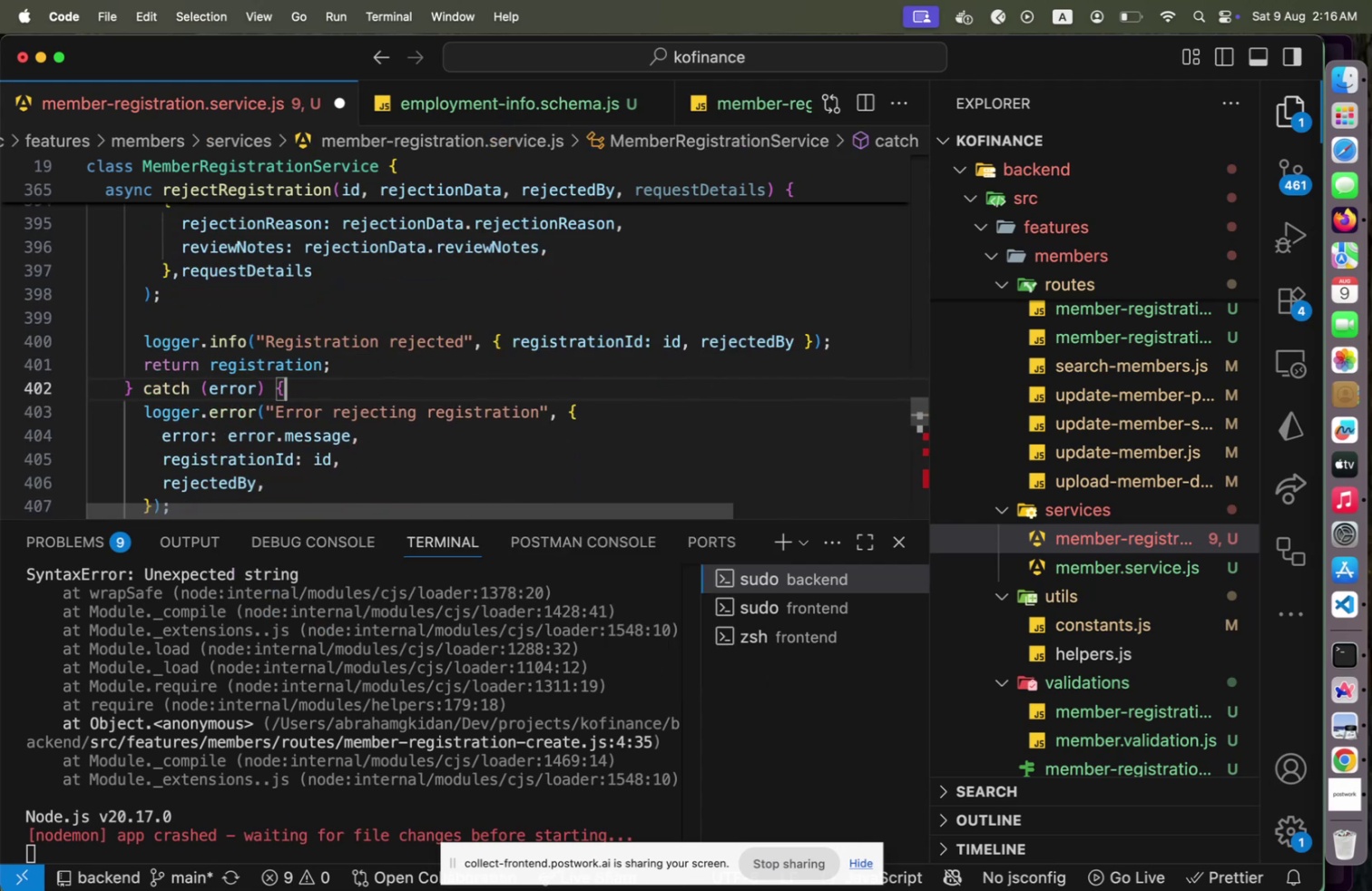 
key(Home)
 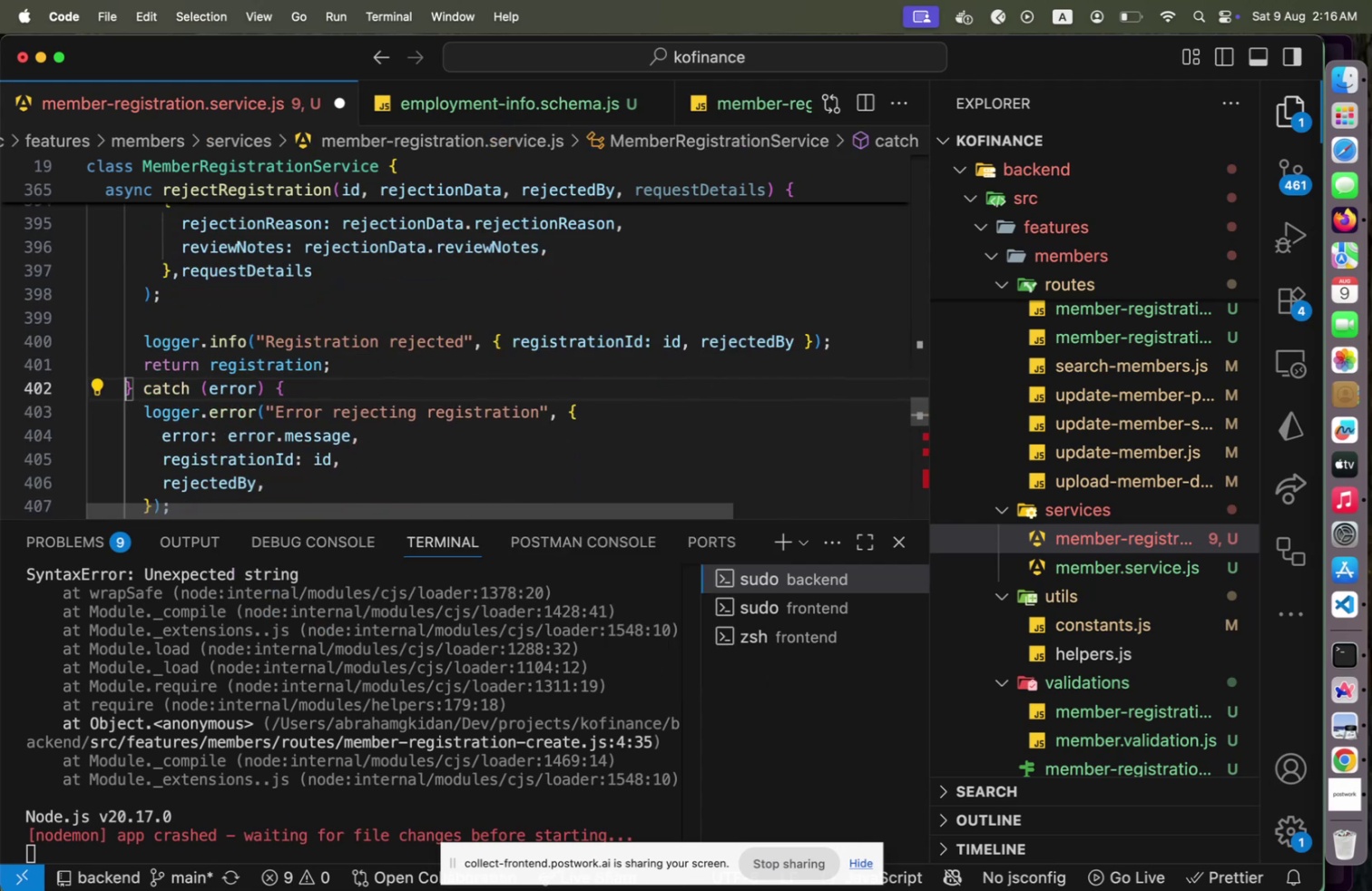 
key(Shift+ArrowDown)
 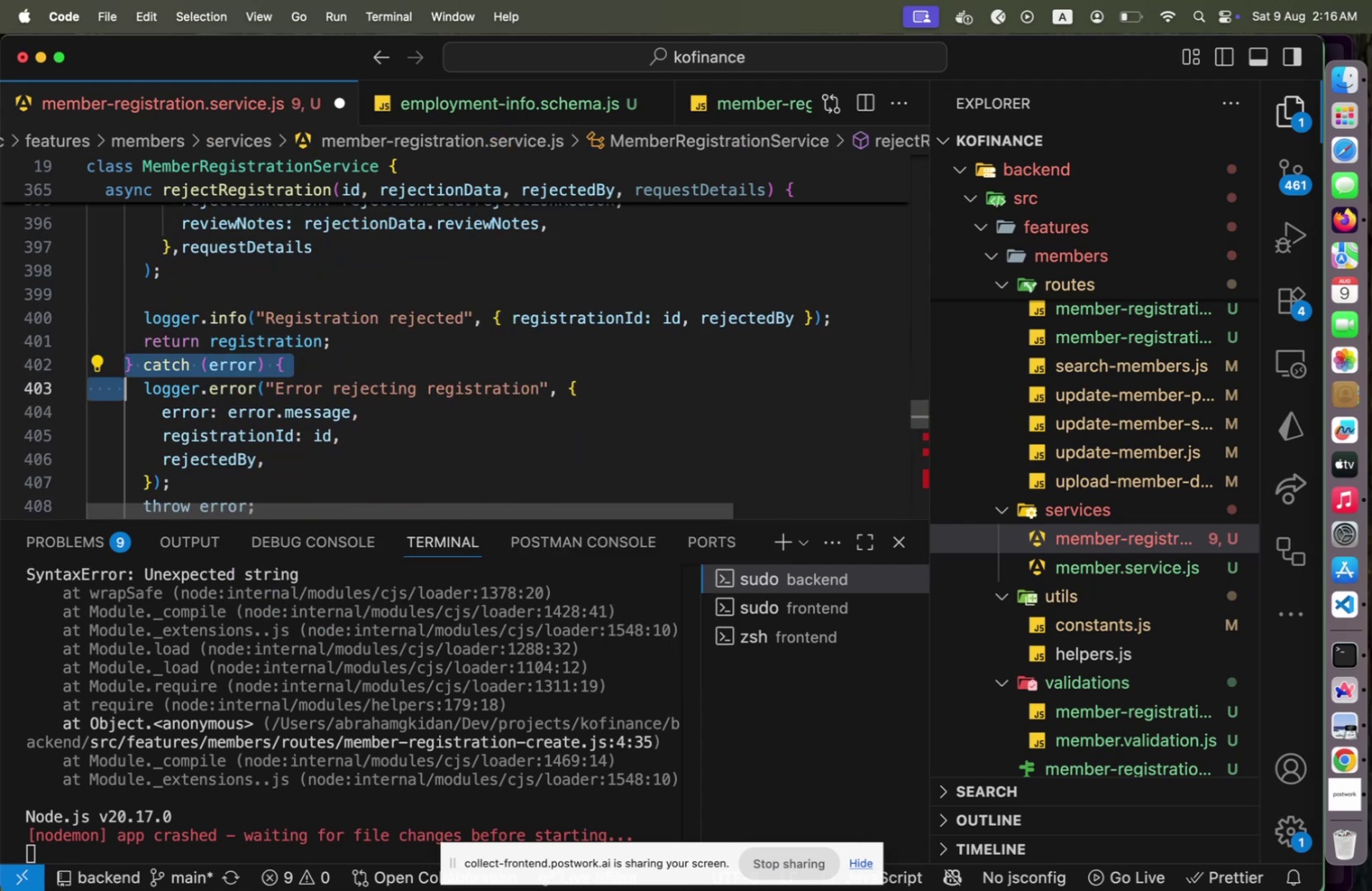 
key(Shift+ArrowDown)
 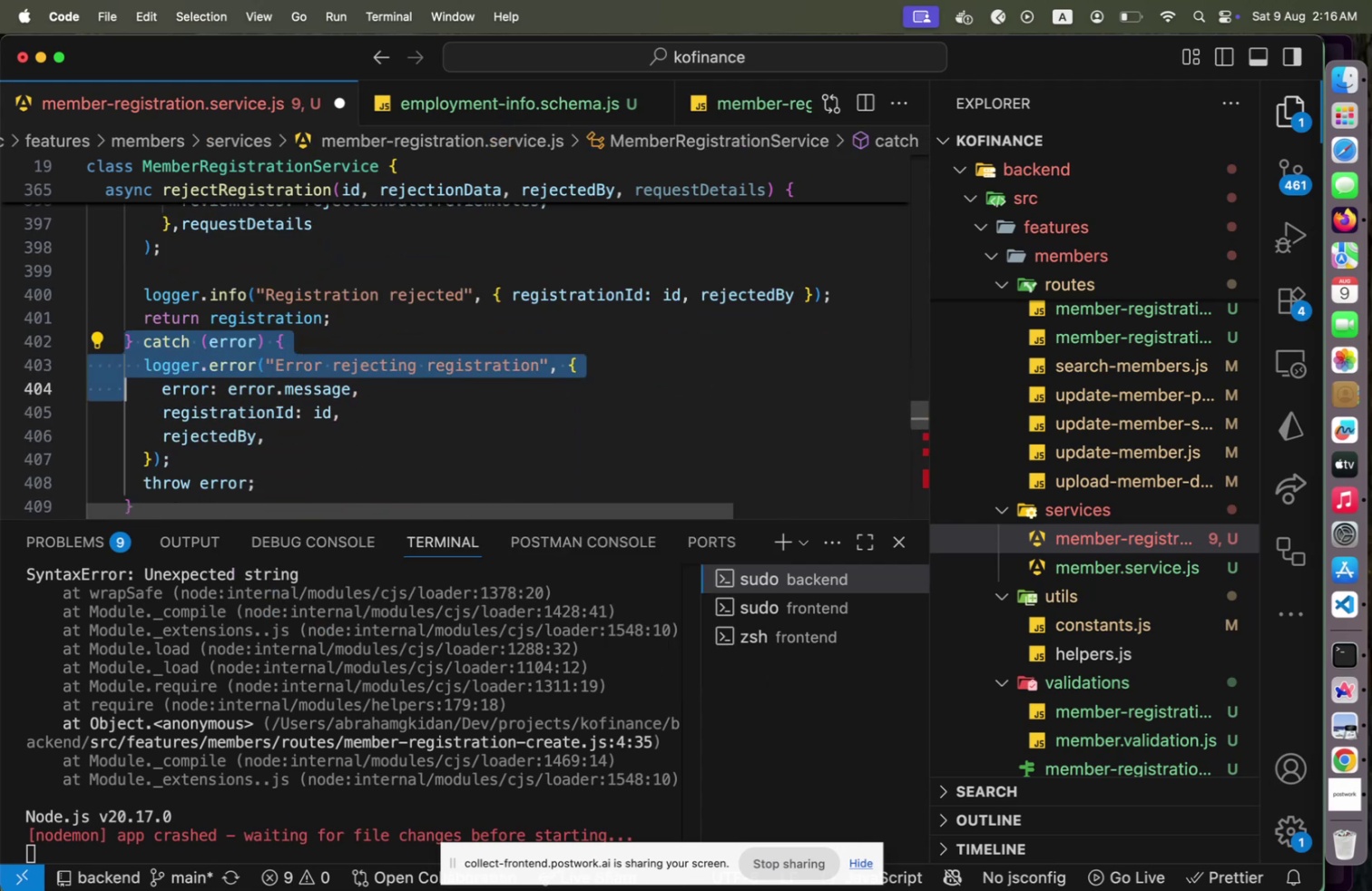 
key(Shift+ArrowDown)
 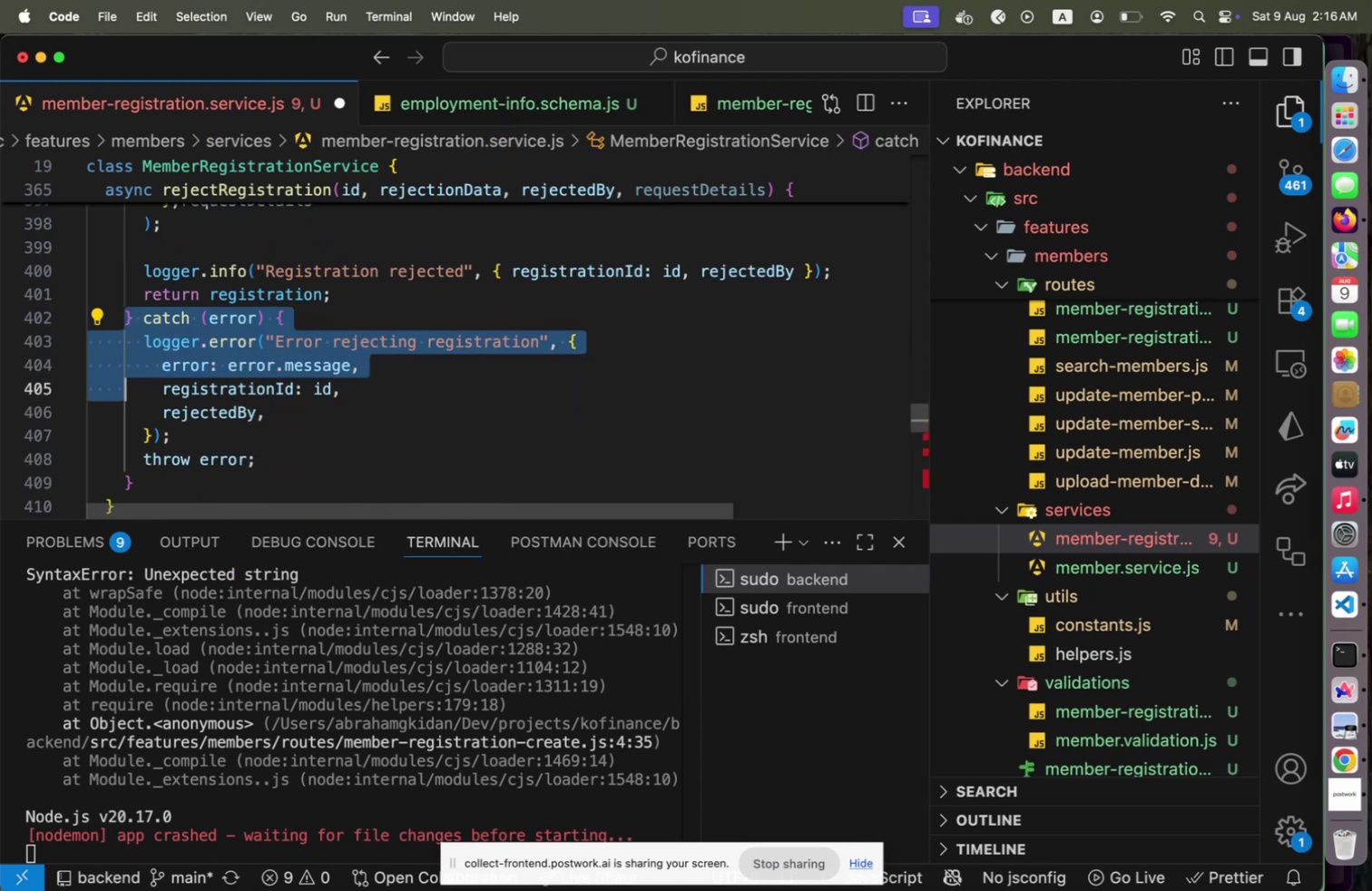 
key(Shift+ArrowDown)
 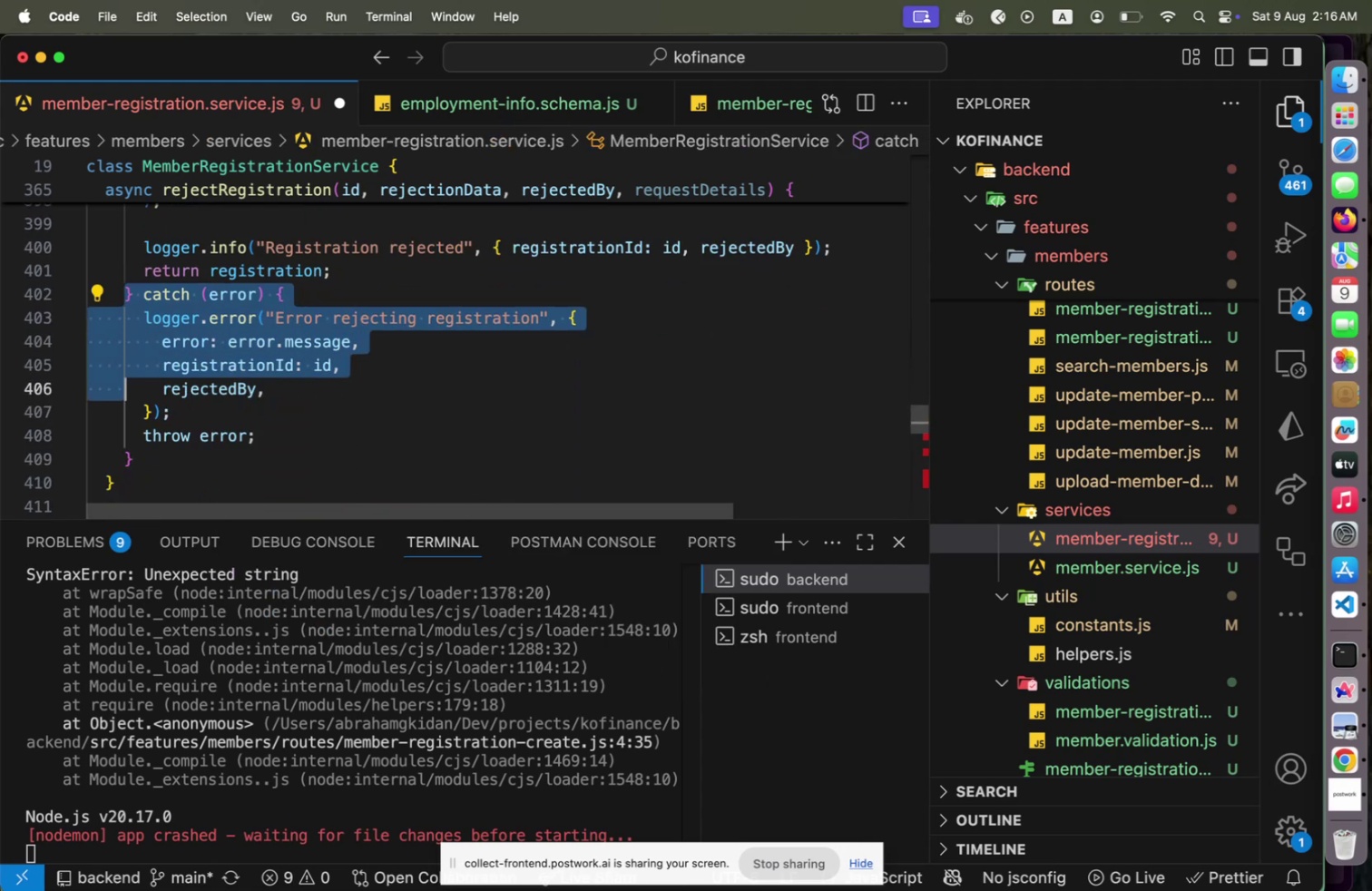 
key(Shift+ArrowDown)
 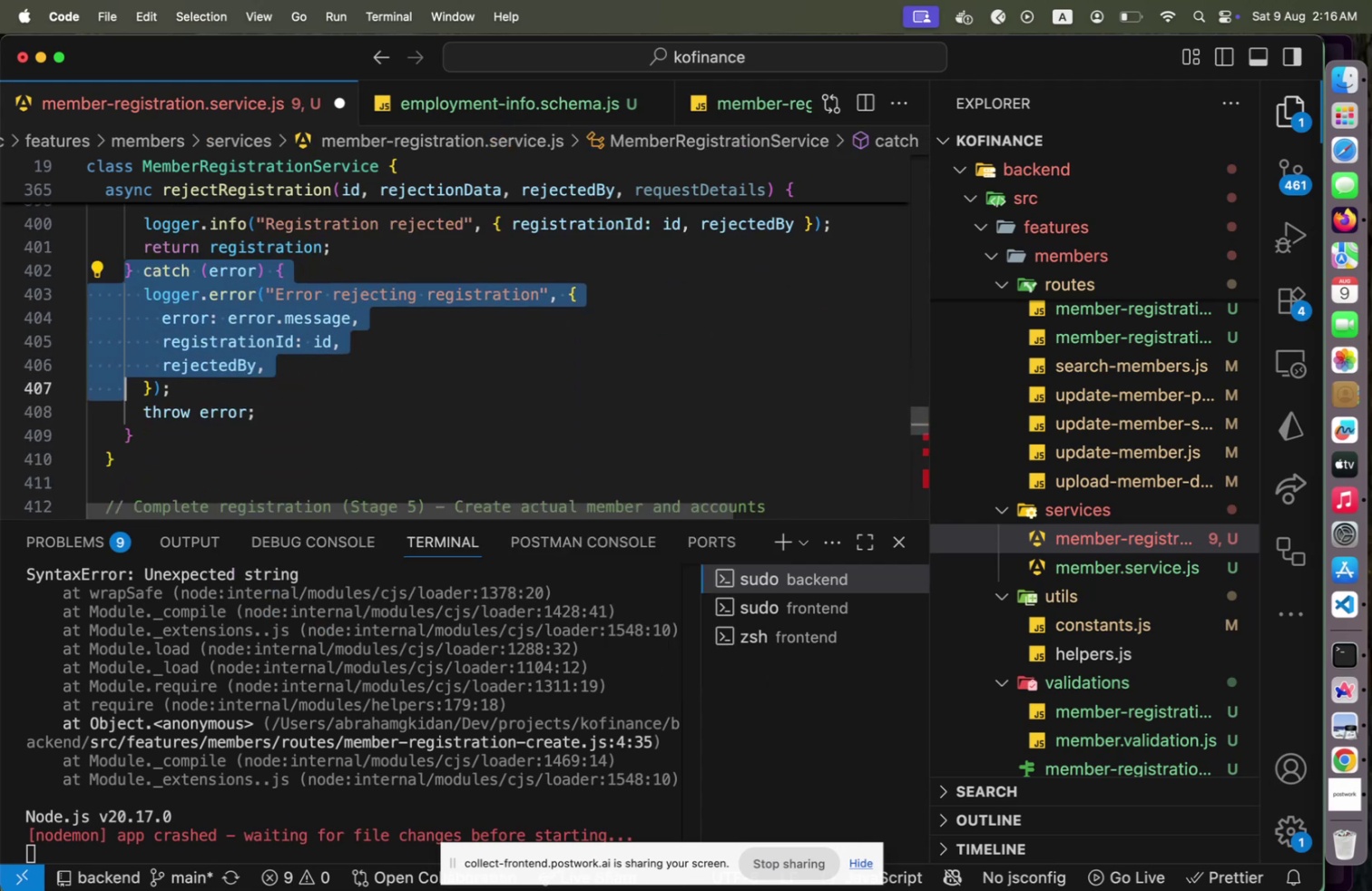 
key(Shift+ArrowDown)
 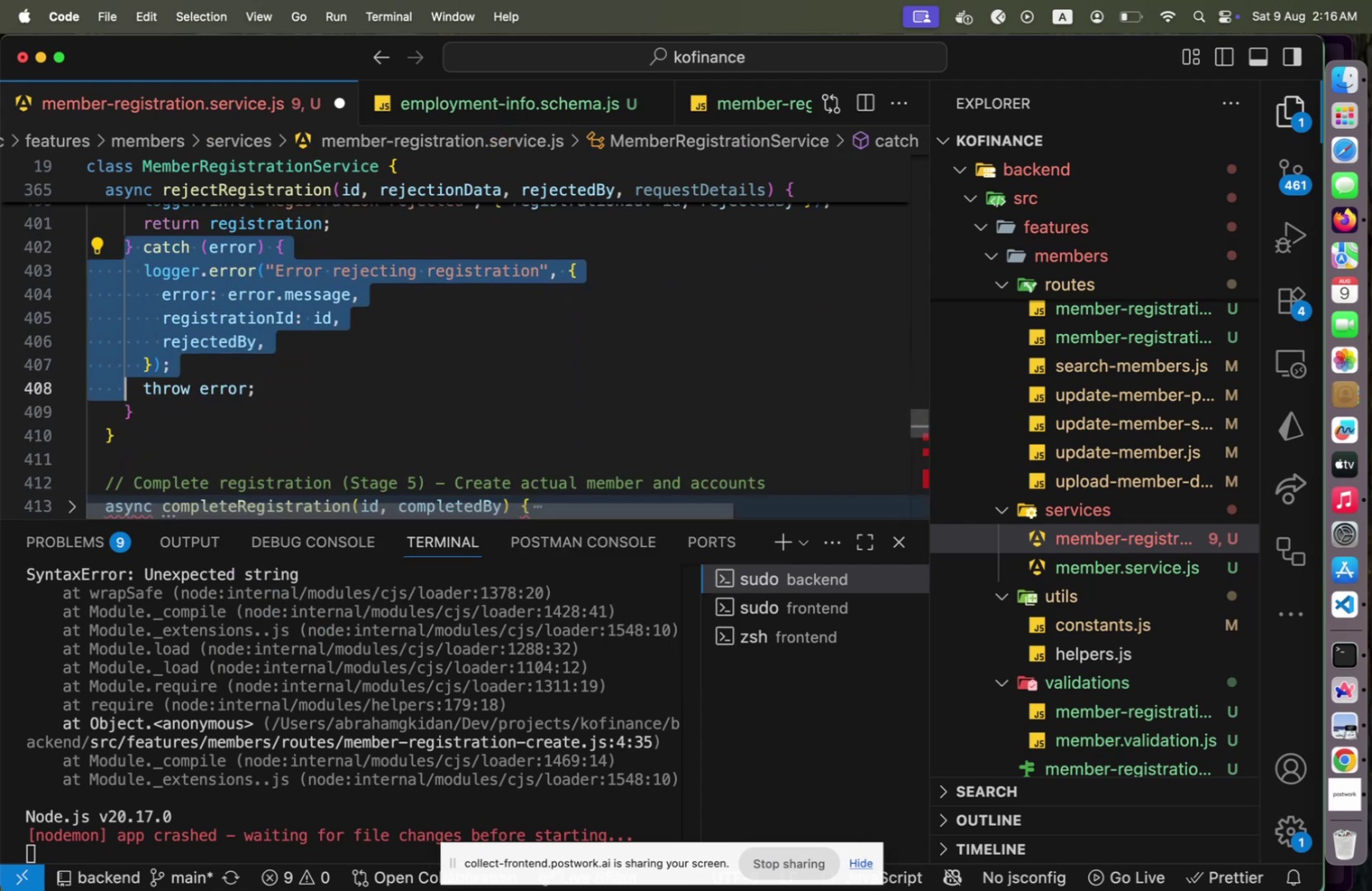 
key(Shift+Fn)
 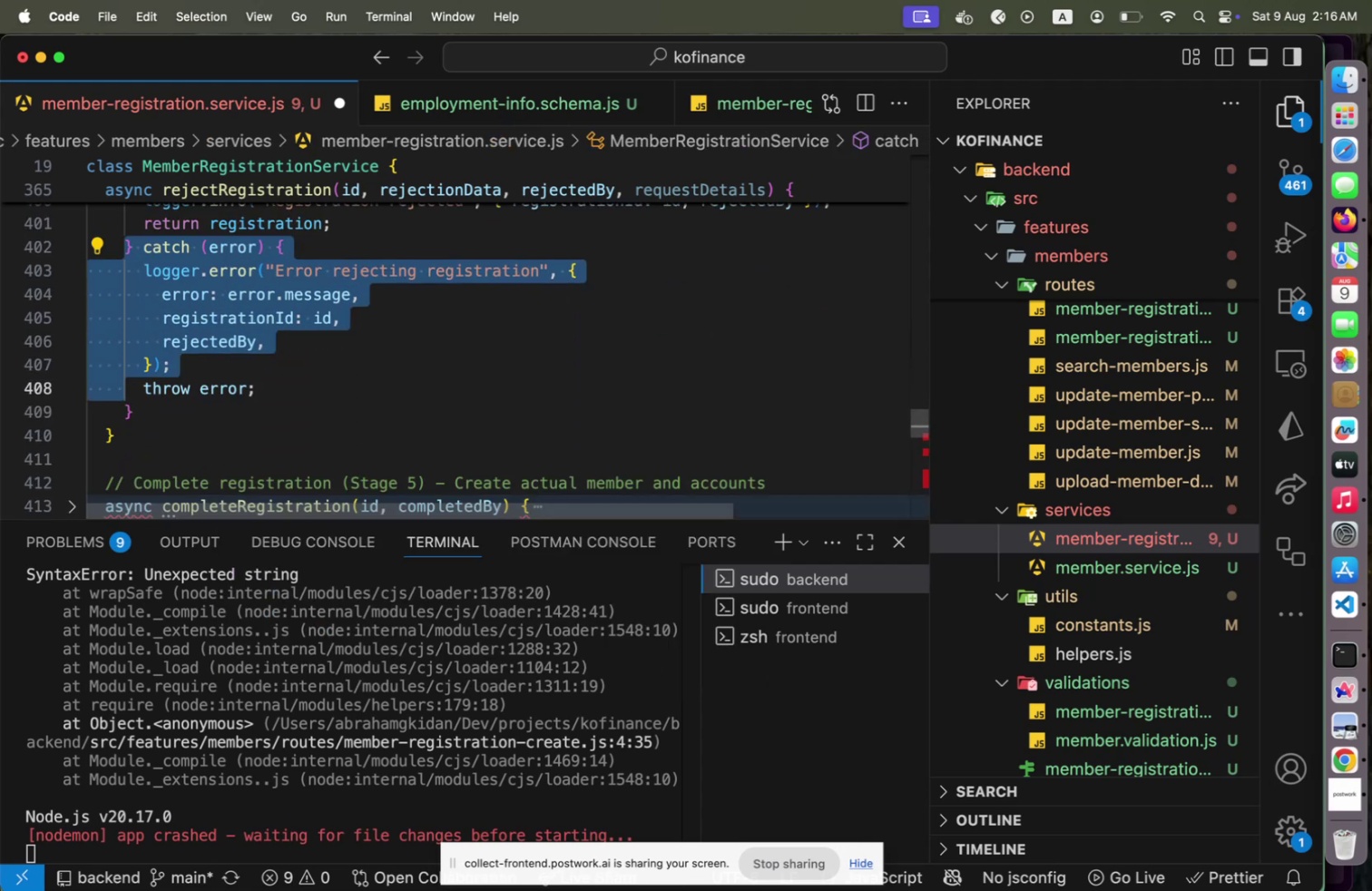 
key(Shift+ArrowDown)
 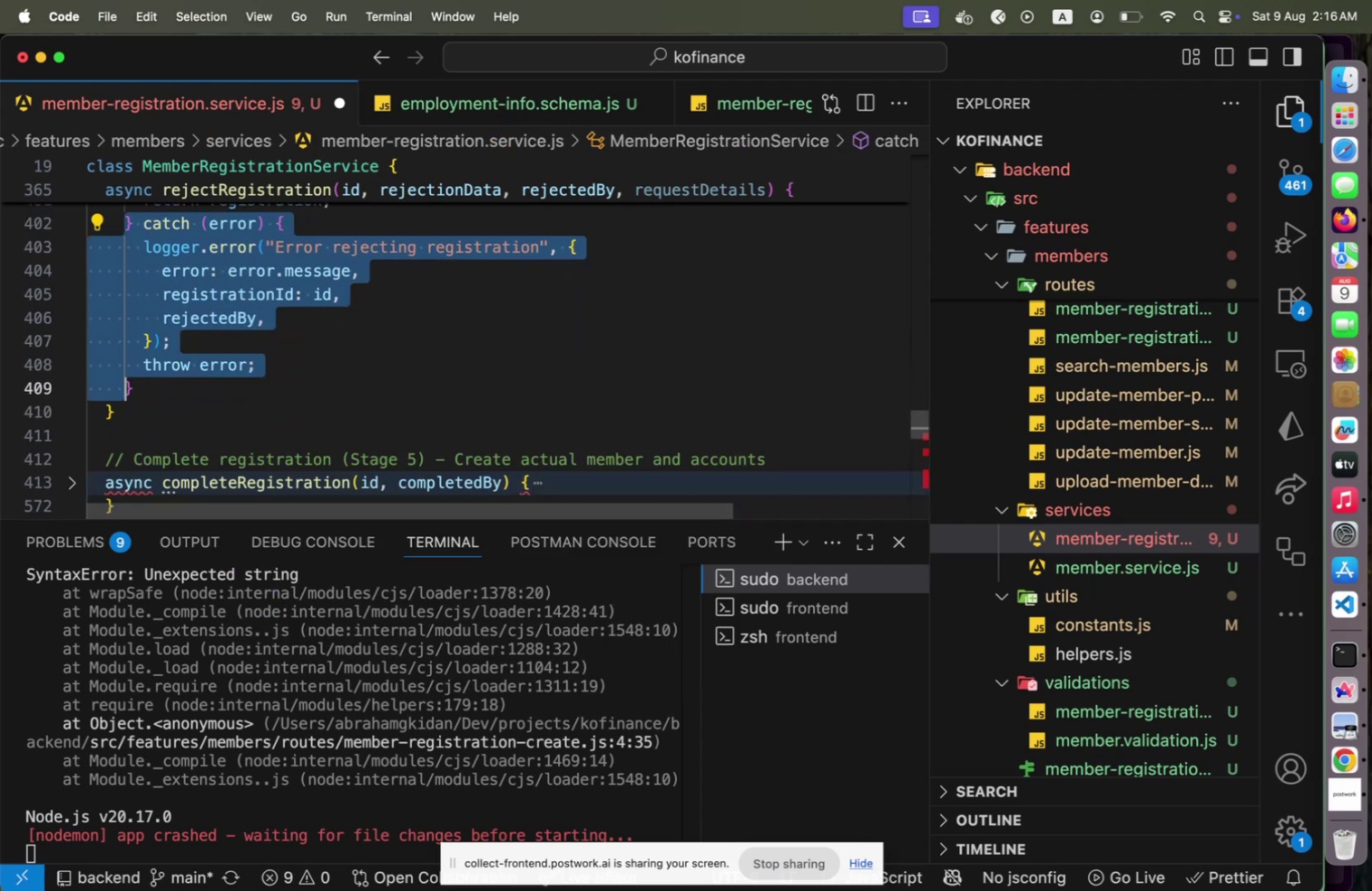 
key(Shift+End)
 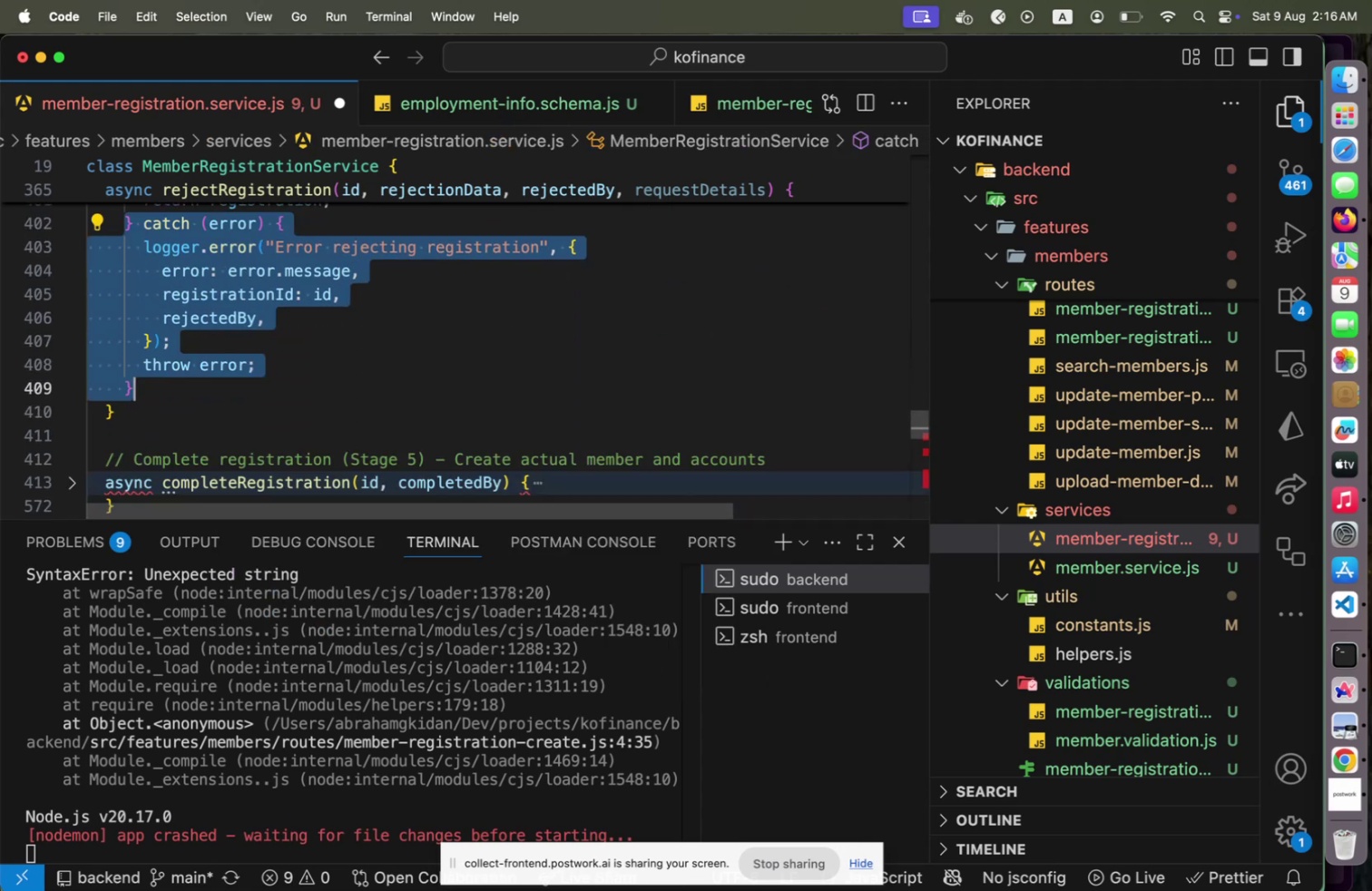 
key(Backspace)
 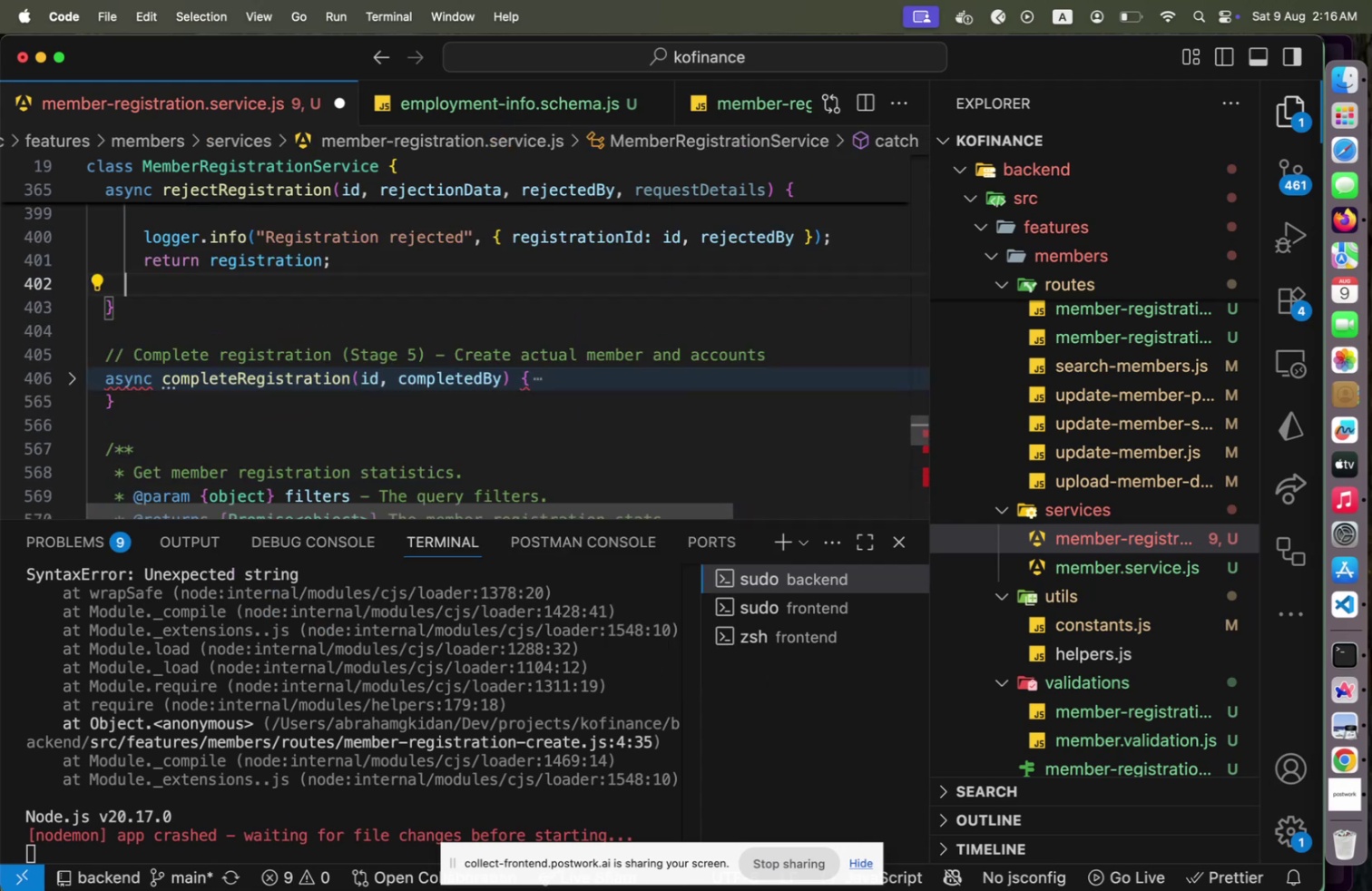 
key(Alt+Shift+F)
 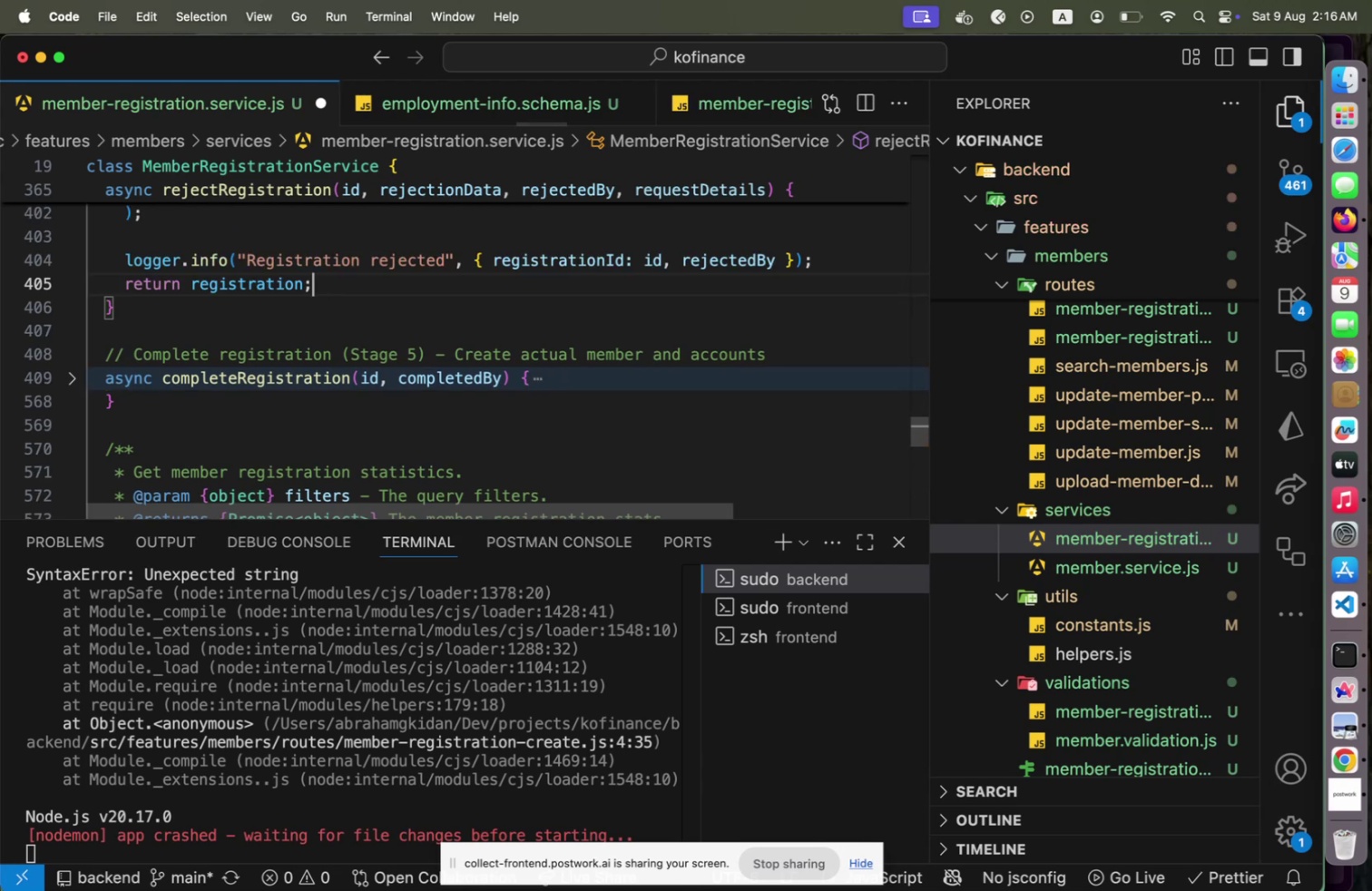 
key(Meta+CommandLeft)
 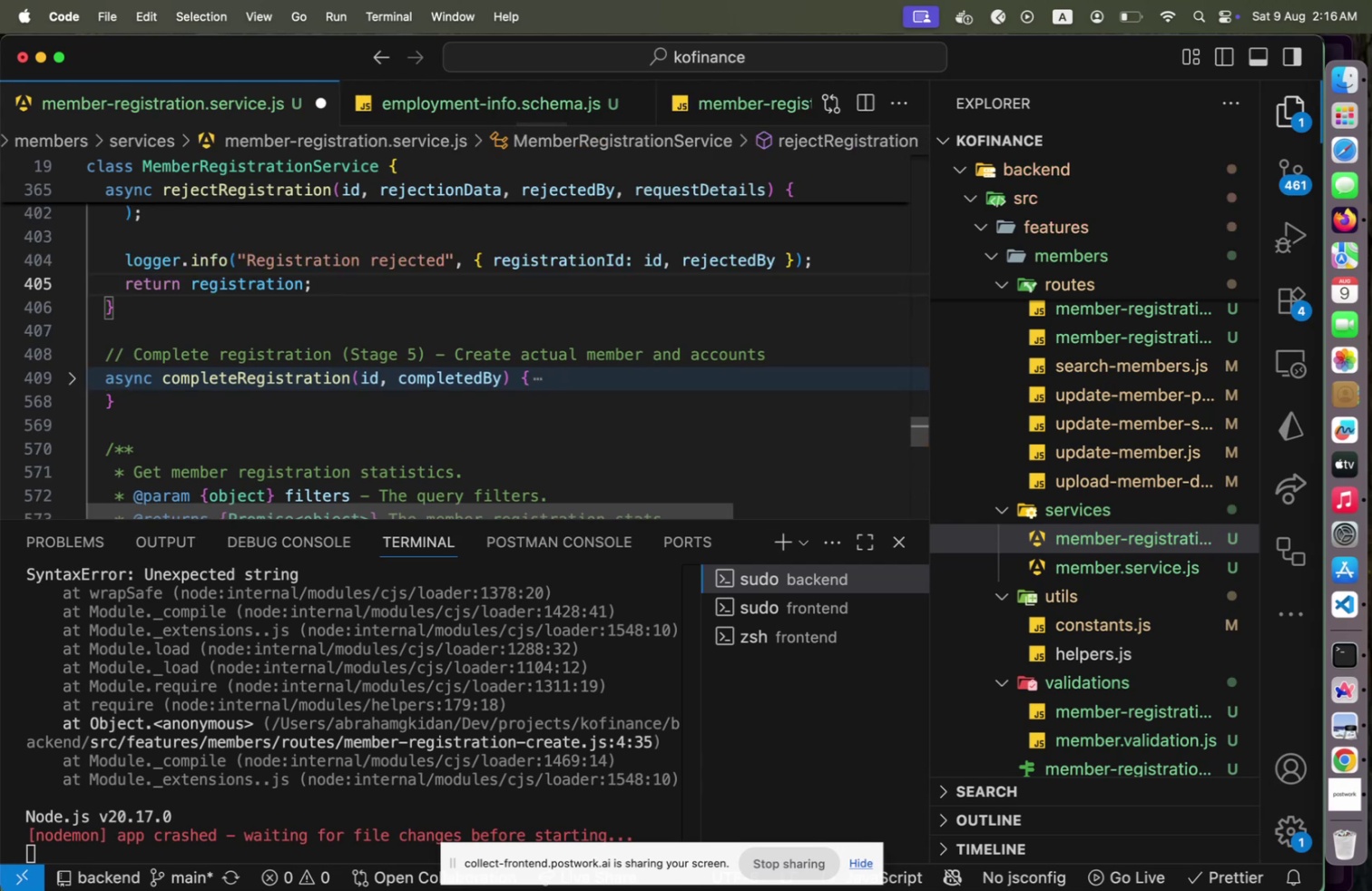 
key(Meta+S)
 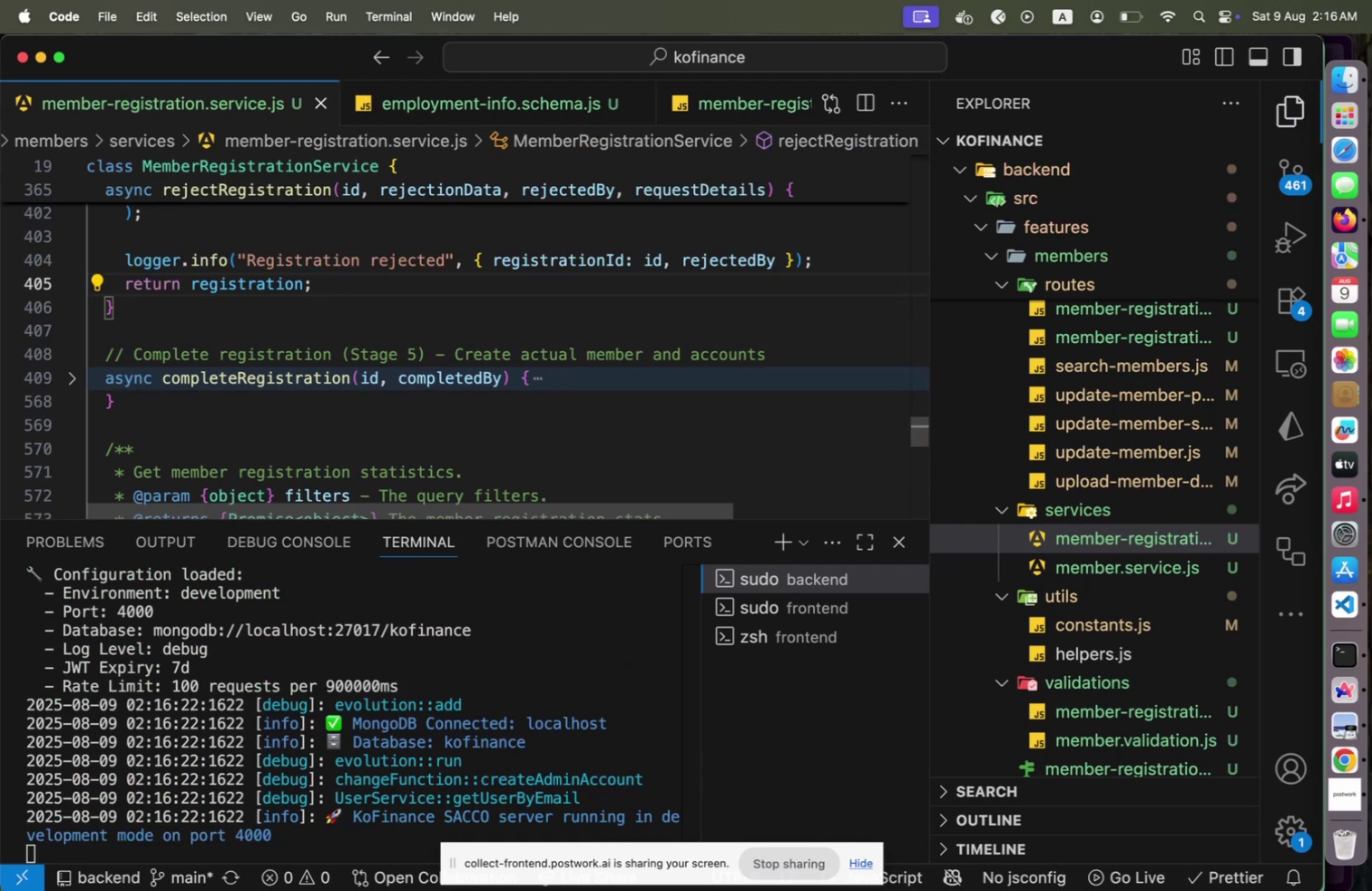 
wait(12.05)
 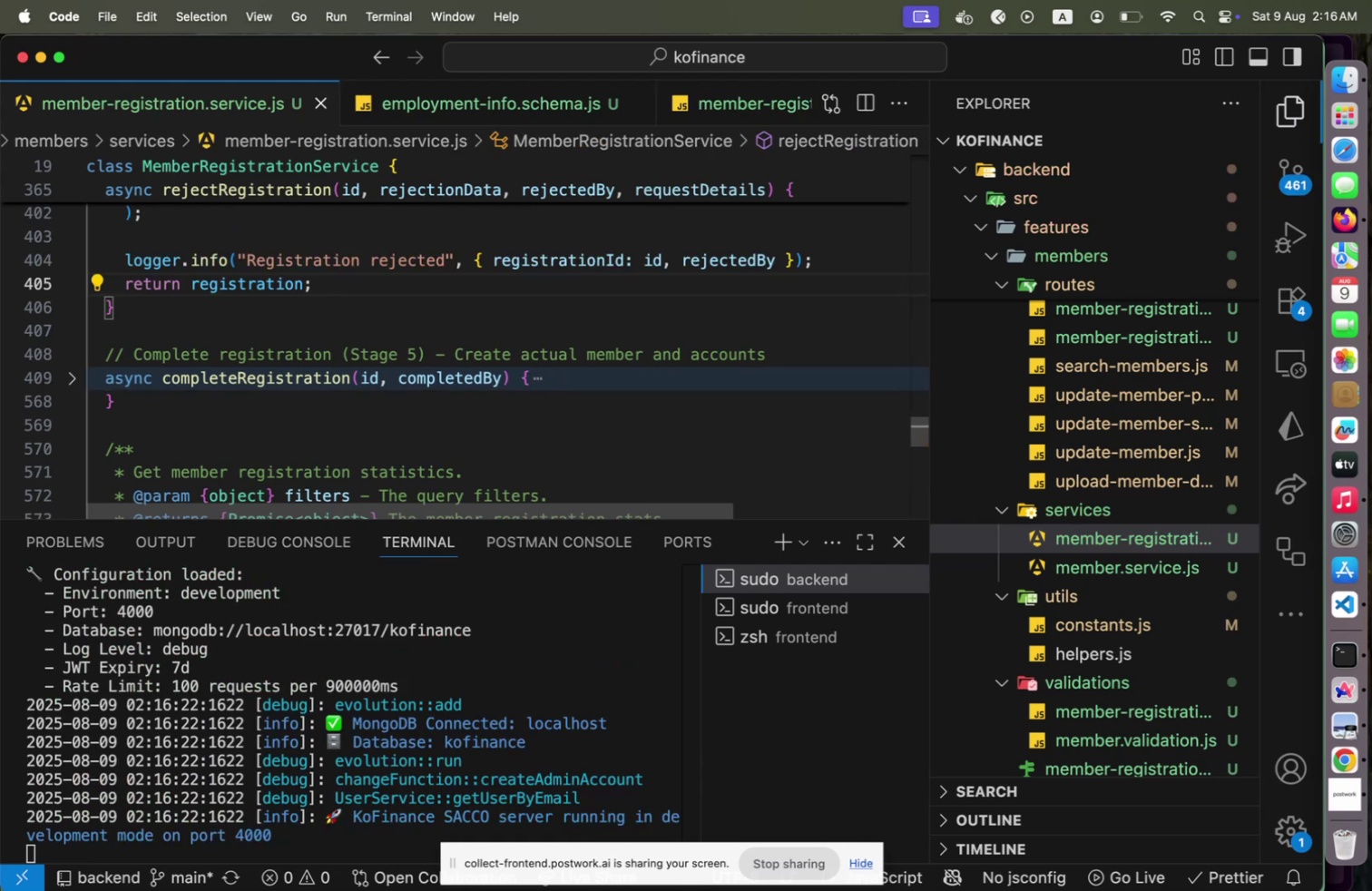 
scroll: coordinate [476, 344], scroll_direction: up, amount: 7.0
 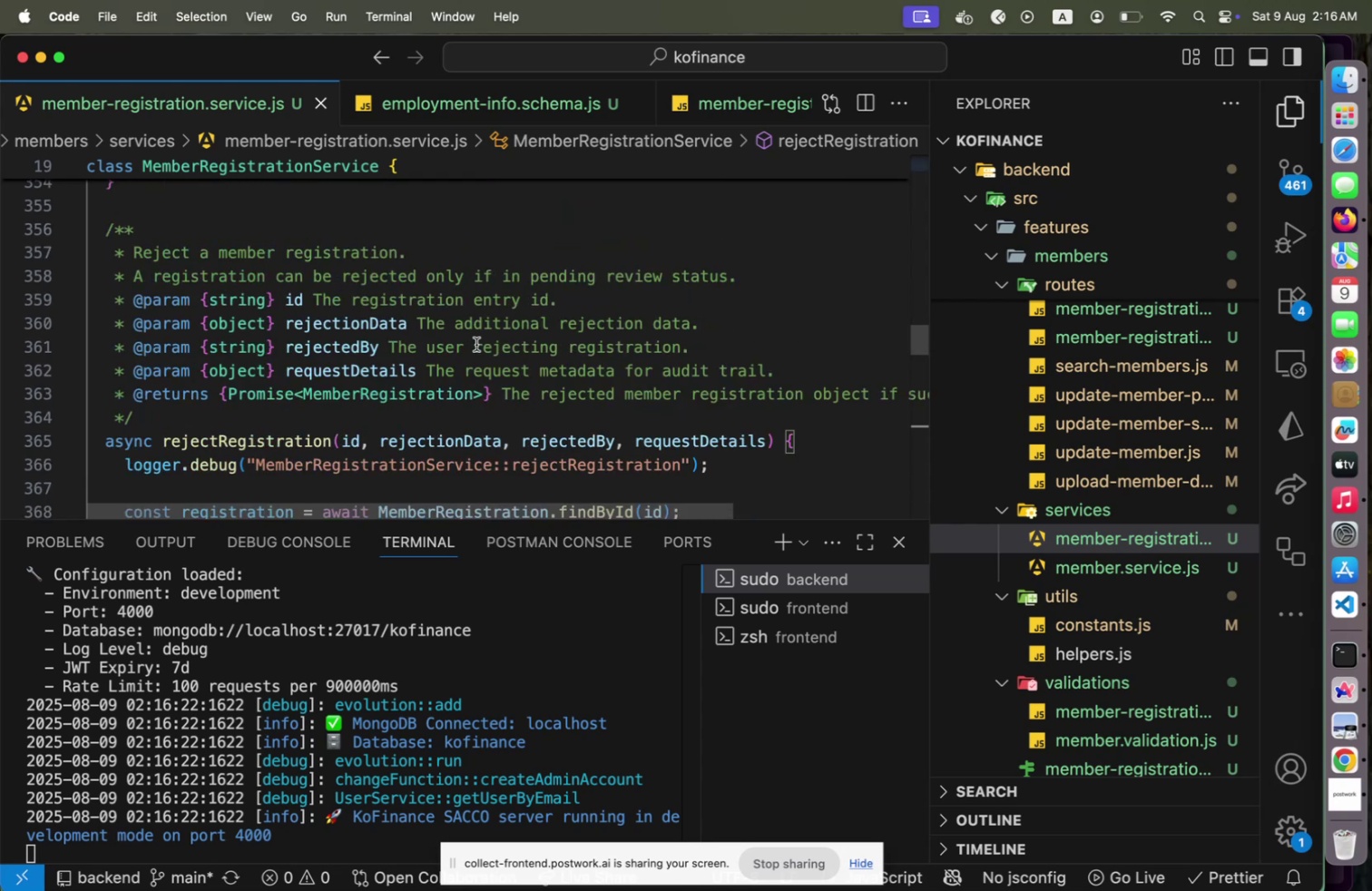 
scroll: coordinate [426, 350], scroll_direction: down, amount: 17.0
 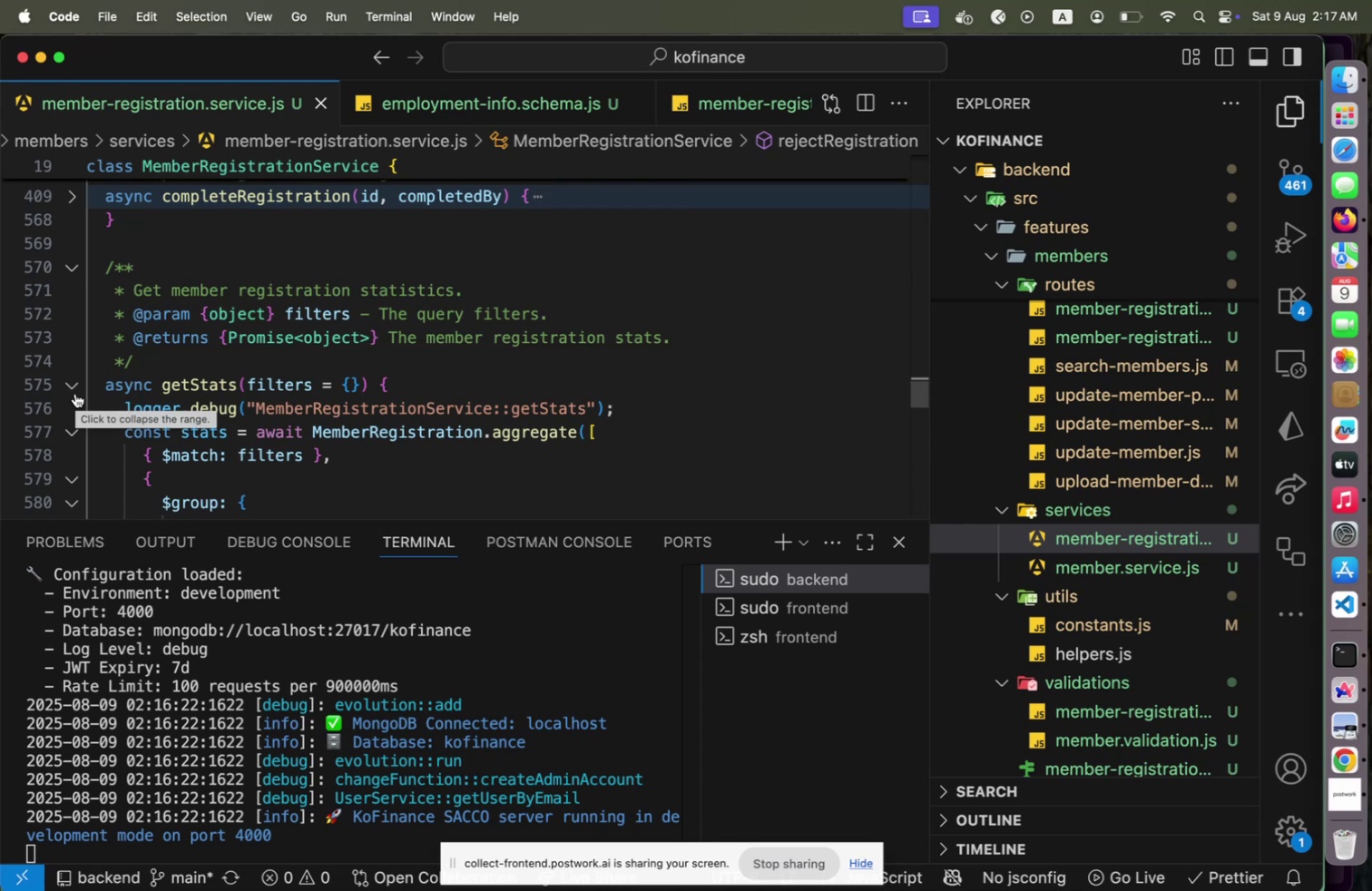 
wait(18.26)
 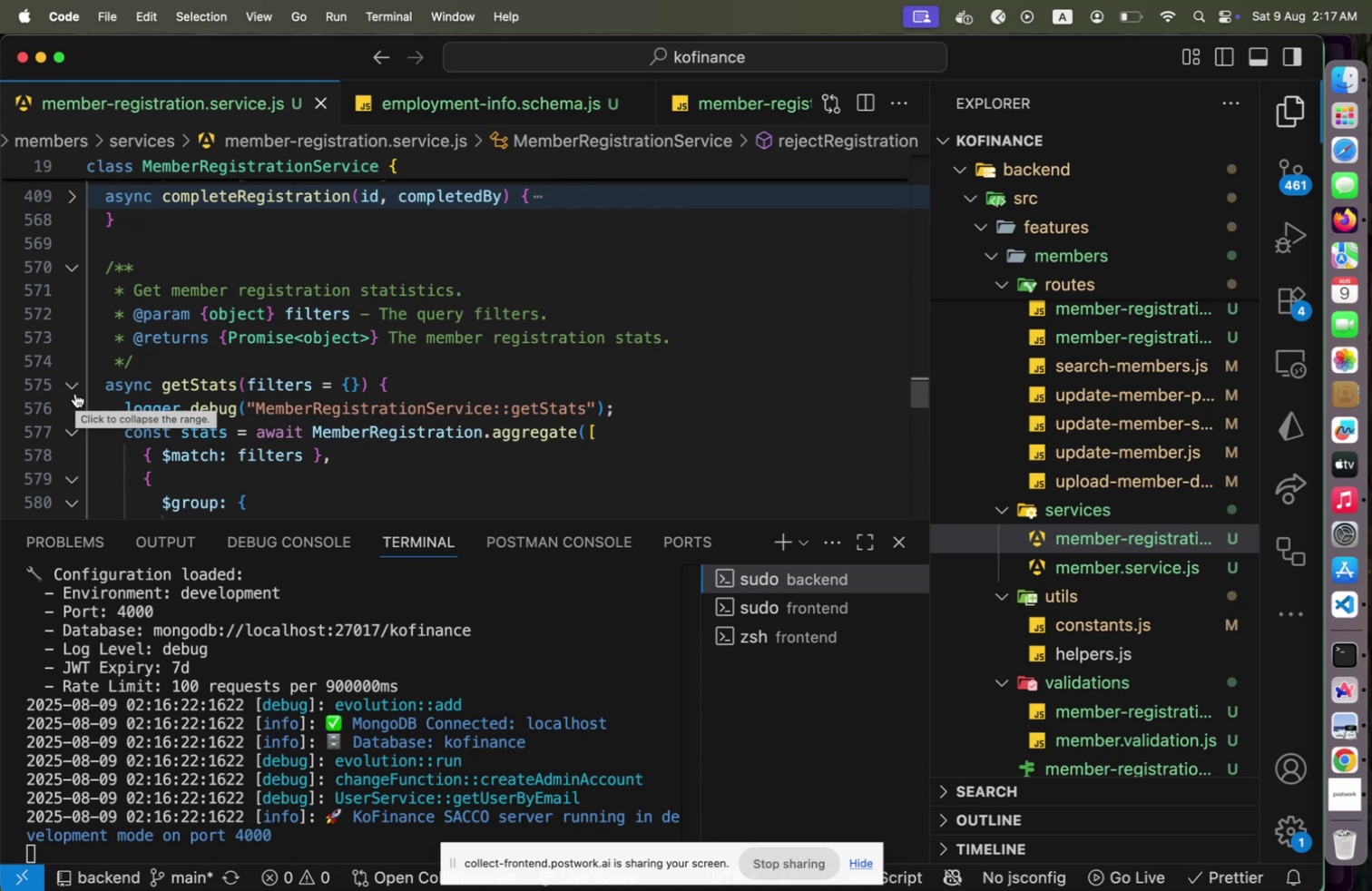 
scroll: coordinate [197, 403], scroll_direction: up, amount: 5.0
 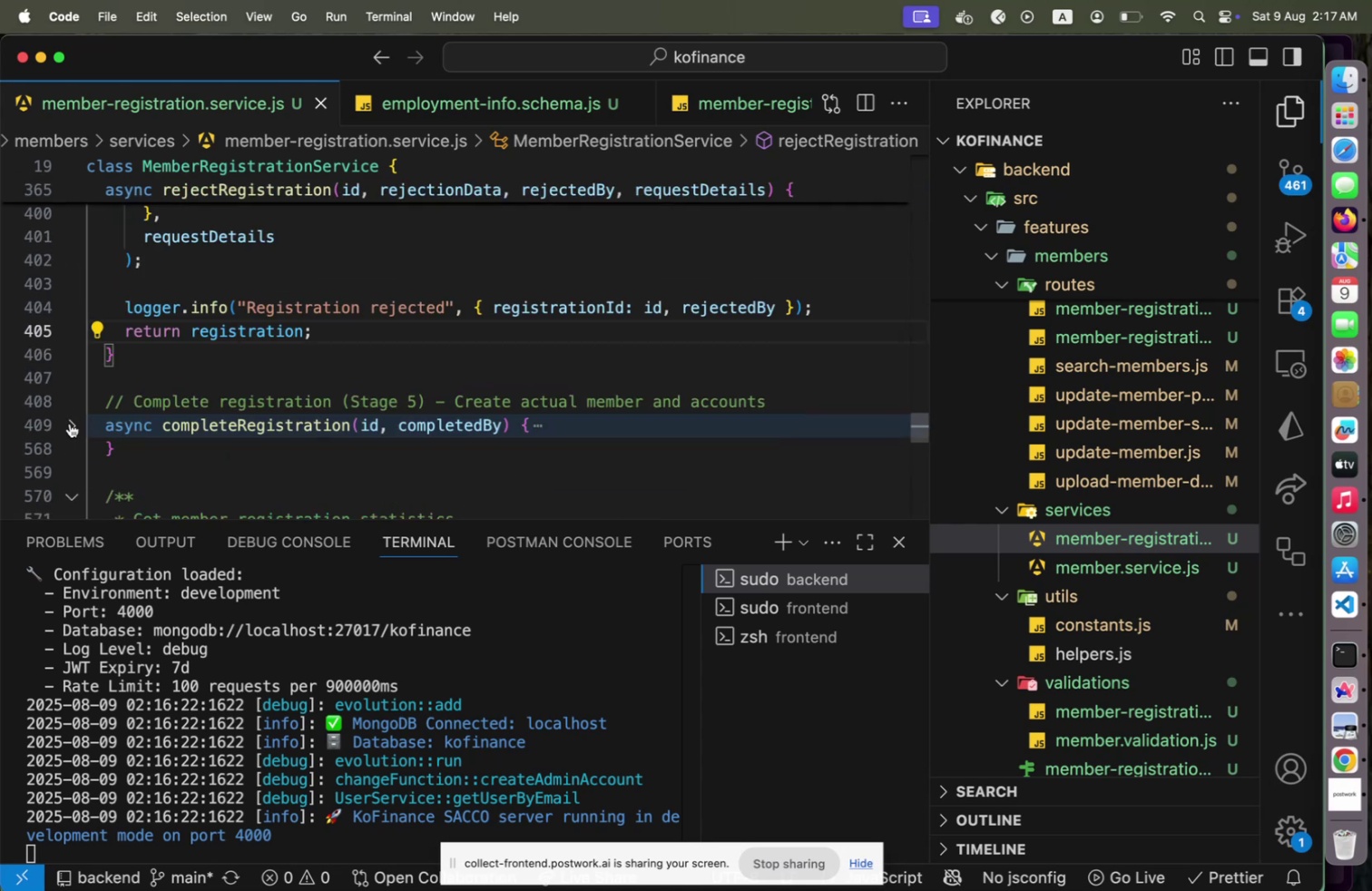 
left_click([70, 423])
 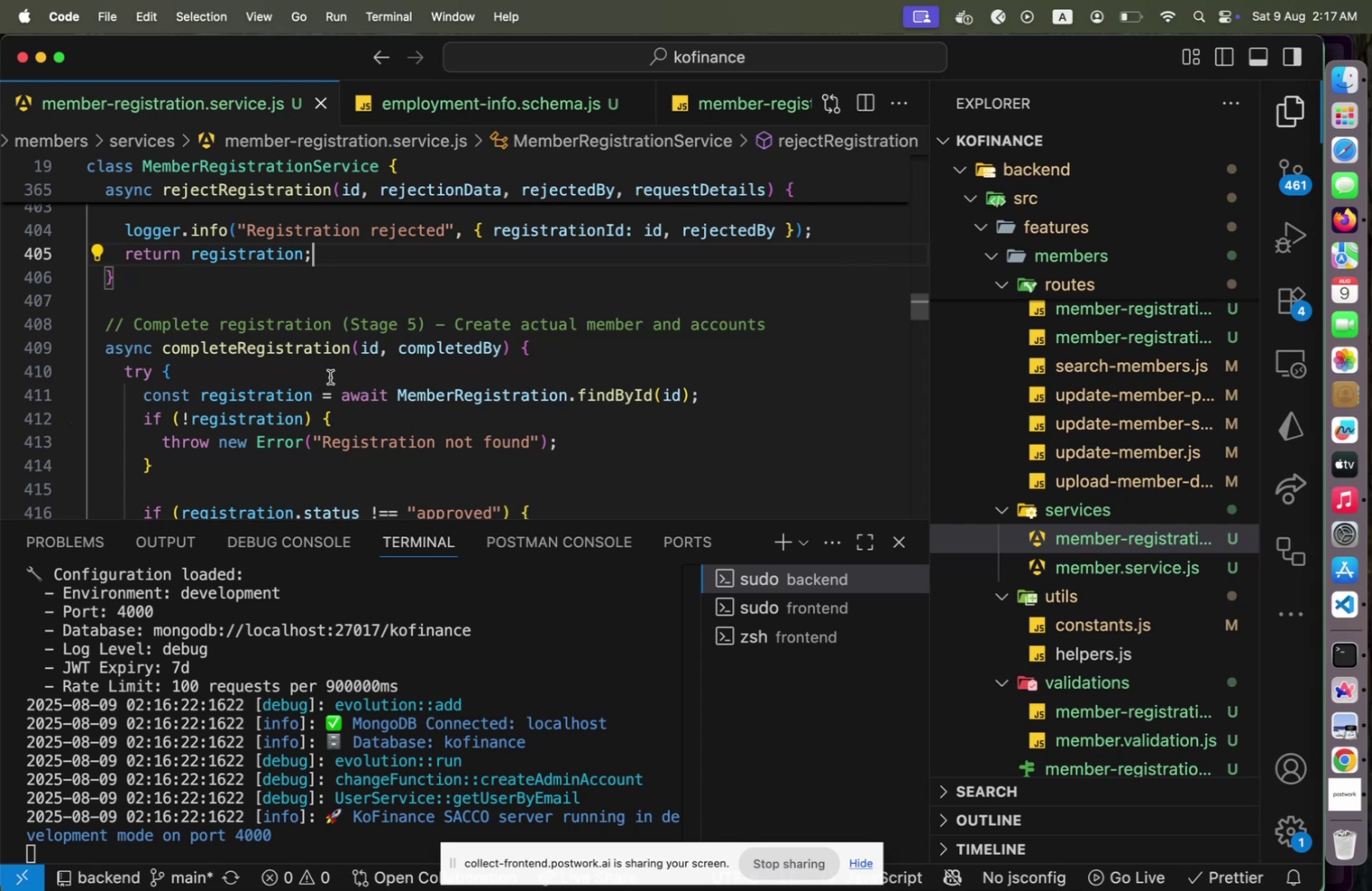 
left_click([331, 377])
 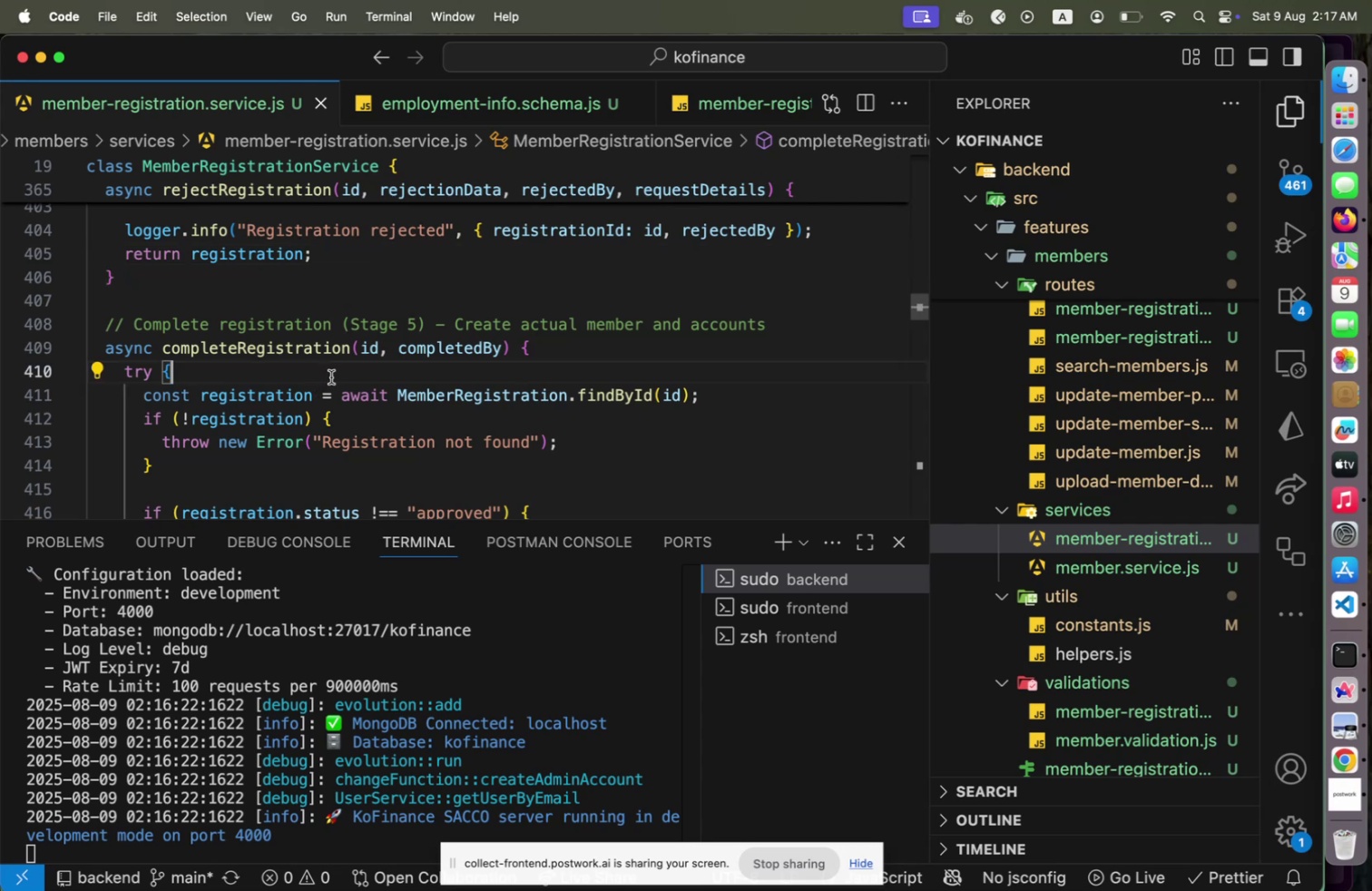 
type([Home])
key(Backspace)
type(logger.de)
 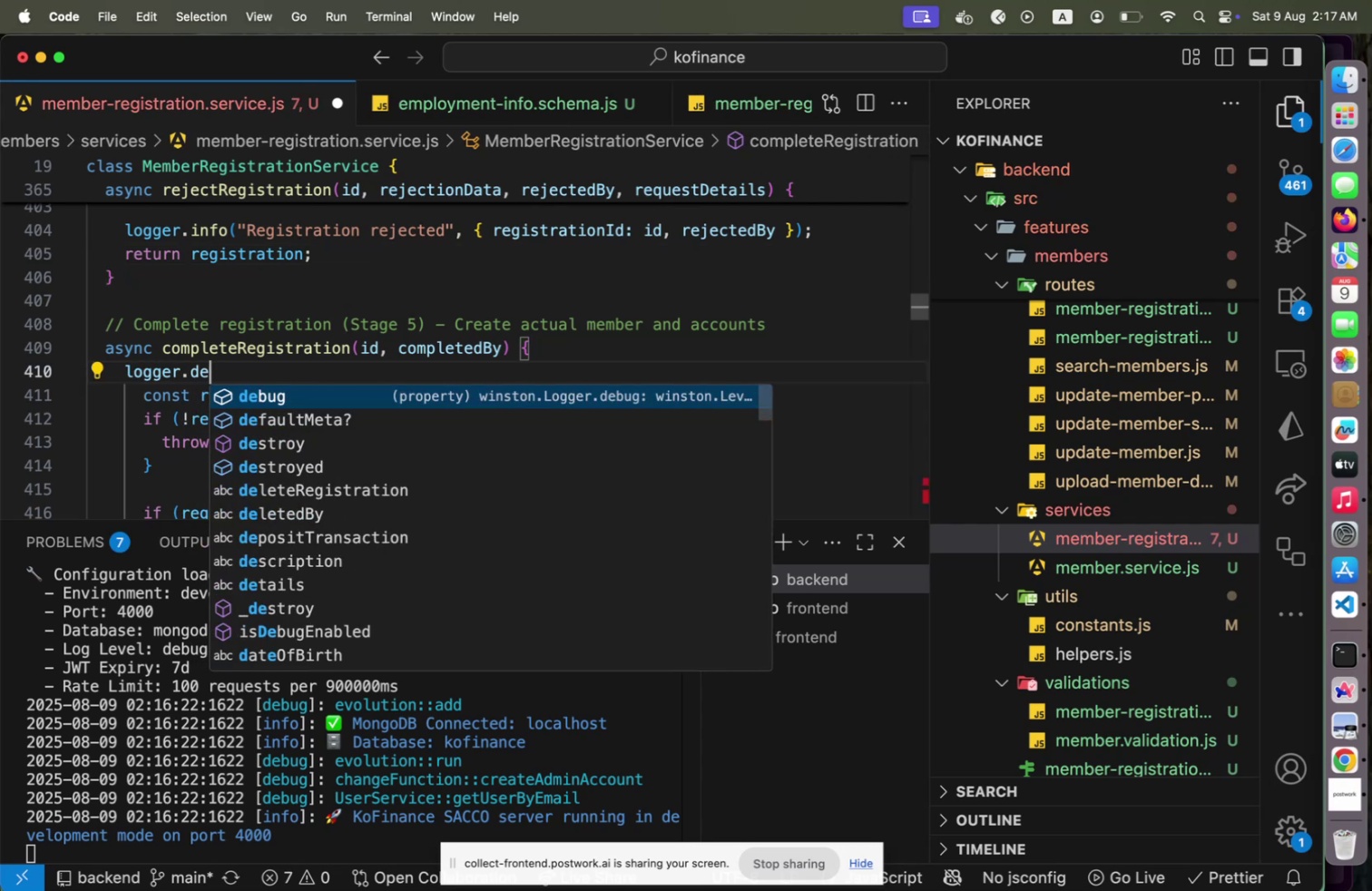 
key(Enter)
 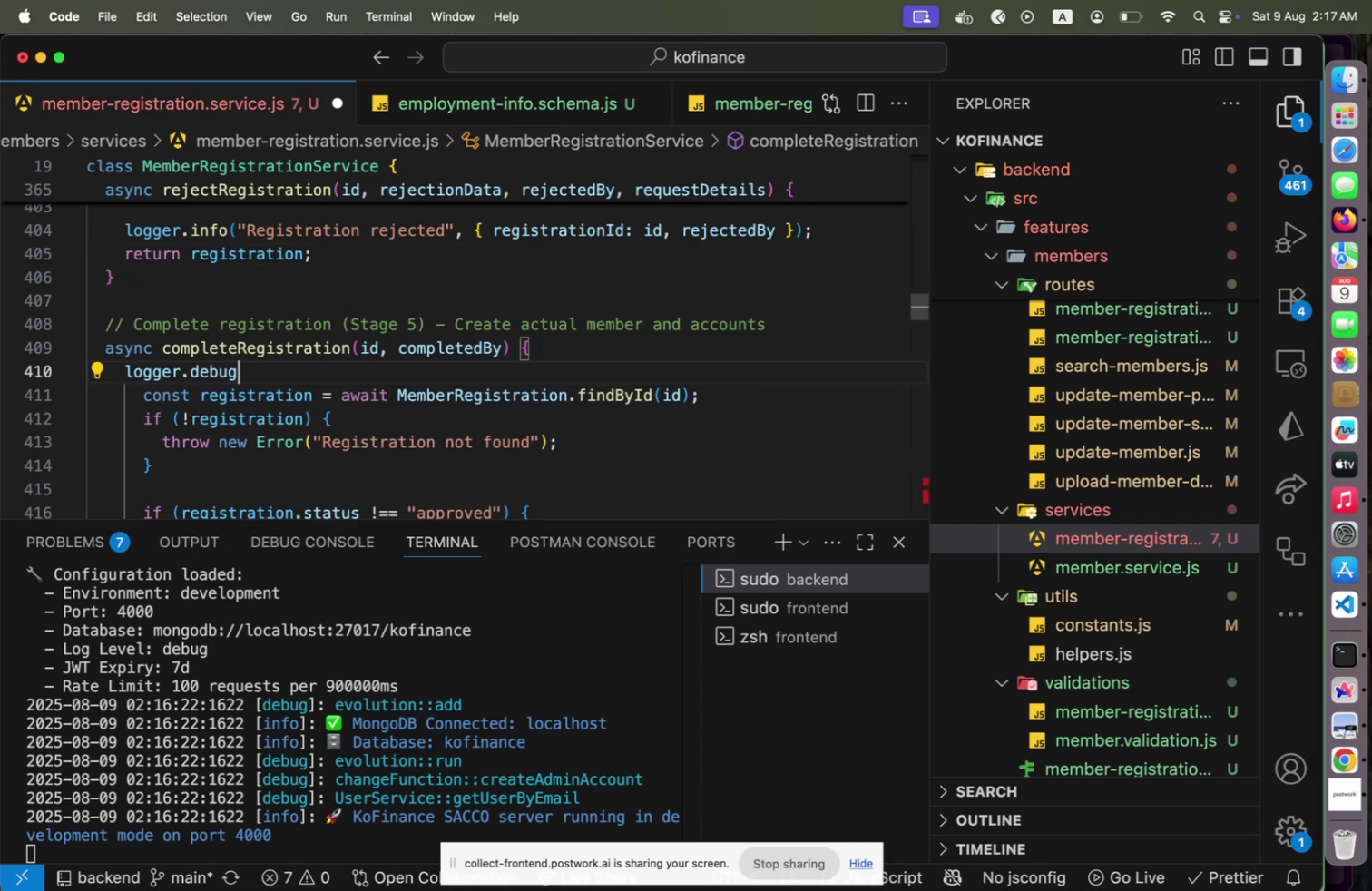 
type(('MemberRegistrationService::completeRegistration)
 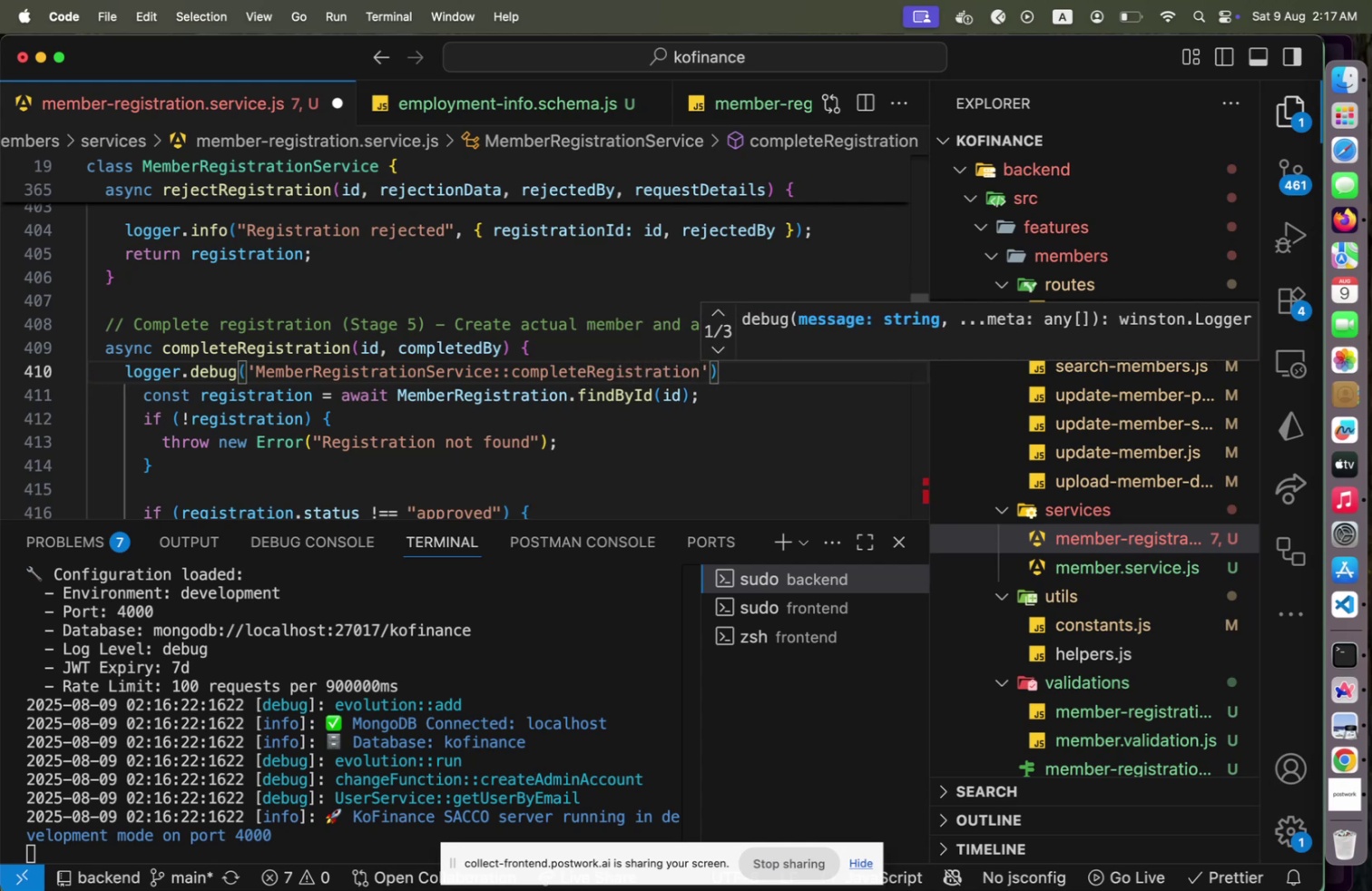 
key(ArrowRight)
 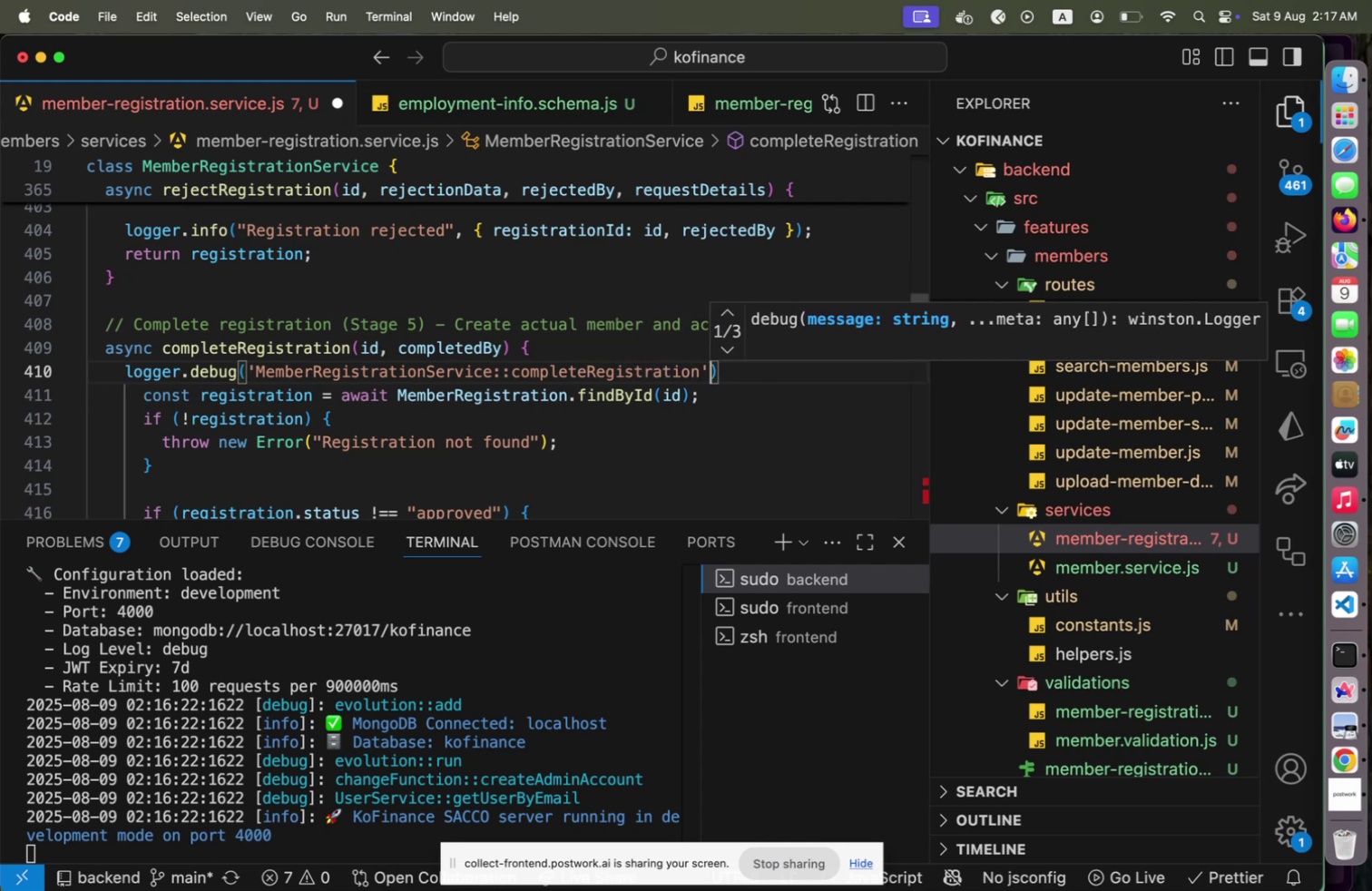 
key(ArrowRight)
 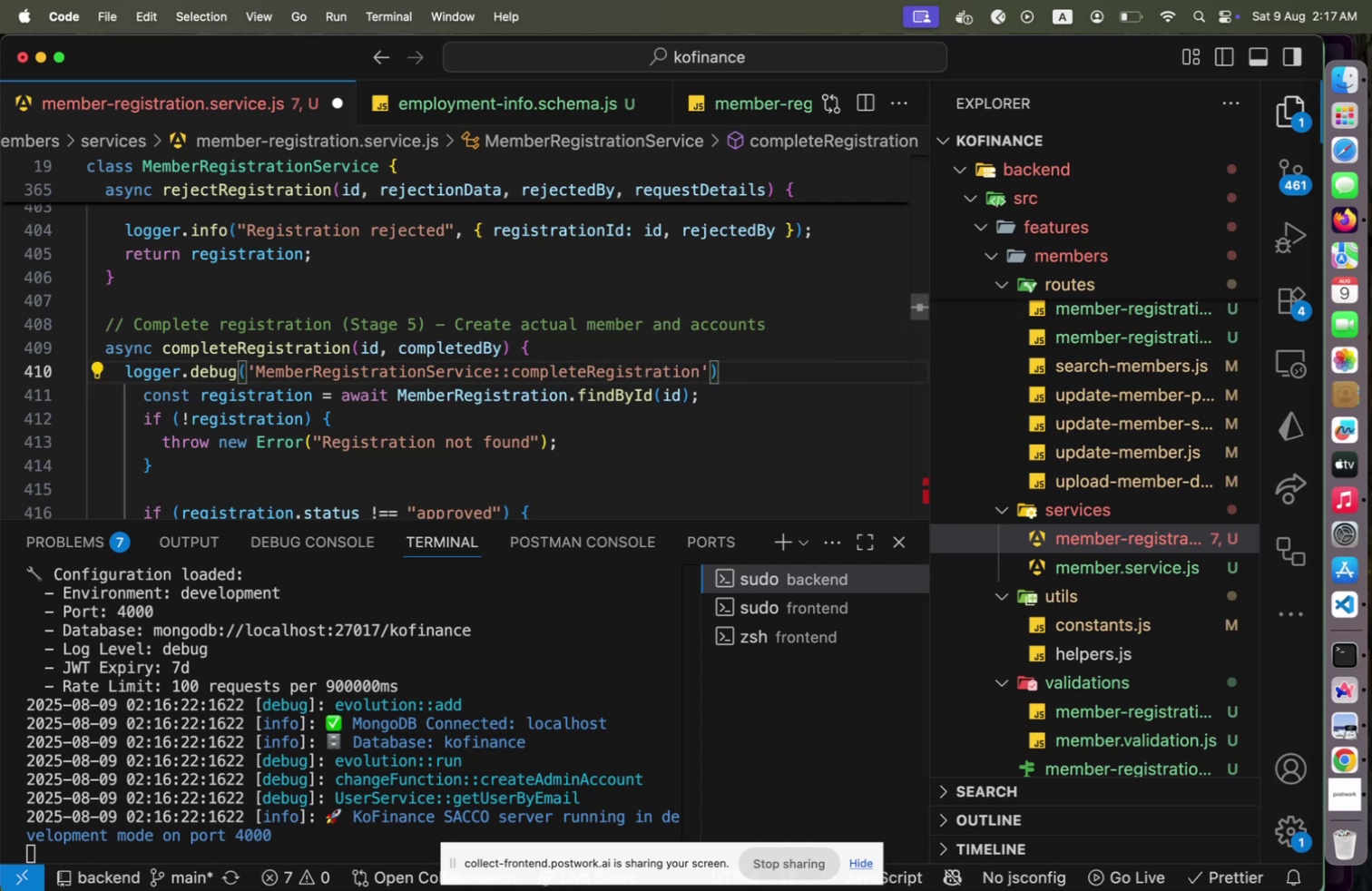 
key(Semicolon)
 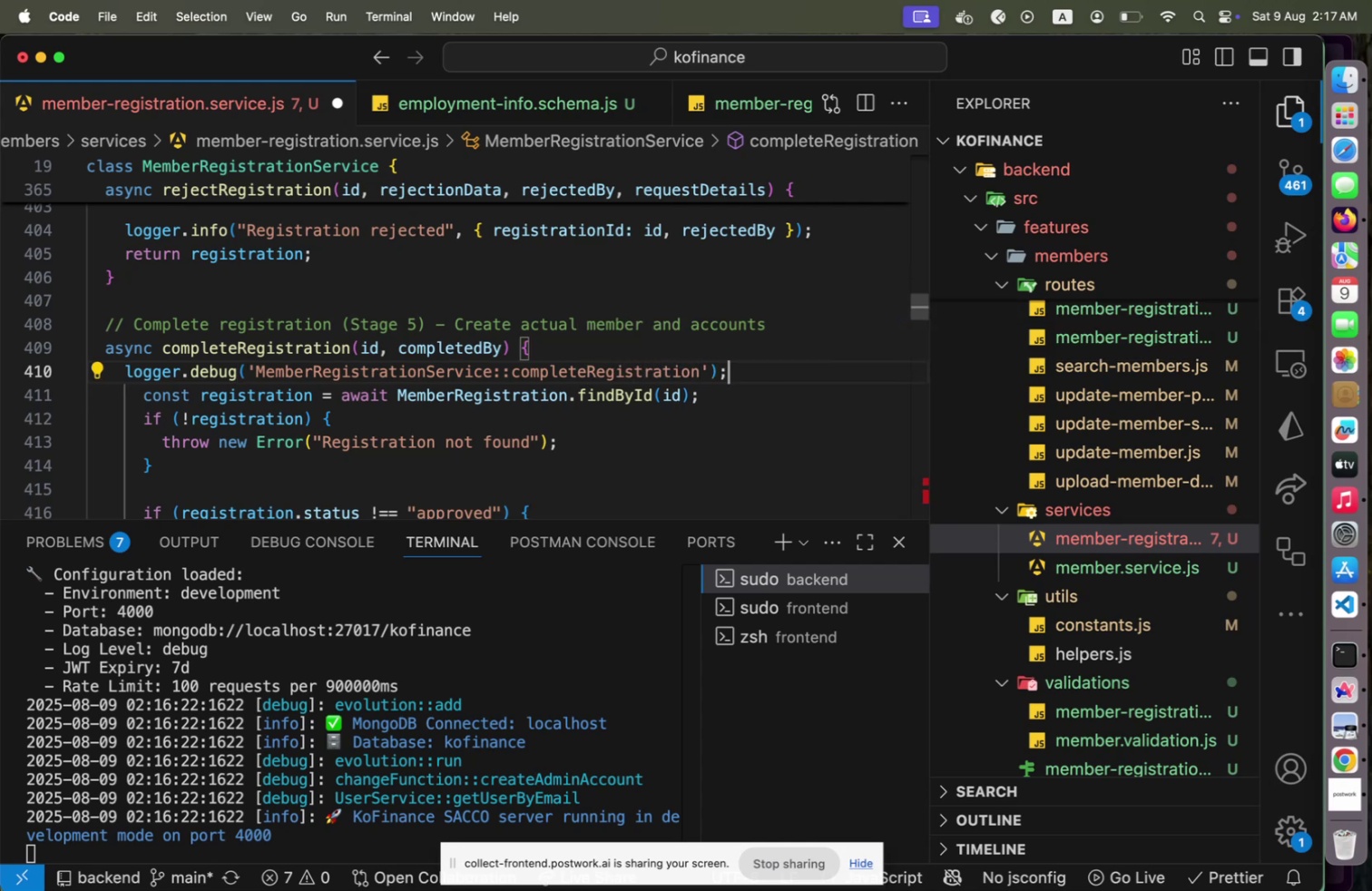 
key(Enter)
 